 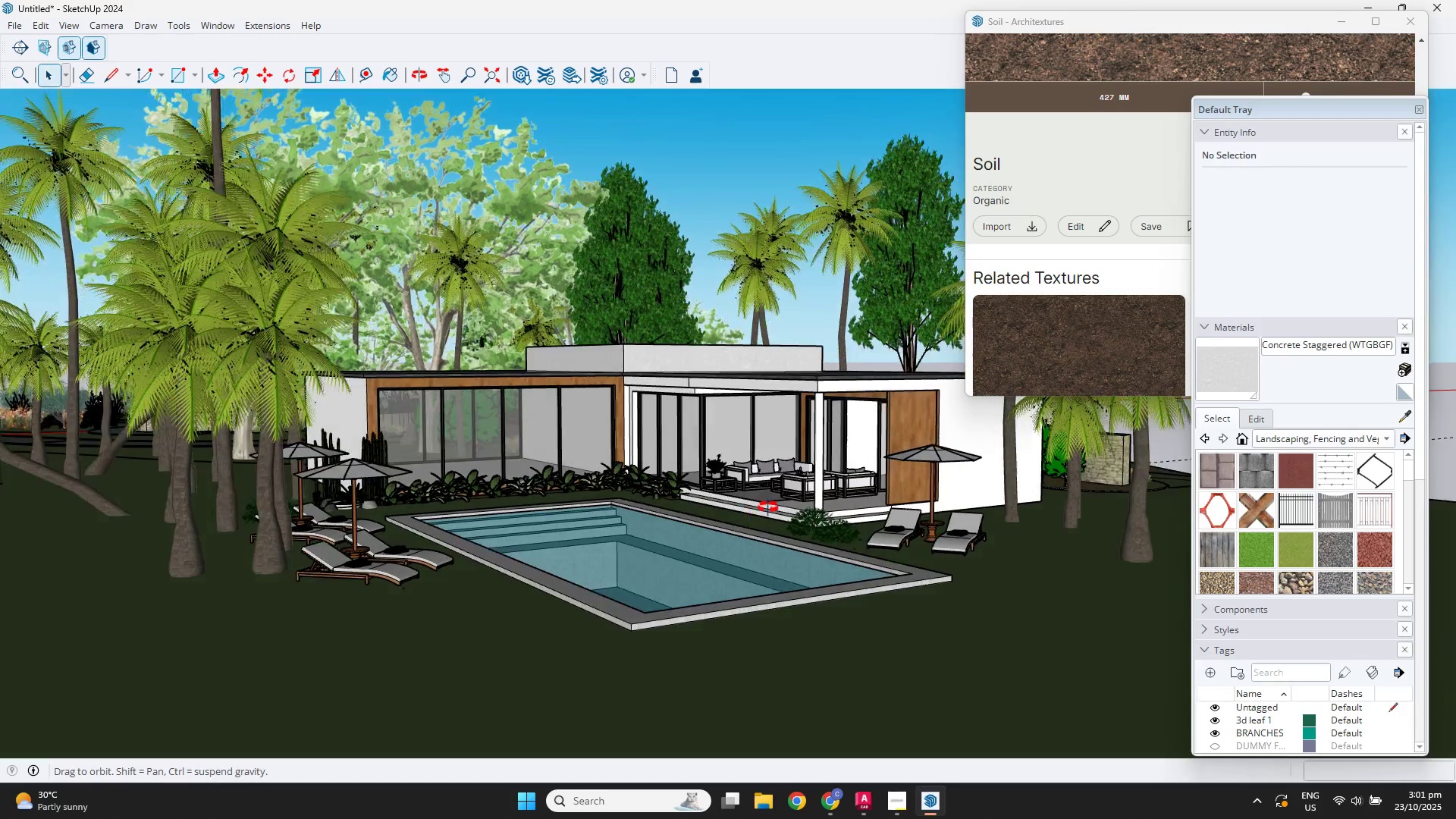 
scroll: coordinate [689, 570], scroll_direction: down, amount: 5.0
 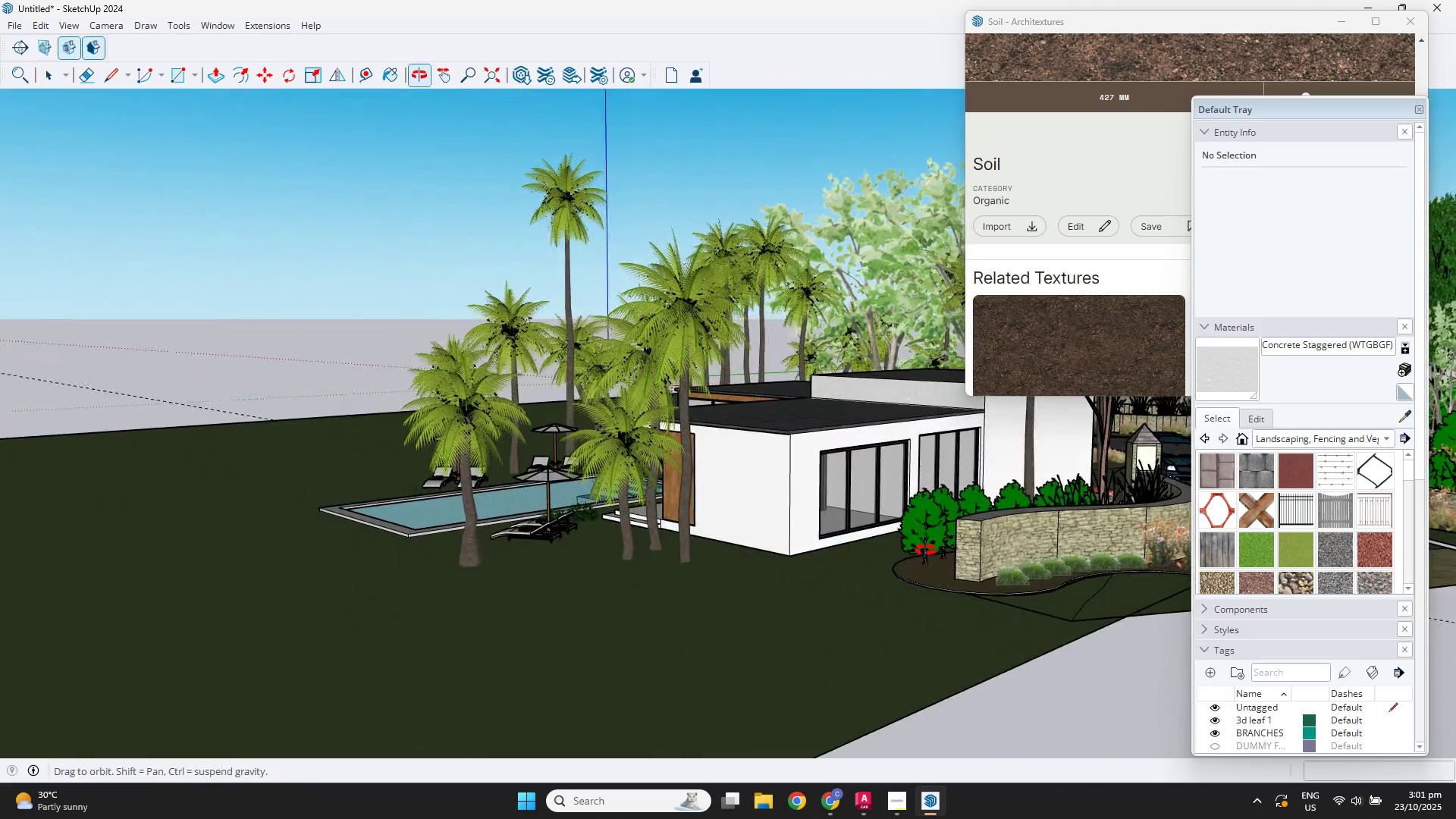 
hold_key(key=ShiftLeft, duration=0.34)
scroll: coordinate [903, 625], scroll_direction: up, amount: 2.0
 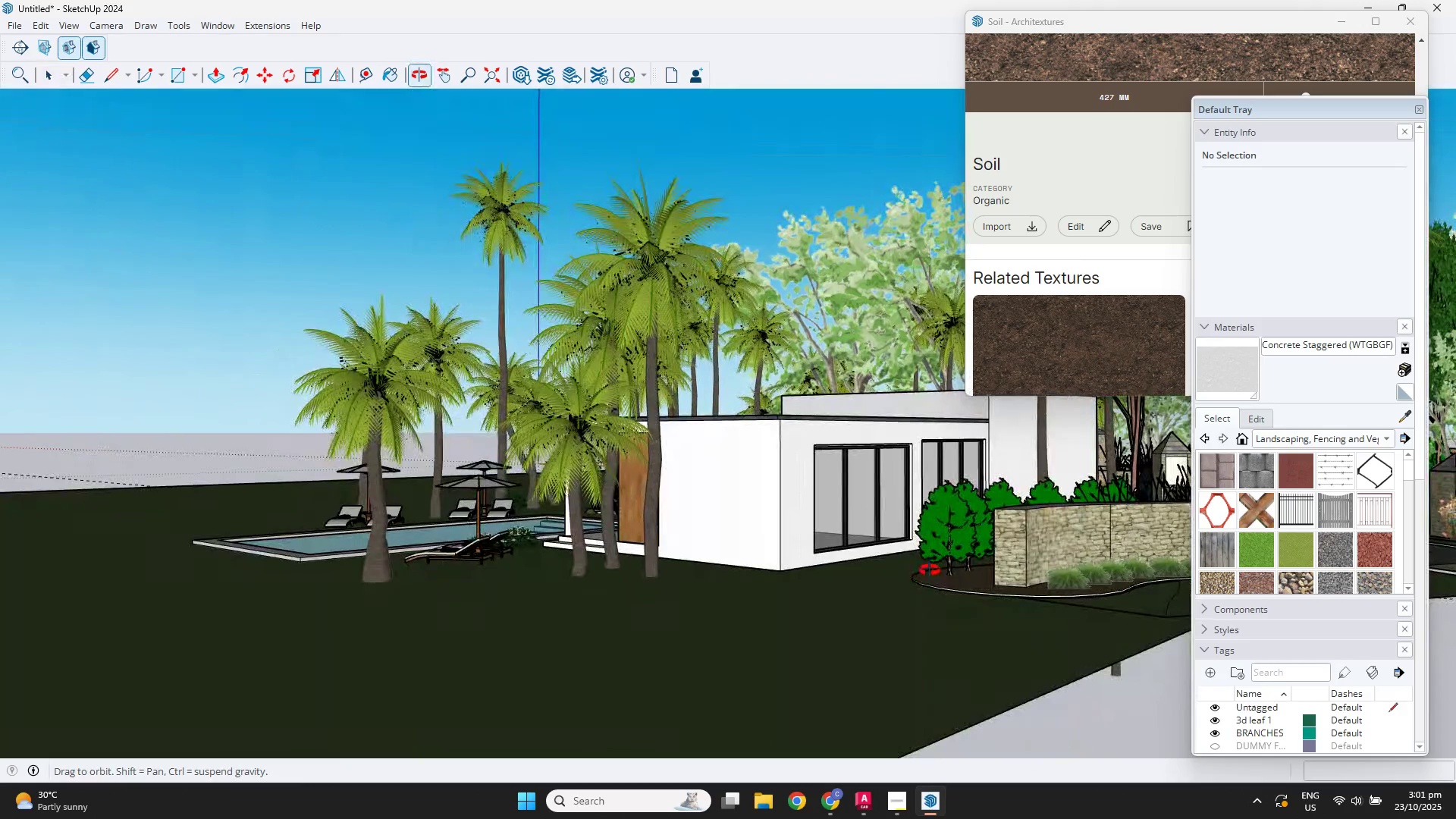 
hold_key(key=ShiftLeft, duration=0.59)
 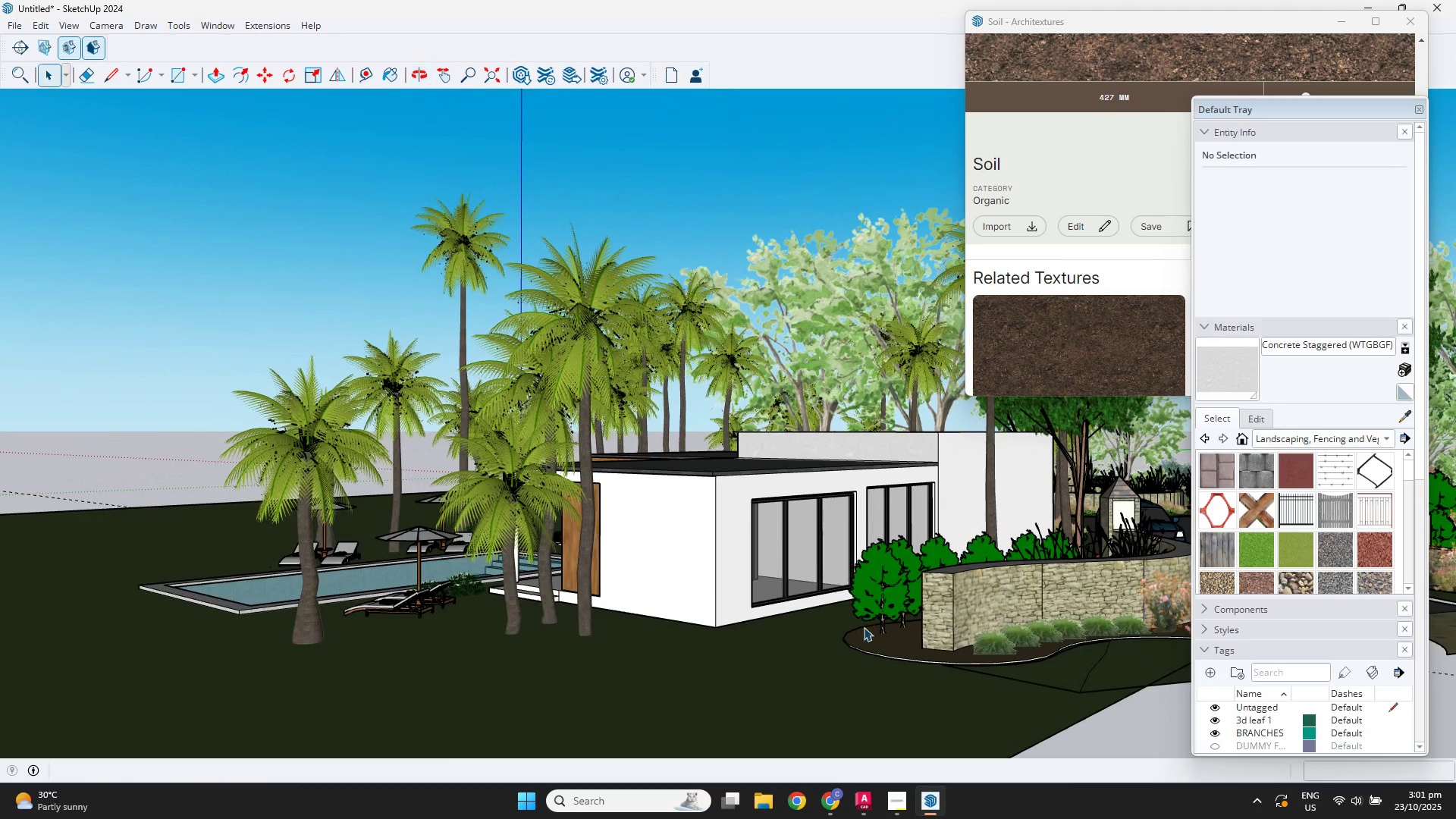 
scroll: coordinate [863, 628], scroll_direction: down, amount: 2.0
 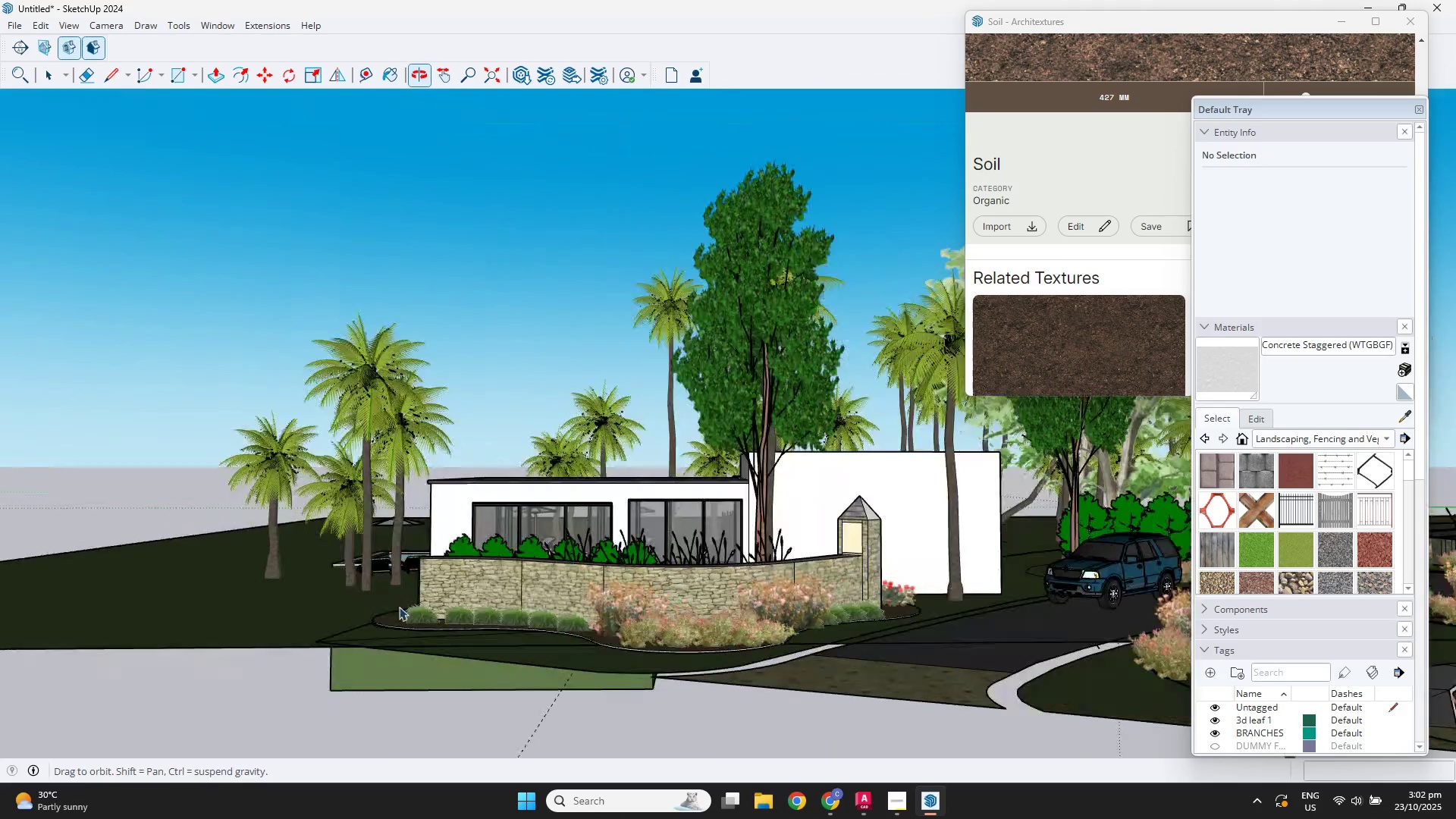 
scroll: coordinate [1021, 532], scroll_direction: up, amount: 4.0
 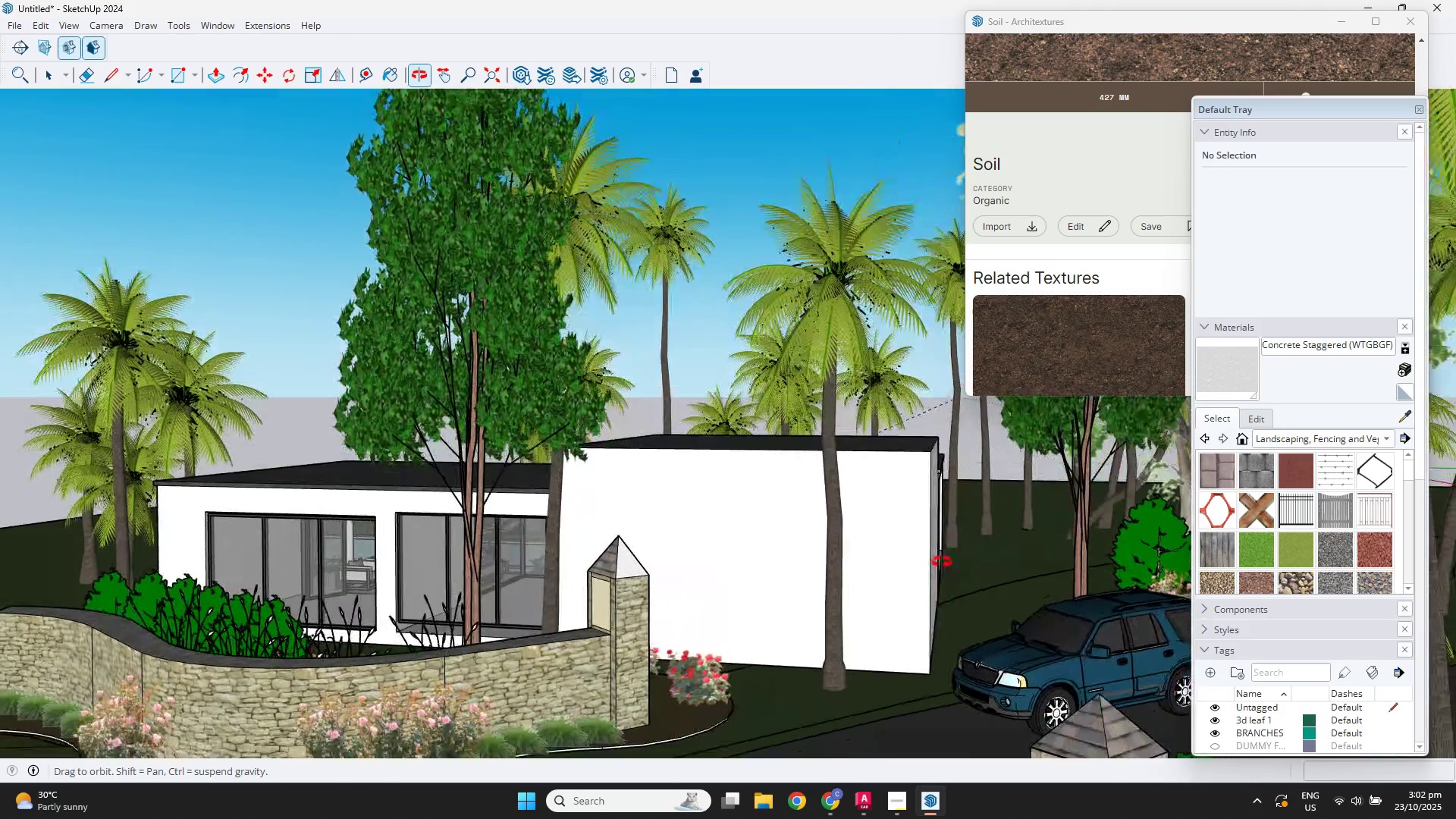 
scroll: coordinate [933, 556], scroll_direction: down, amount: 2.0
 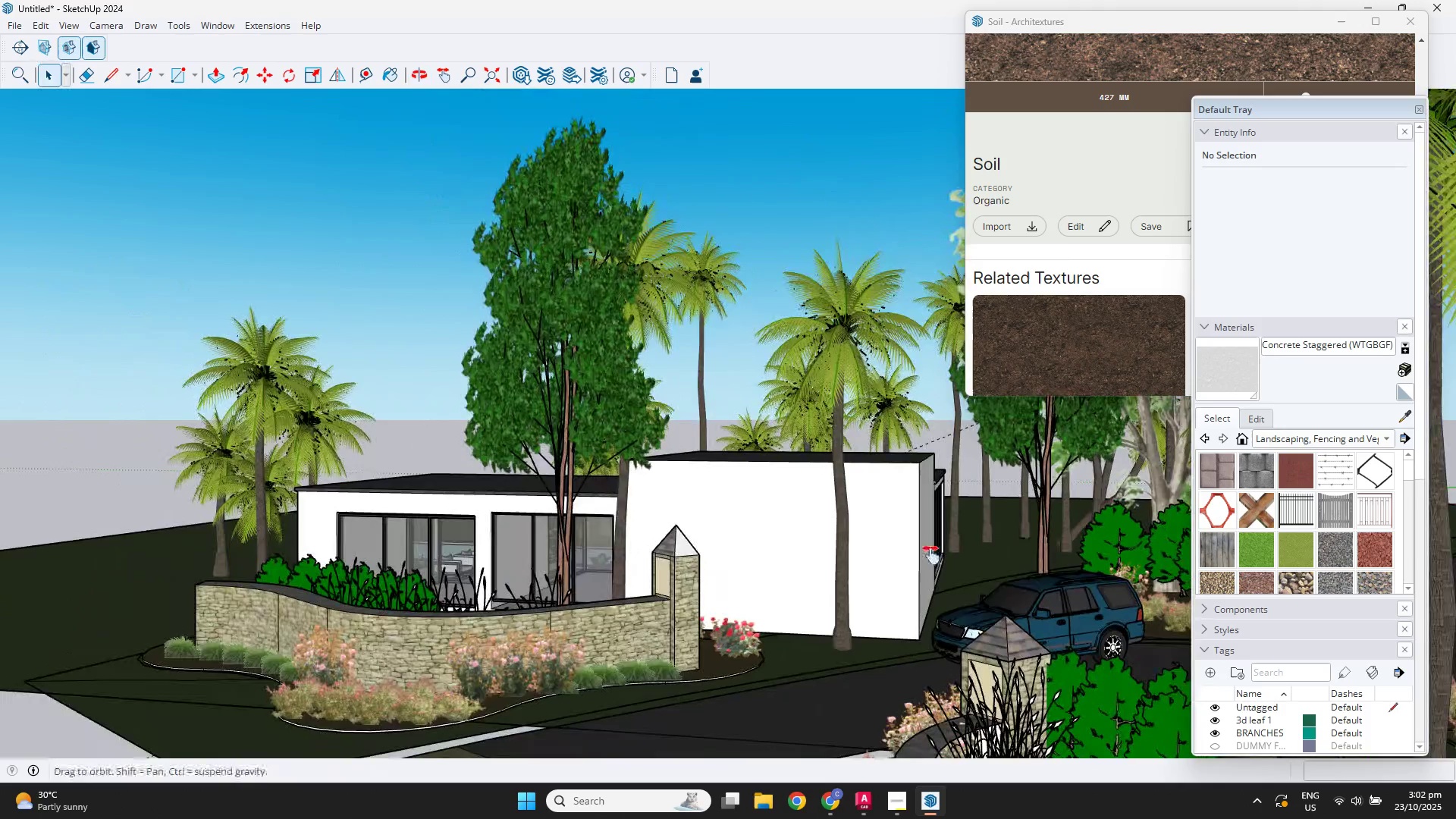 
hold_key(key=ShiftLeft, duration=0.39)
 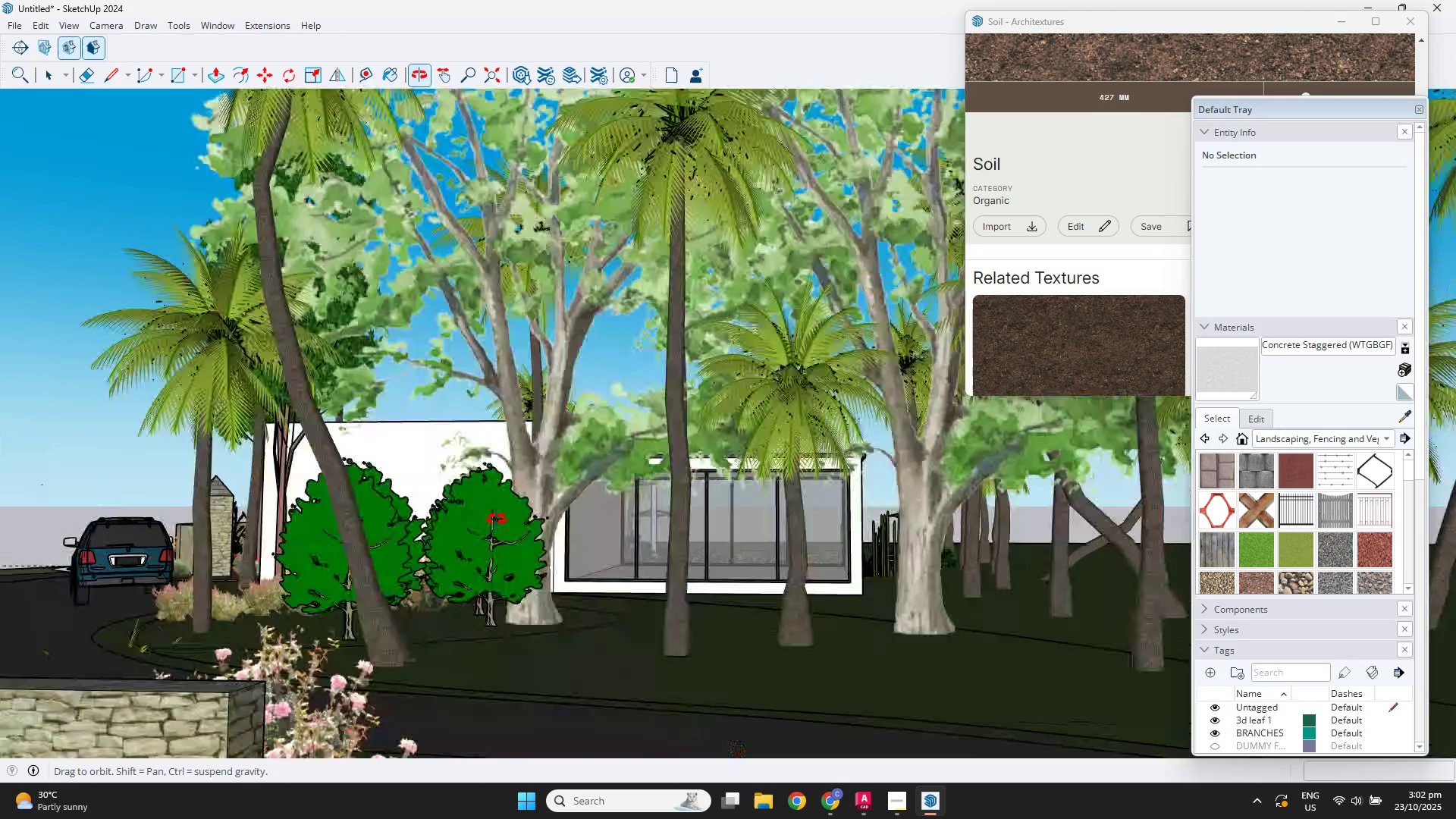 
scroll: coordinate [702, 542], scroll_direction: up, amount: 2.0
 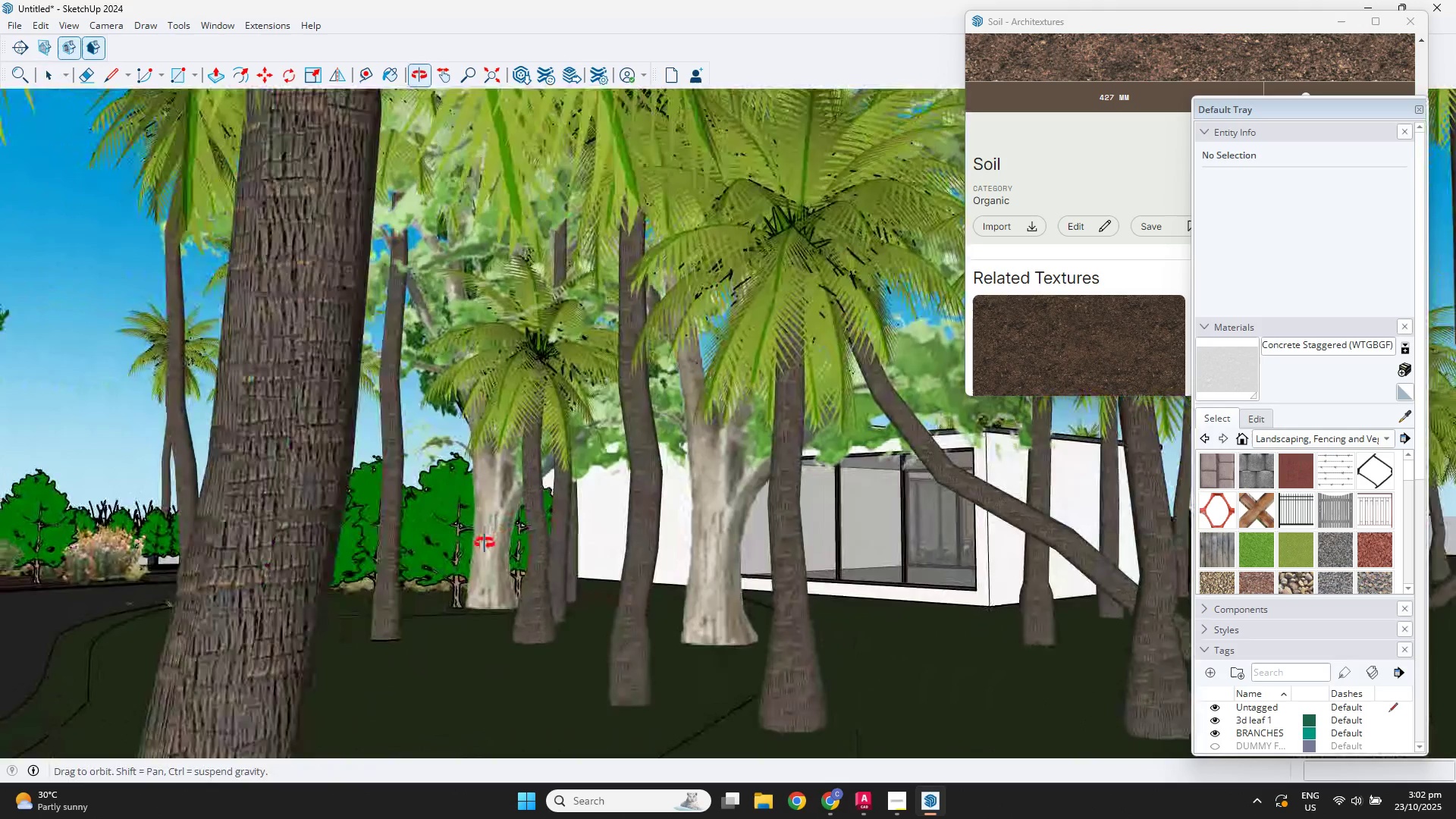 
hold_key(key=ShiftLeft, duration=0.68)
 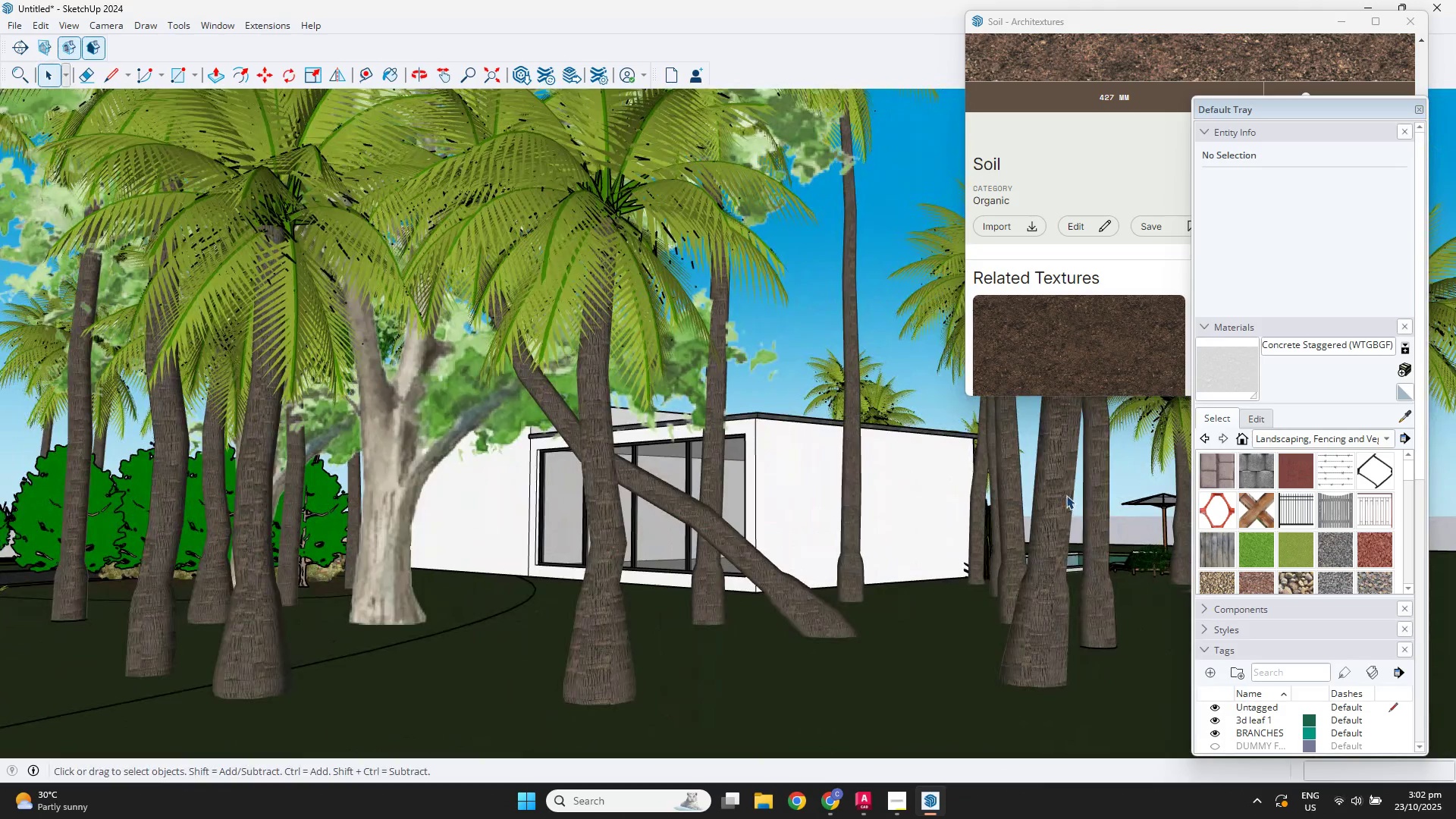 
scroll: coordinate [1063, 497], scroll_direction: down, amount: 4.0
 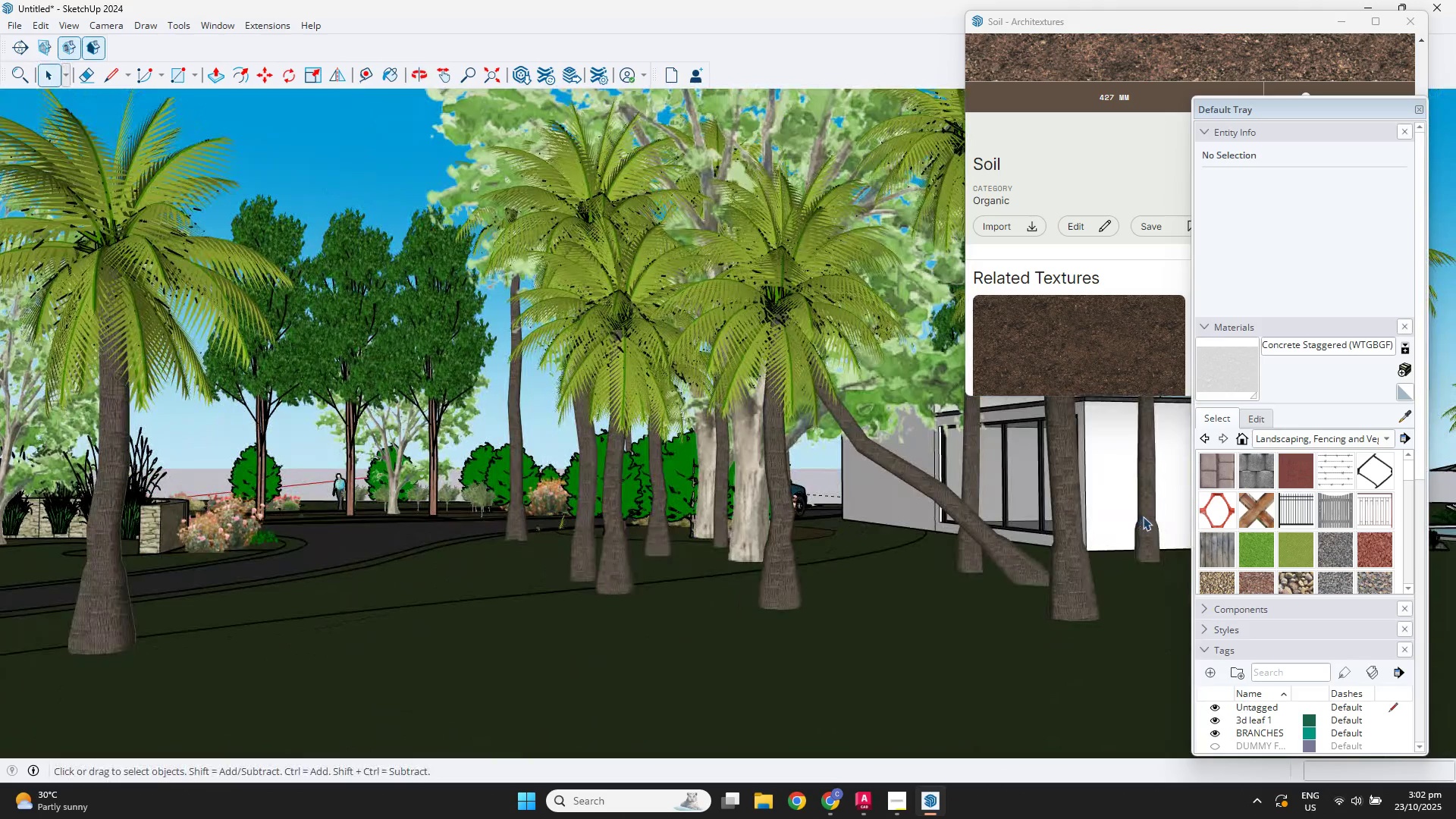 
hold_key(key=ShiftLeft, duration=0.5)
 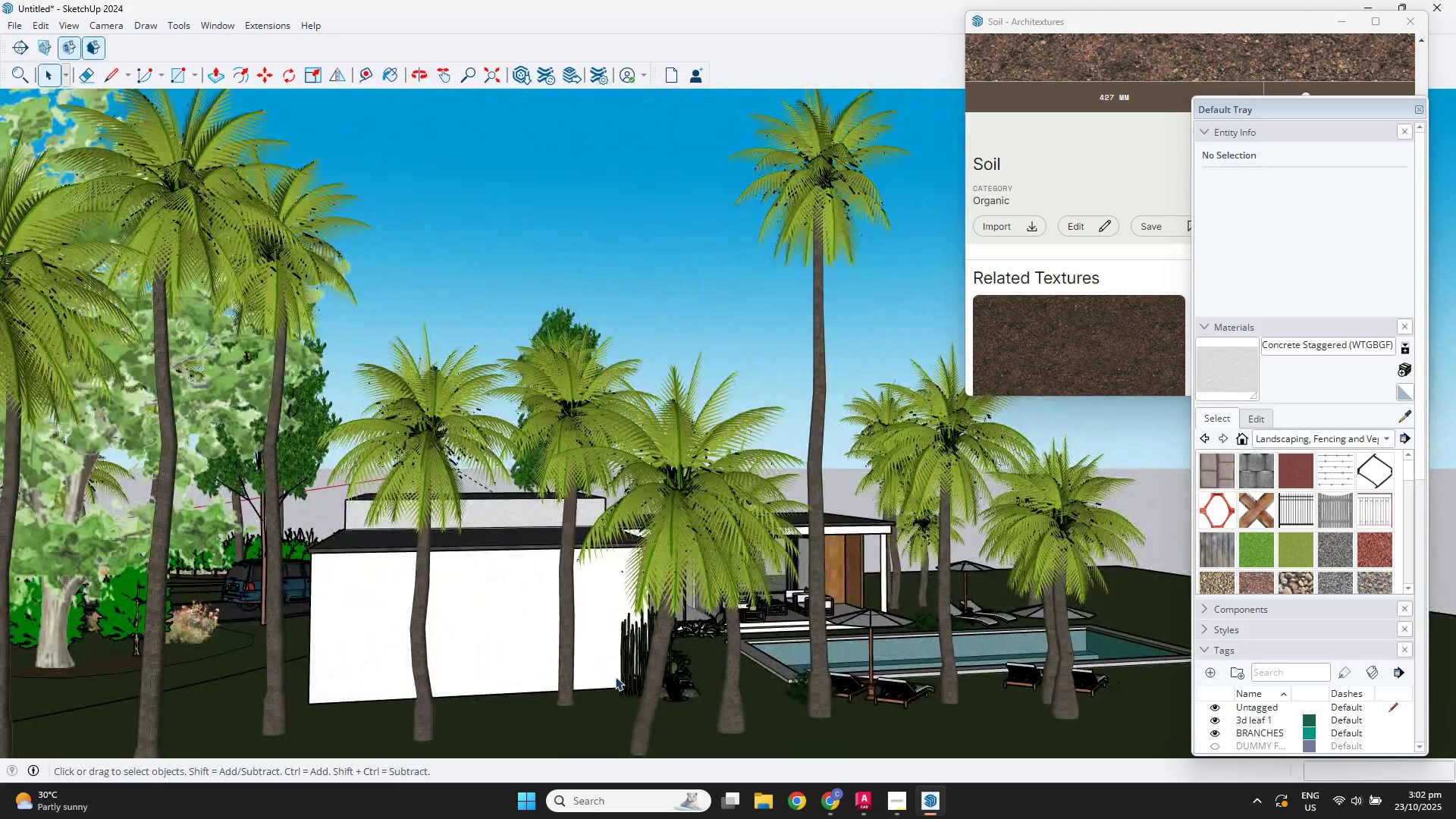 
scroll: coordinate [674, 679], scroll_direction: up, amount: 2.0
 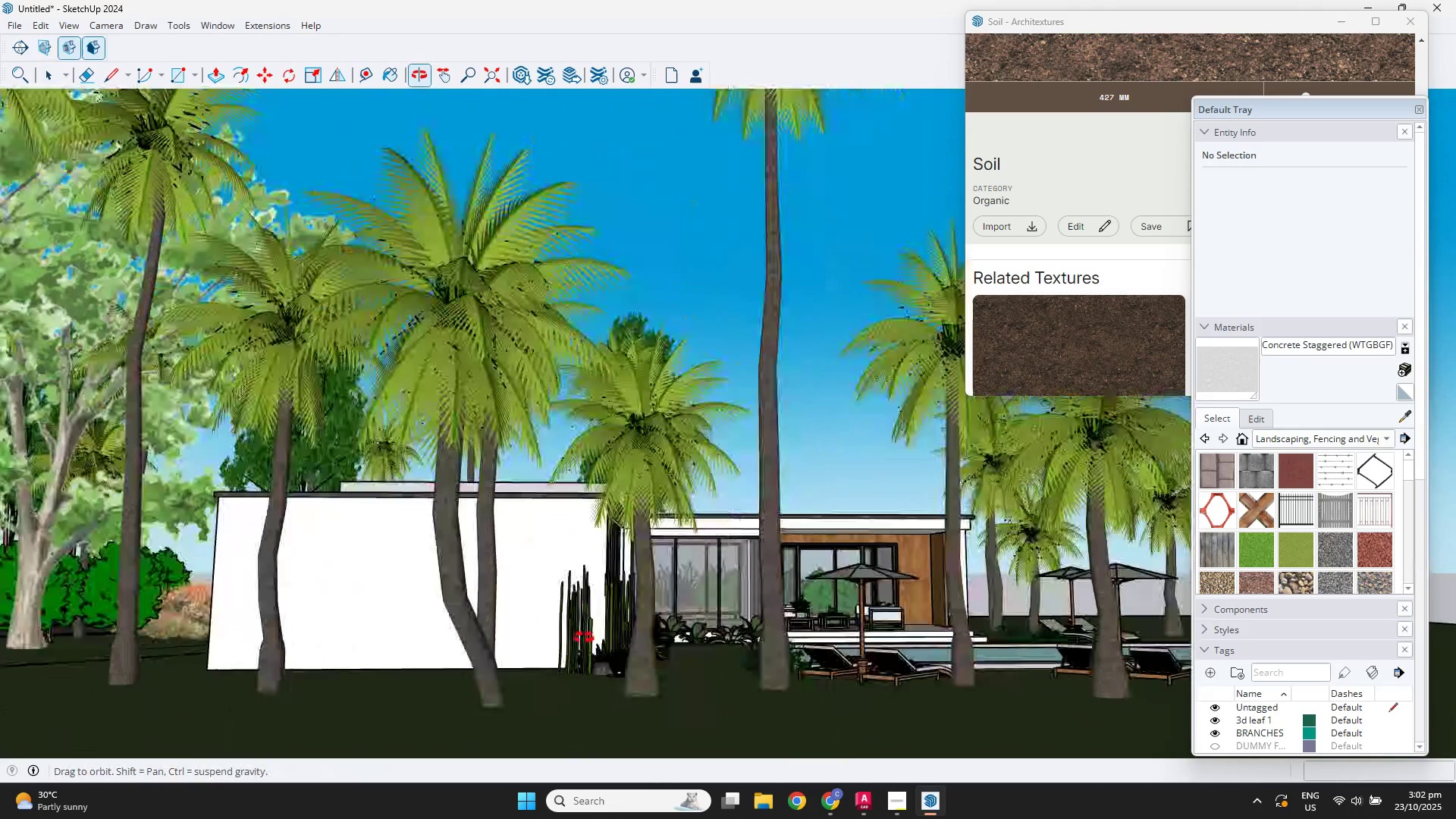 
hold_key(key=ShiftLeft, duration=0.49)
 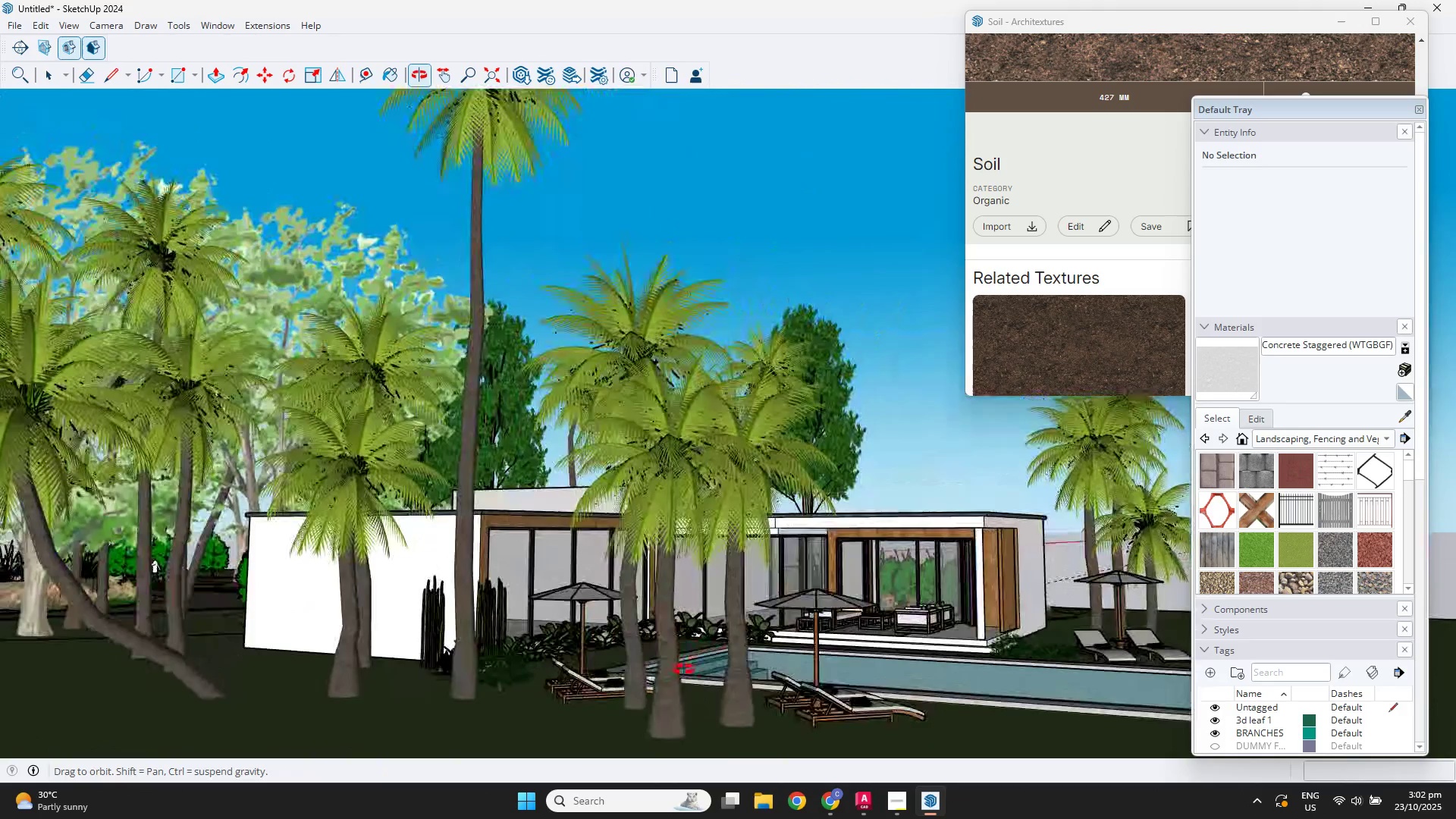 
key(Shift+ShiftLeft)
 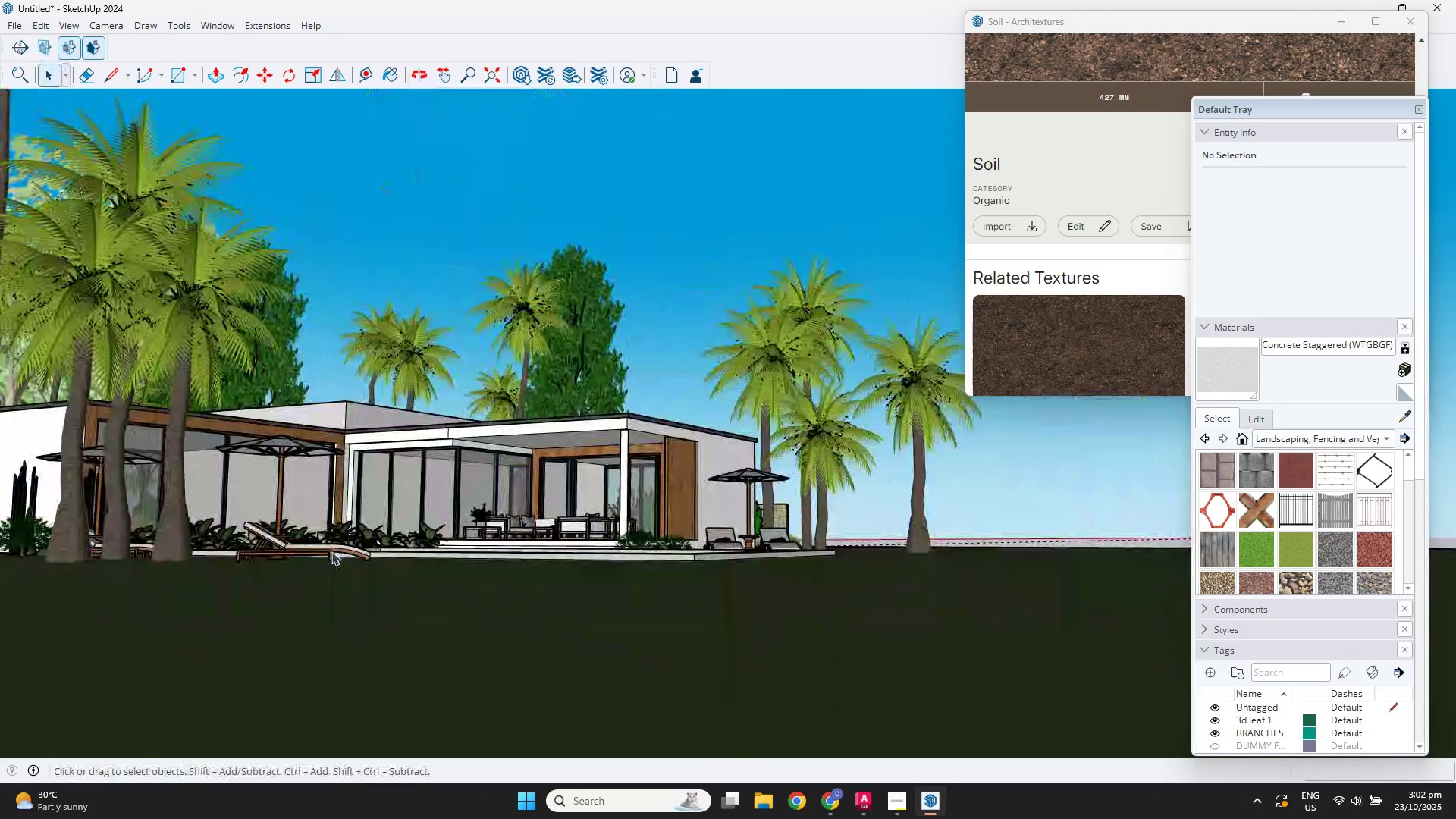 
scroll: coordinate [448, 533], scroll_direction: down, amount: 3.0
 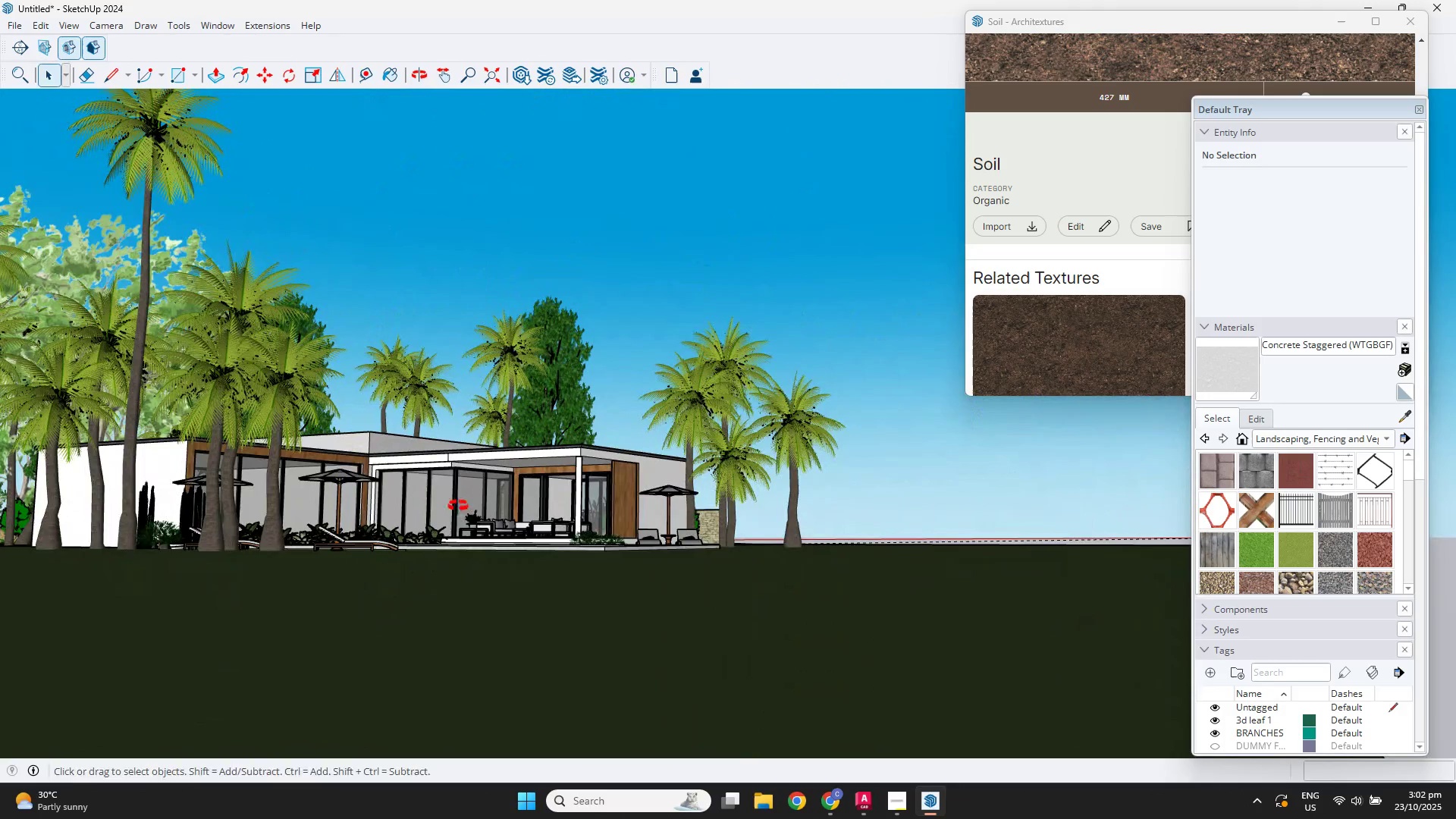 
hold_key(key=ShiftLeft, duration=0.33)
 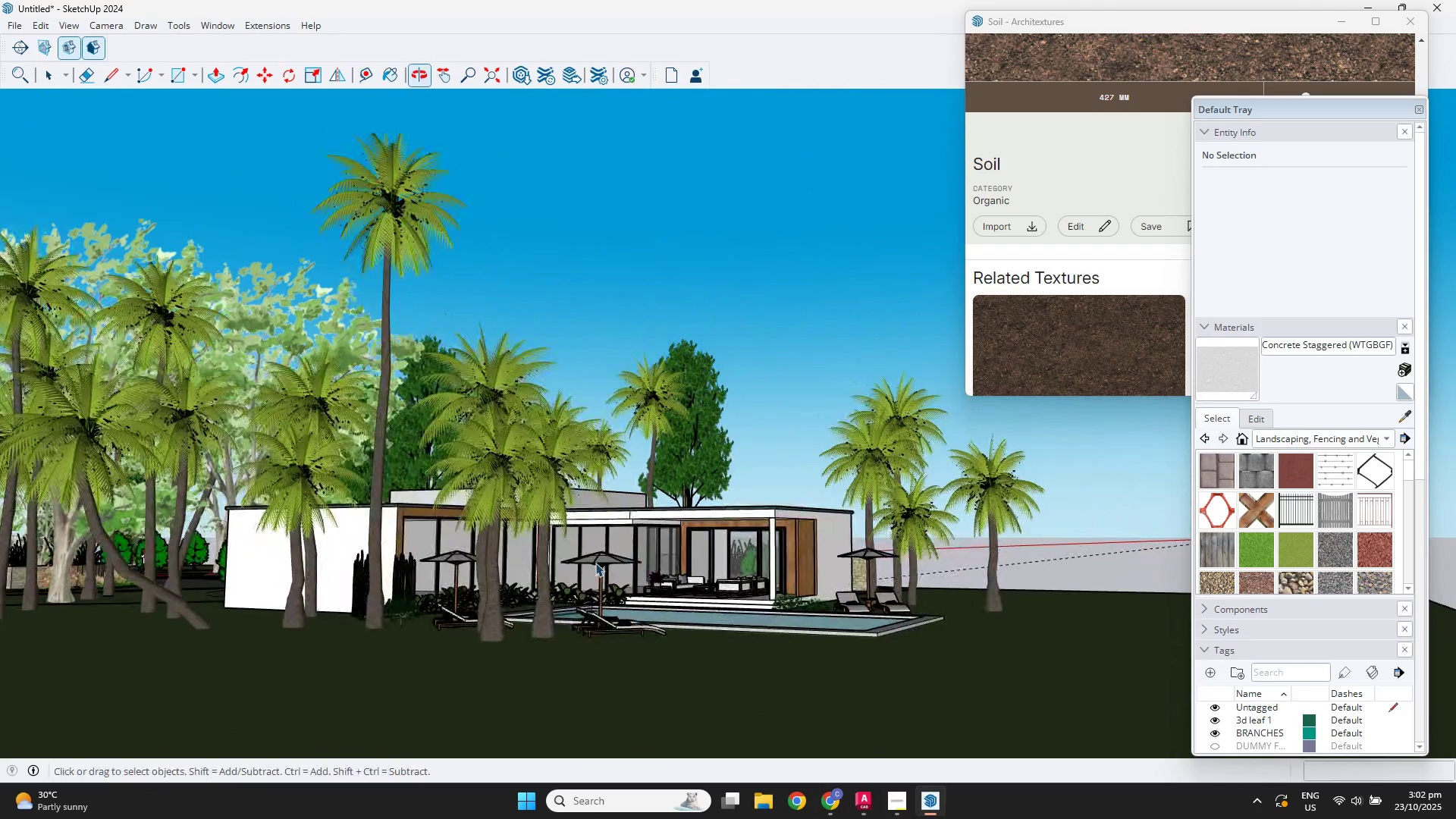 
scroll: coordinate [556, 557], scroll_direction: up, amount: 7.0
 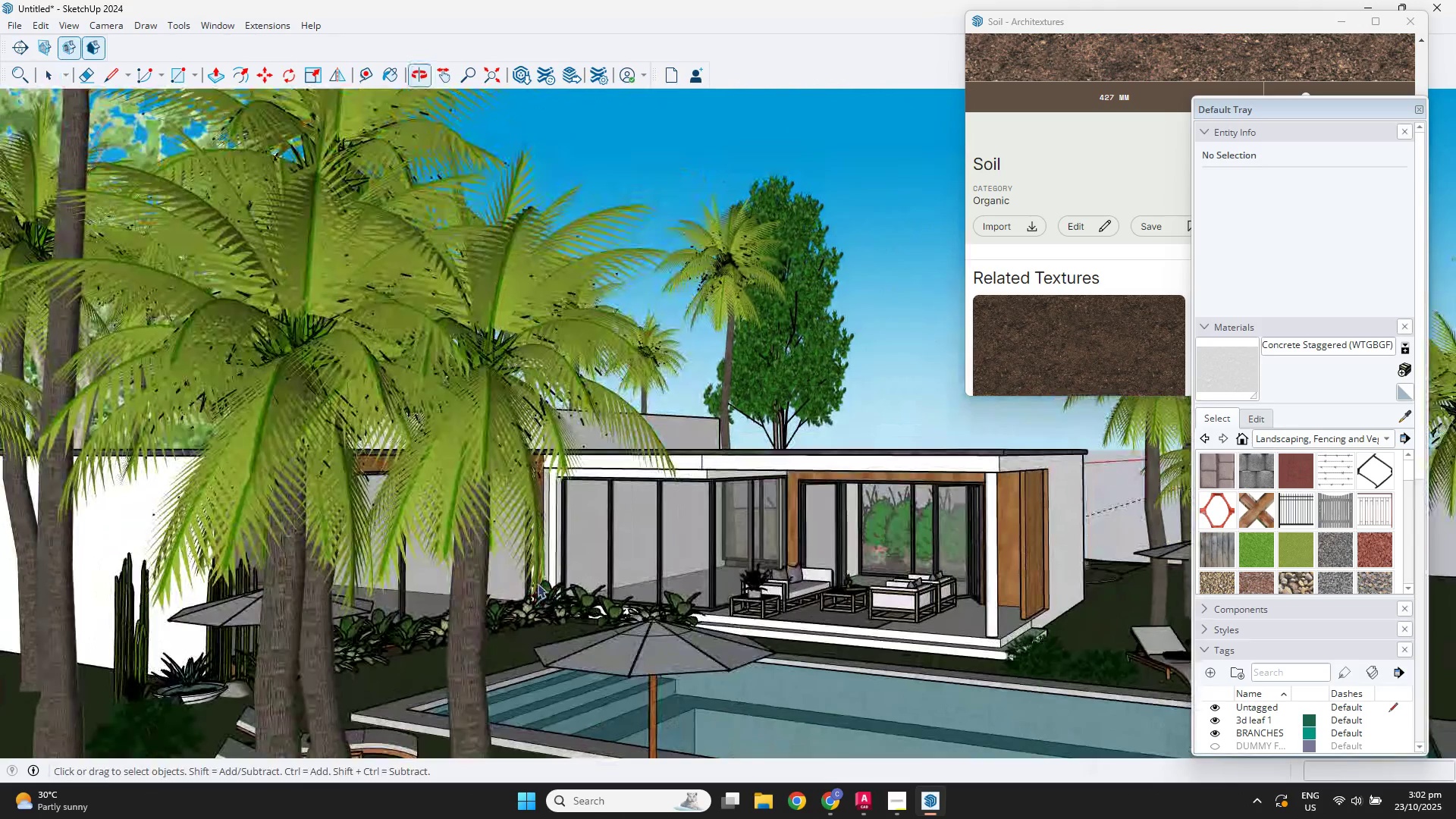 
key(Control+S)
 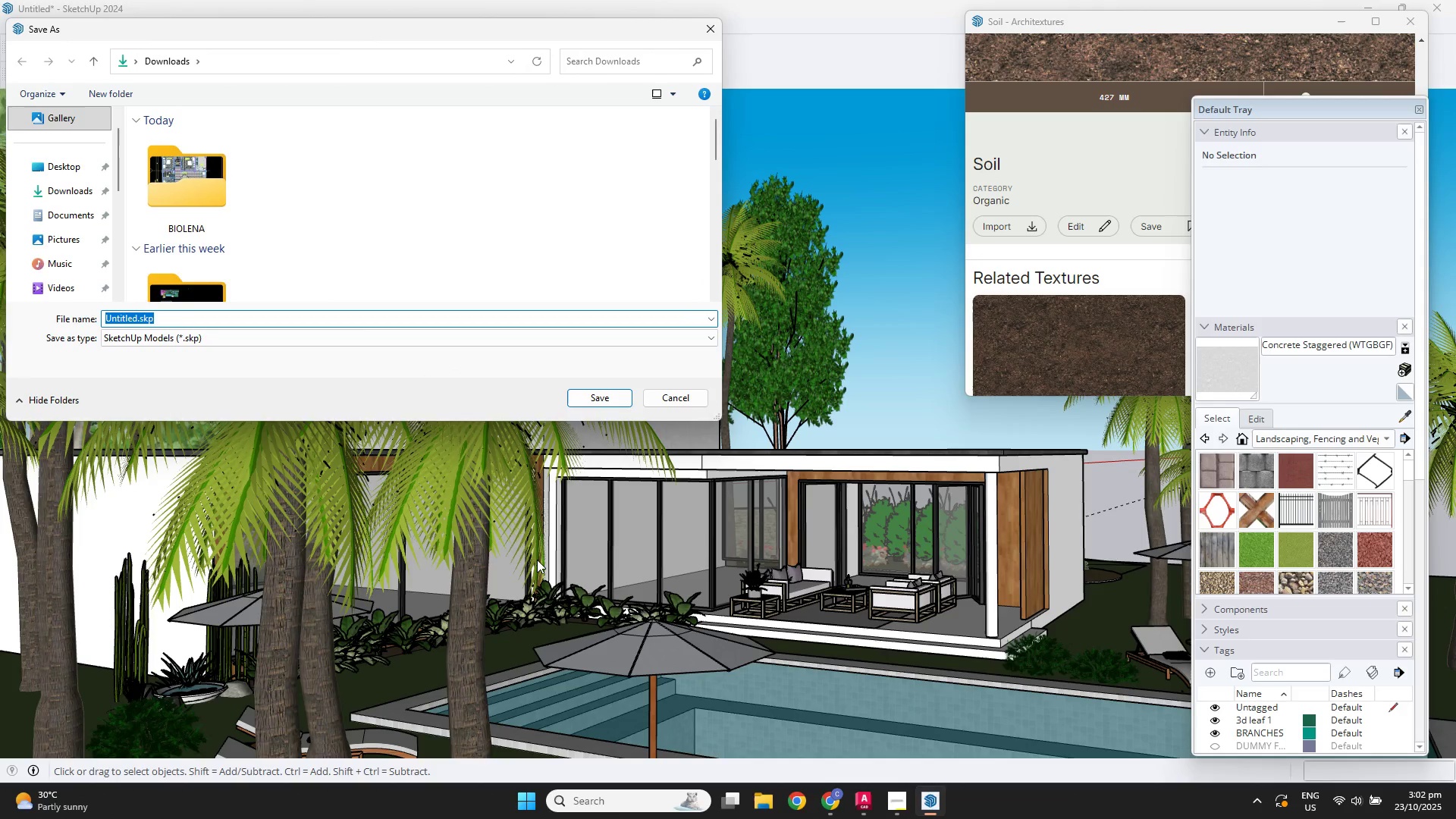 
type(POSTWORK1)
 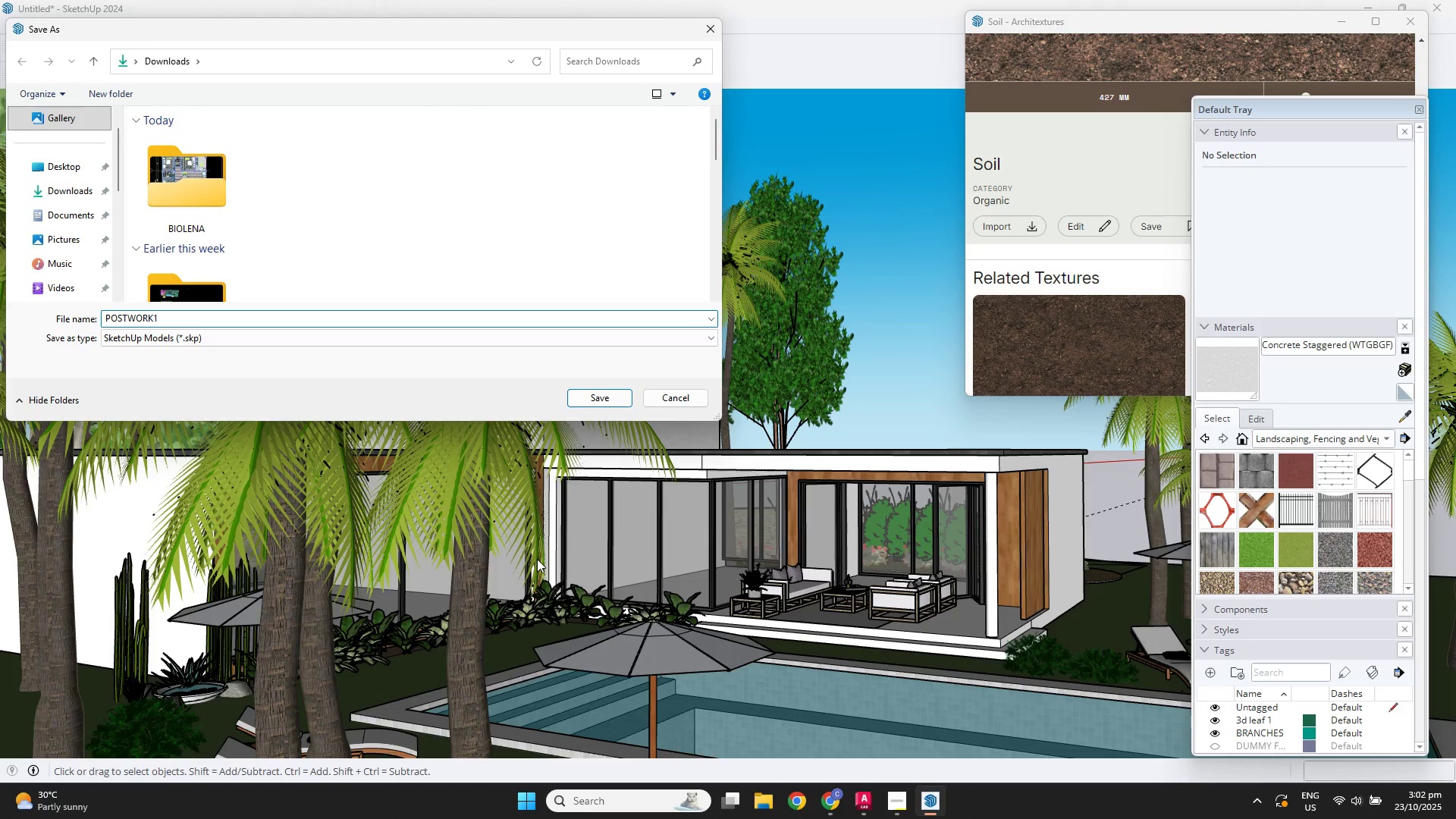 
key(Enter)
 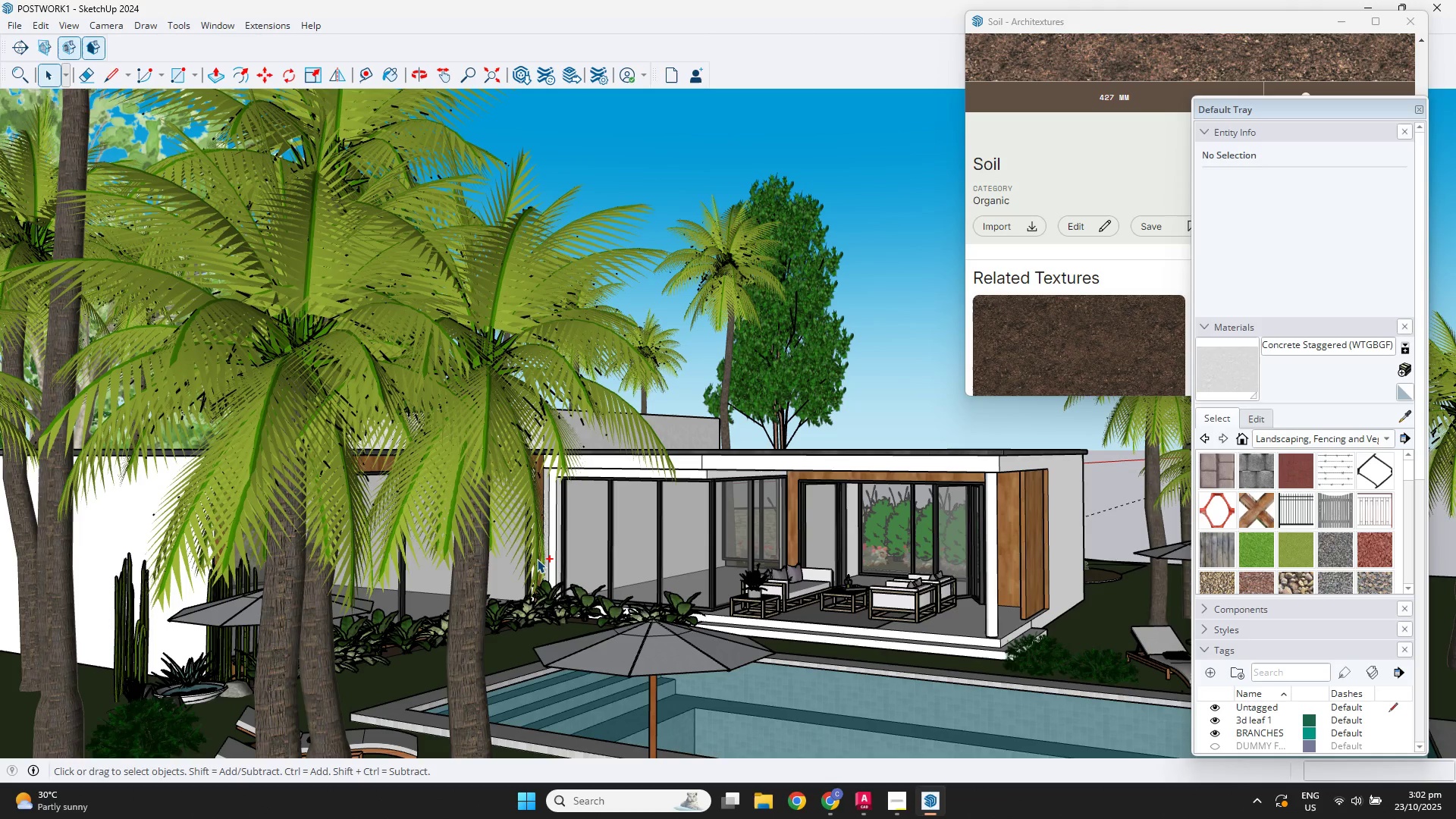 
scroll: coordinate [708, 601], scroll_direction: none, amount: 0.0
 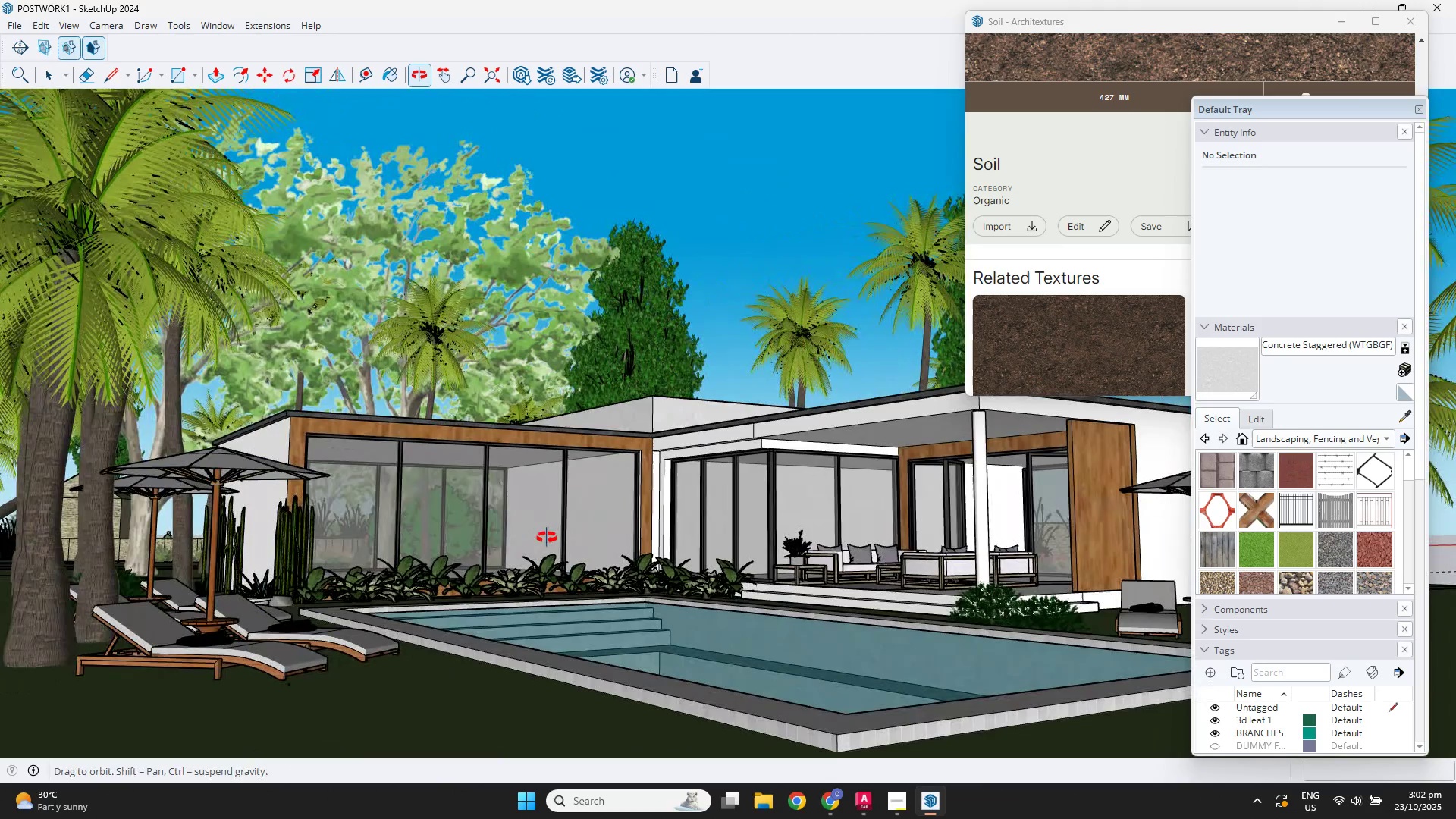 
scroll: coordinate [541, 532], scroll_direction: up, amount: 2.0
 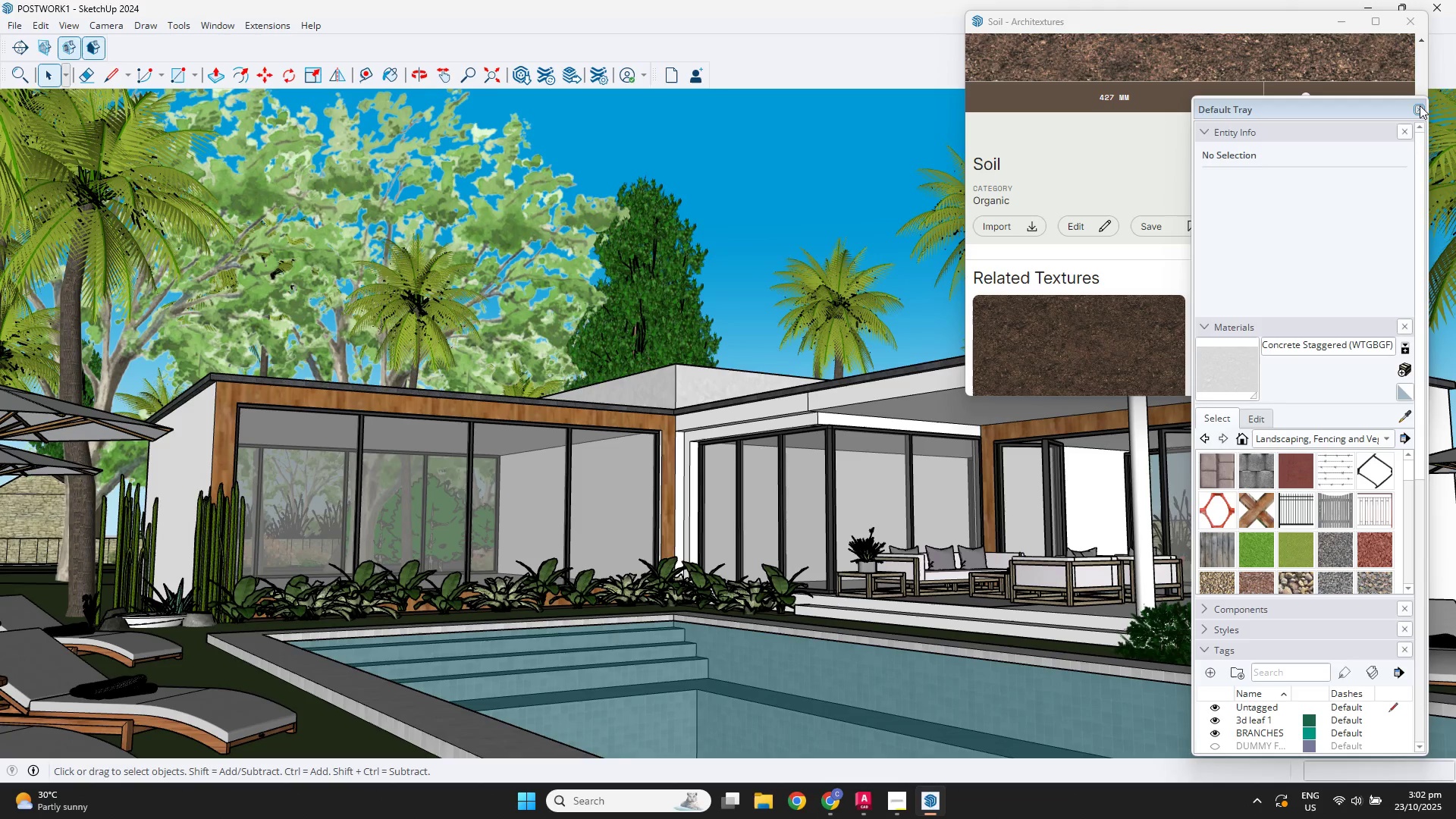 
left_click([1423, 112])
 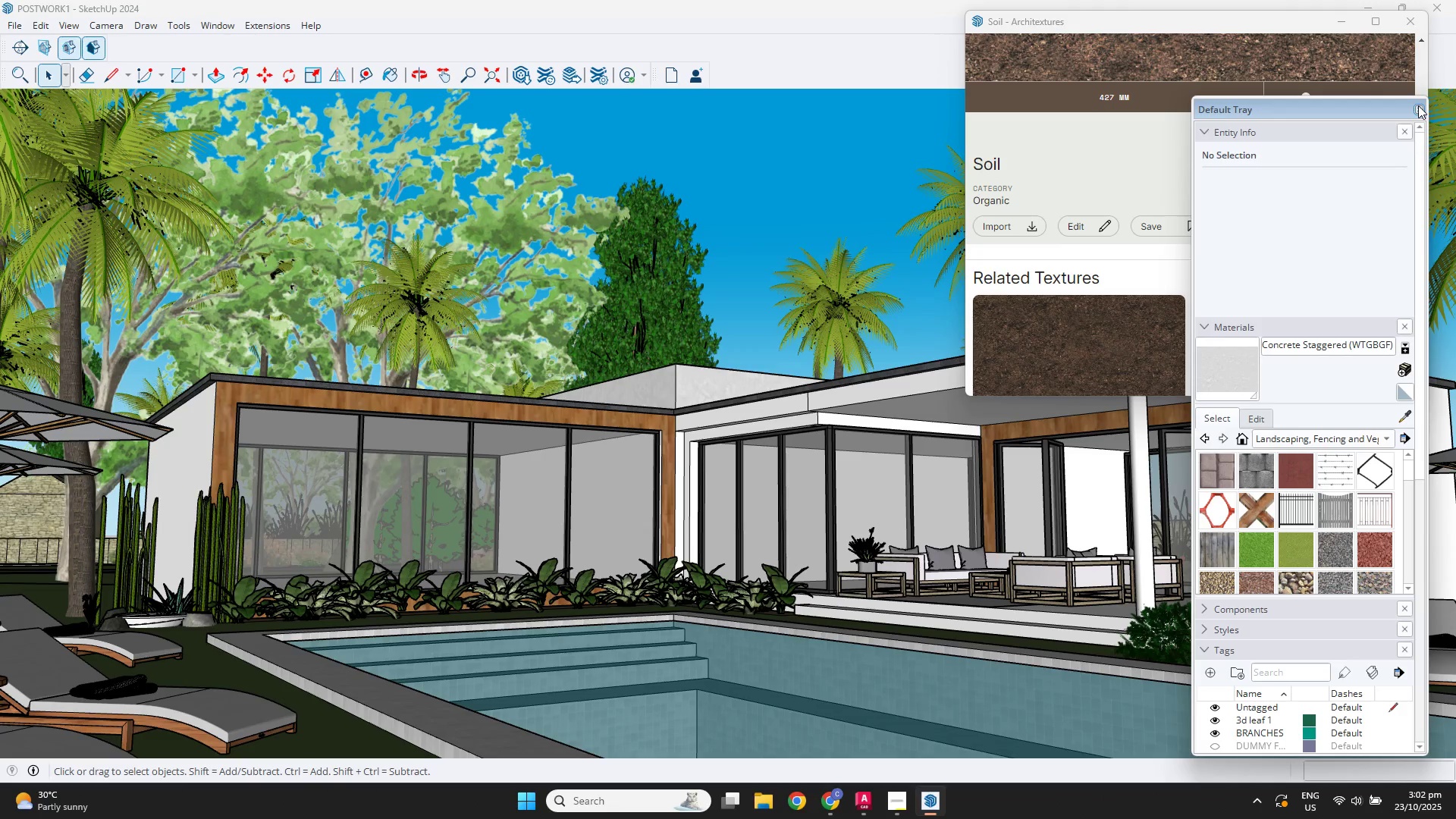 
left_click([1418, 105])
 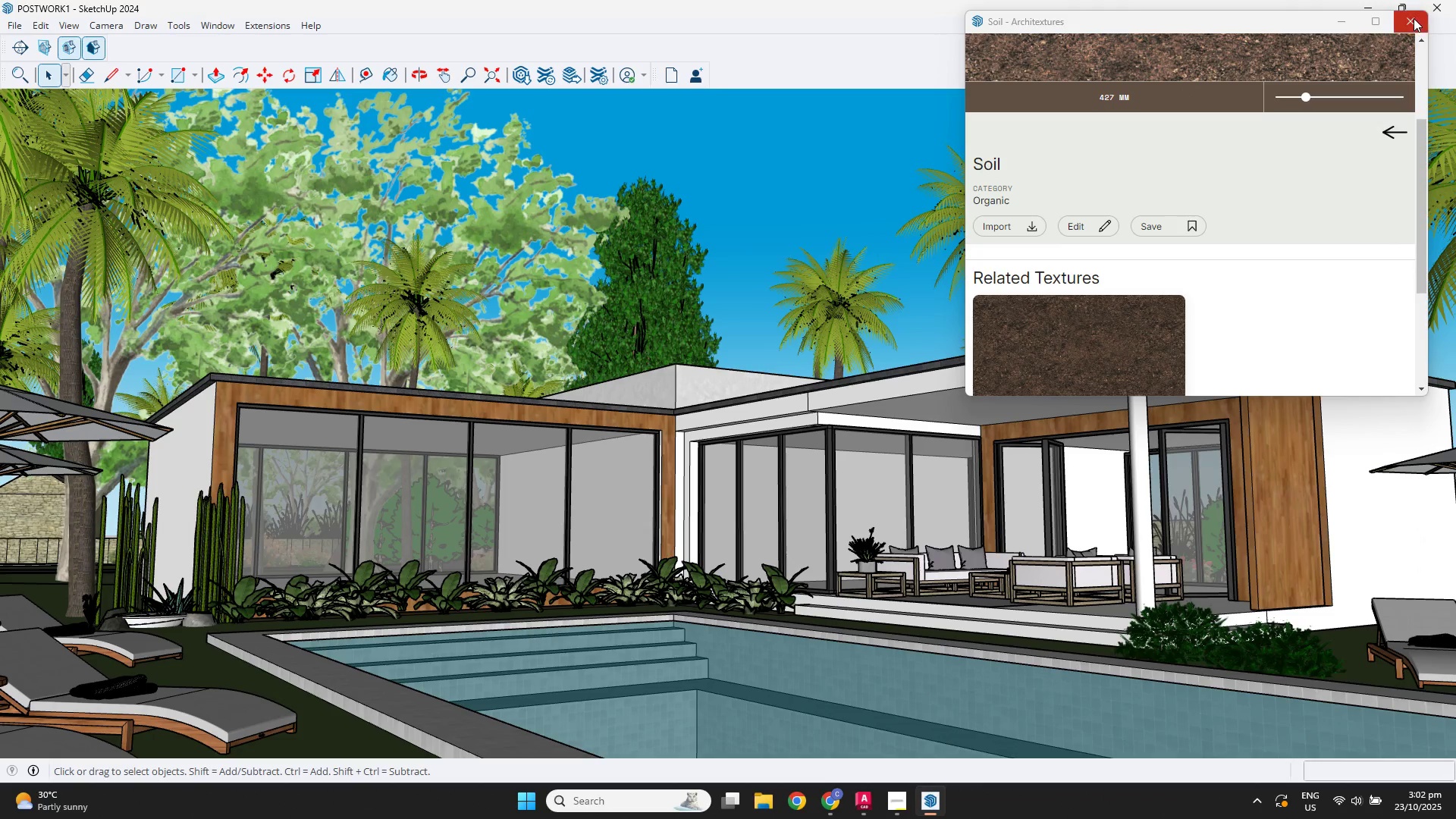 
left_click([1414, 18])
 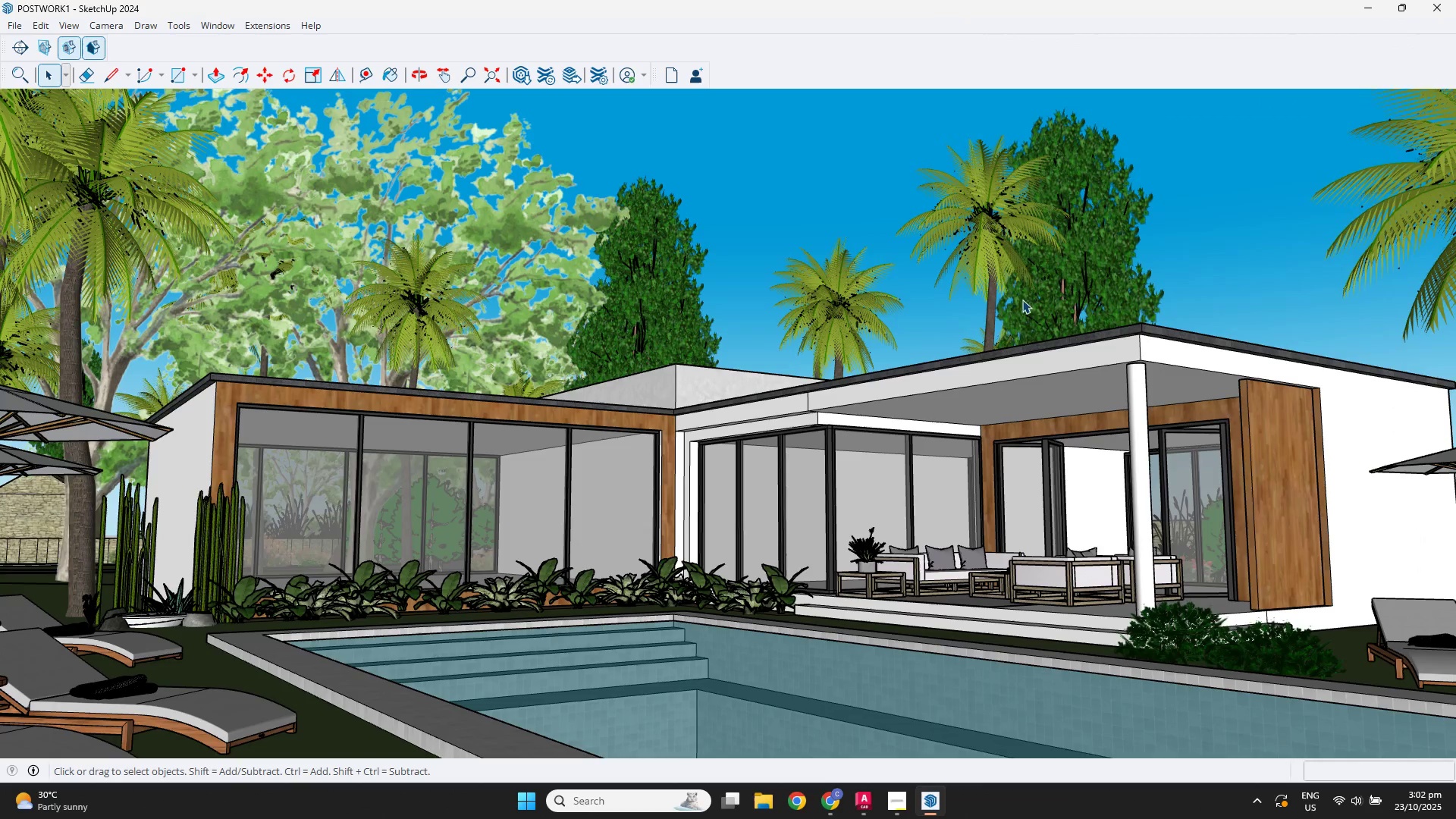 
scroll: coordinate [965, 398], scroll_direction: down, amount: 3.0
 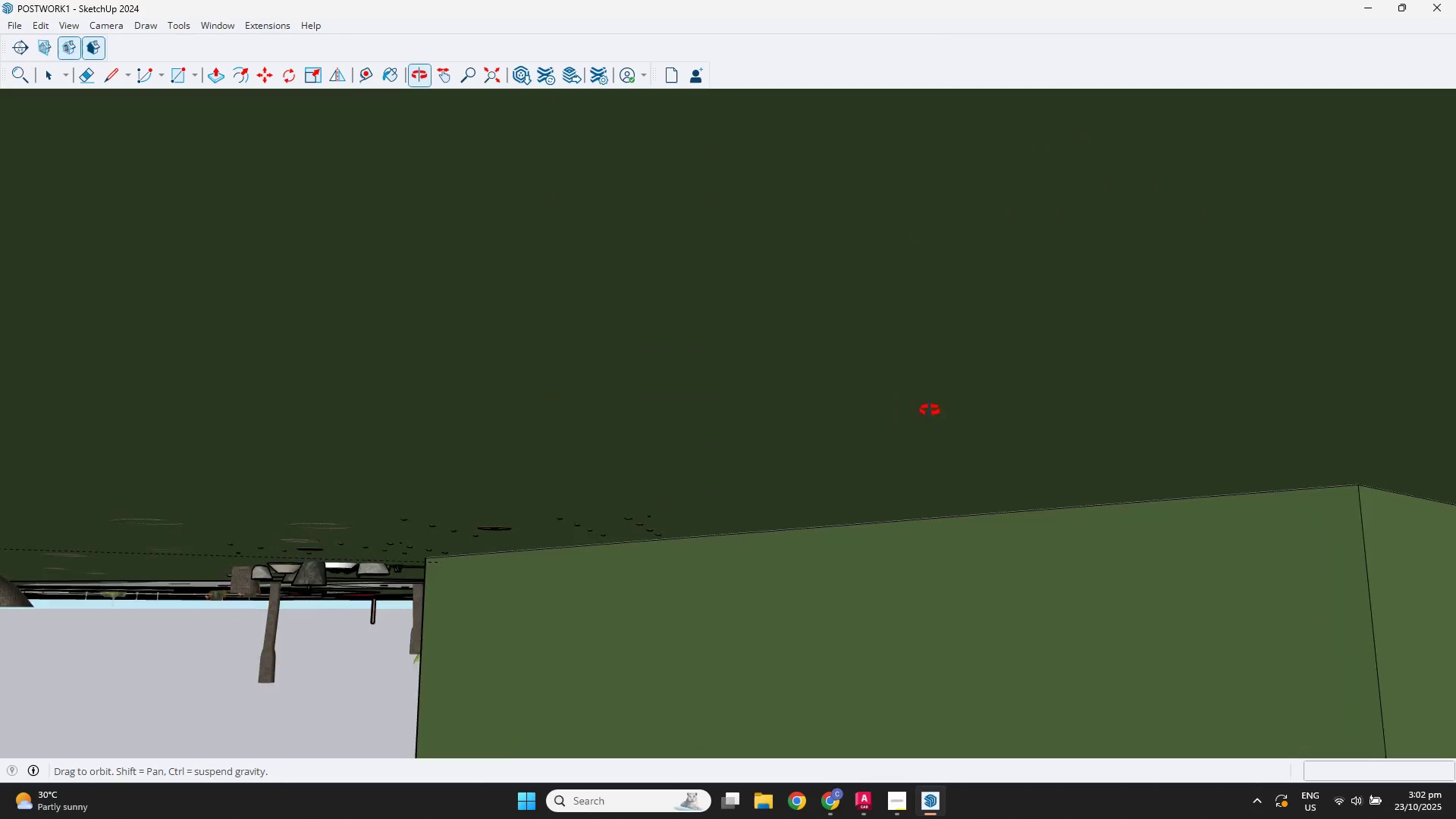 
hold_key(key=ShiftLeft, duration=0.42)
 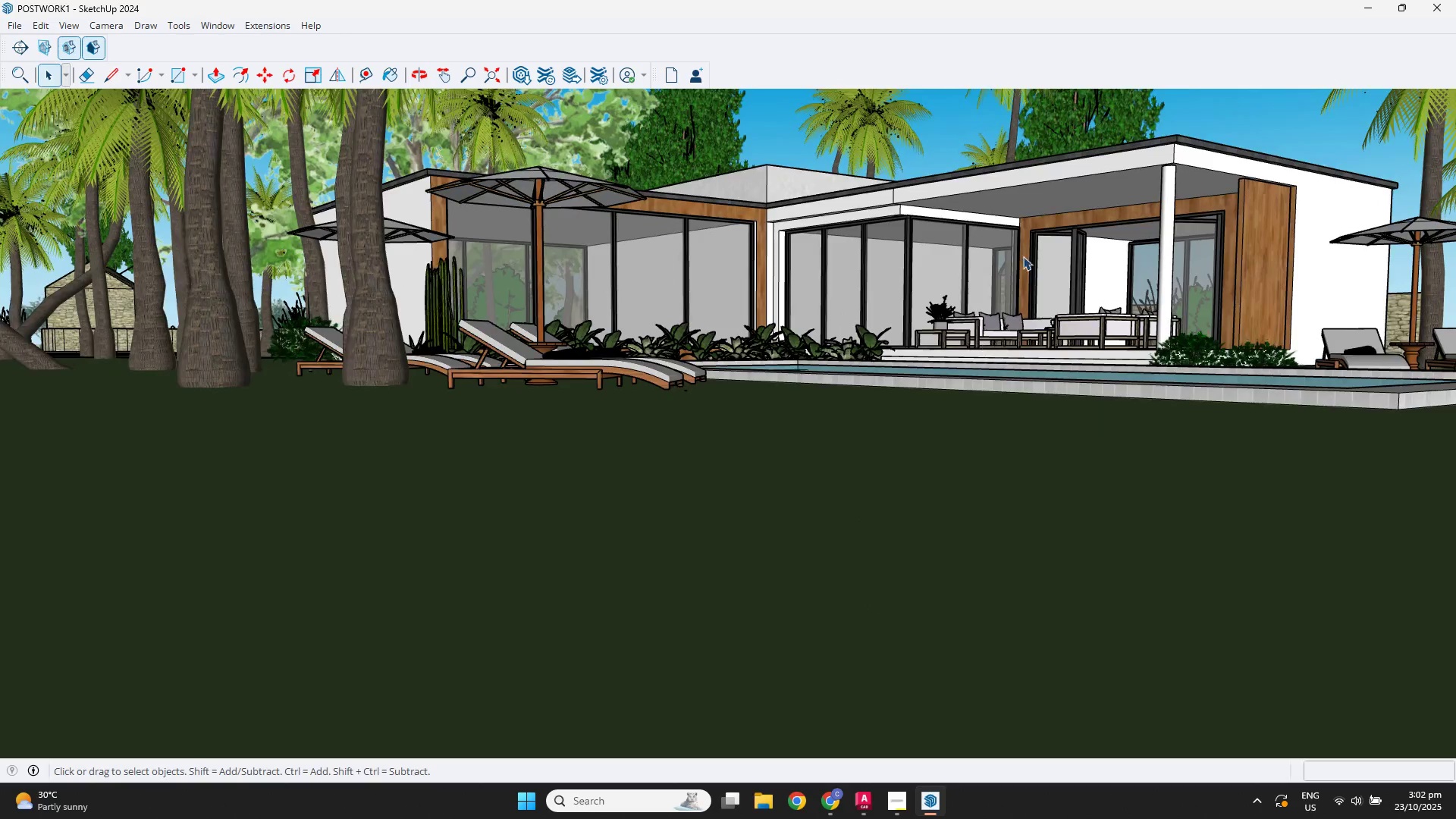 
scroll: coordinate [1025, 202], scroll_direction: up, amount: 7.0
 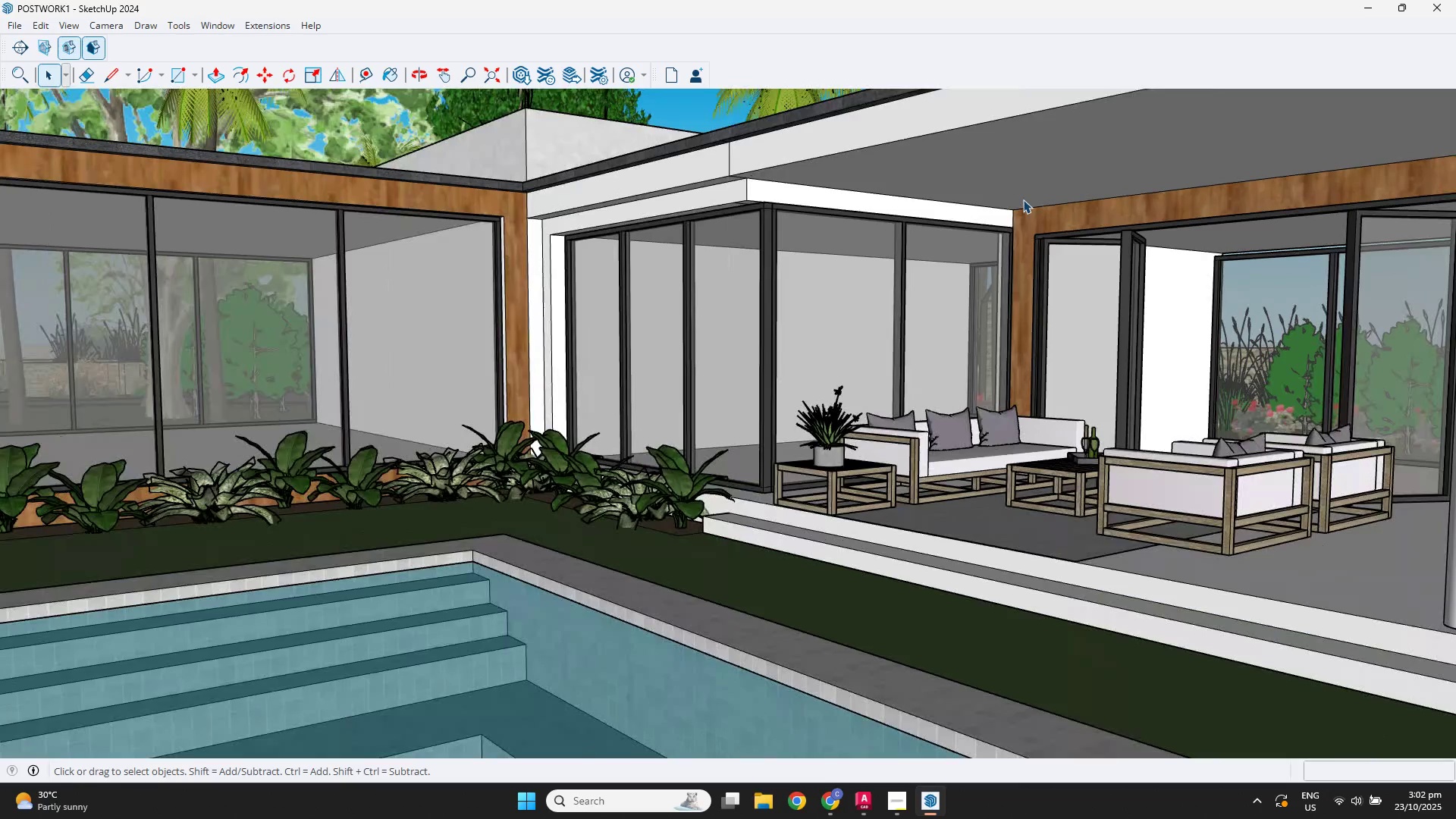 
key(Shift+ShiftLeft)
 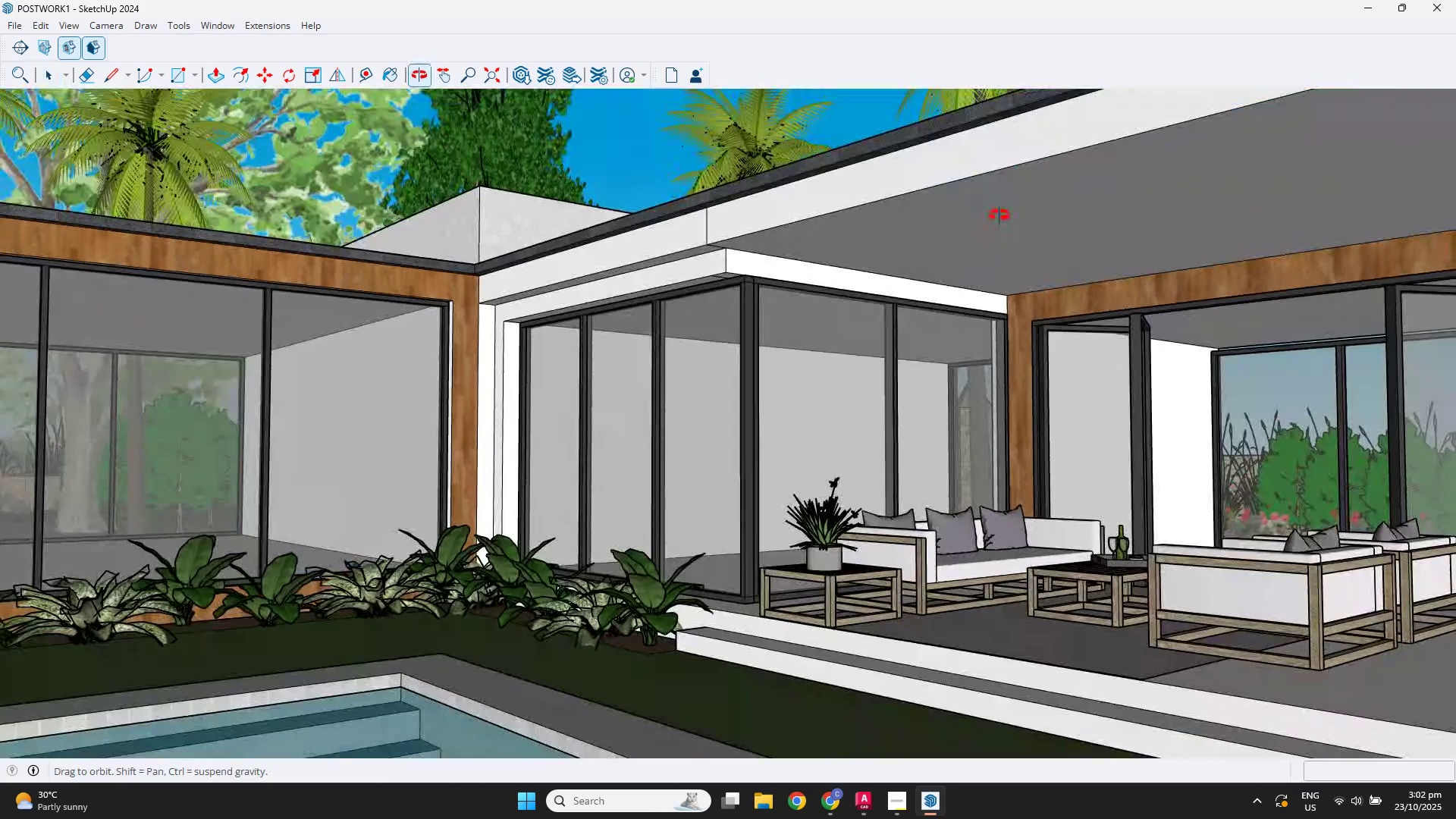 
double_click([999, 215])
 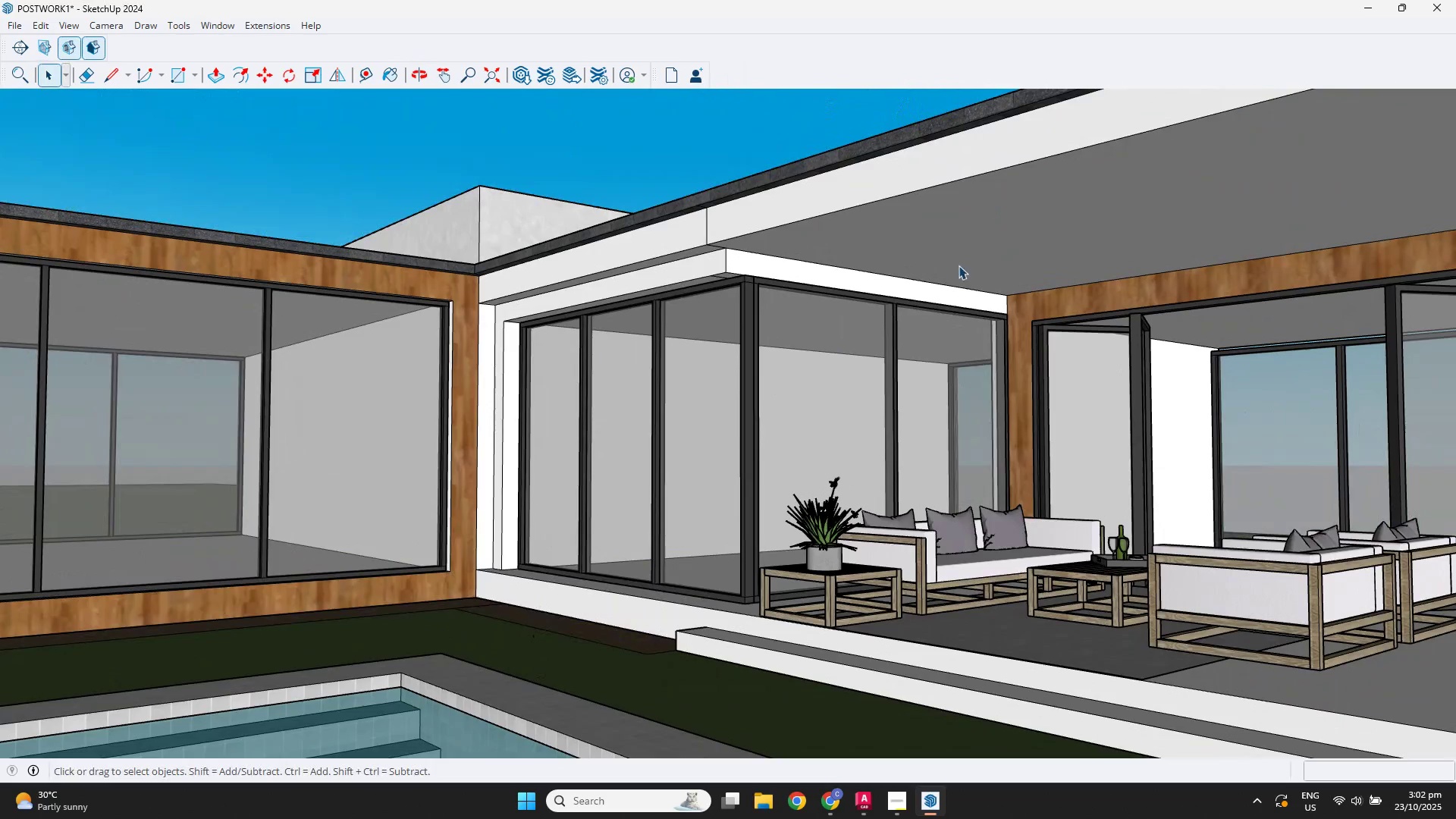 
scroll: coordinate [951, 381], scroll_direction: down, amount: 1.0
 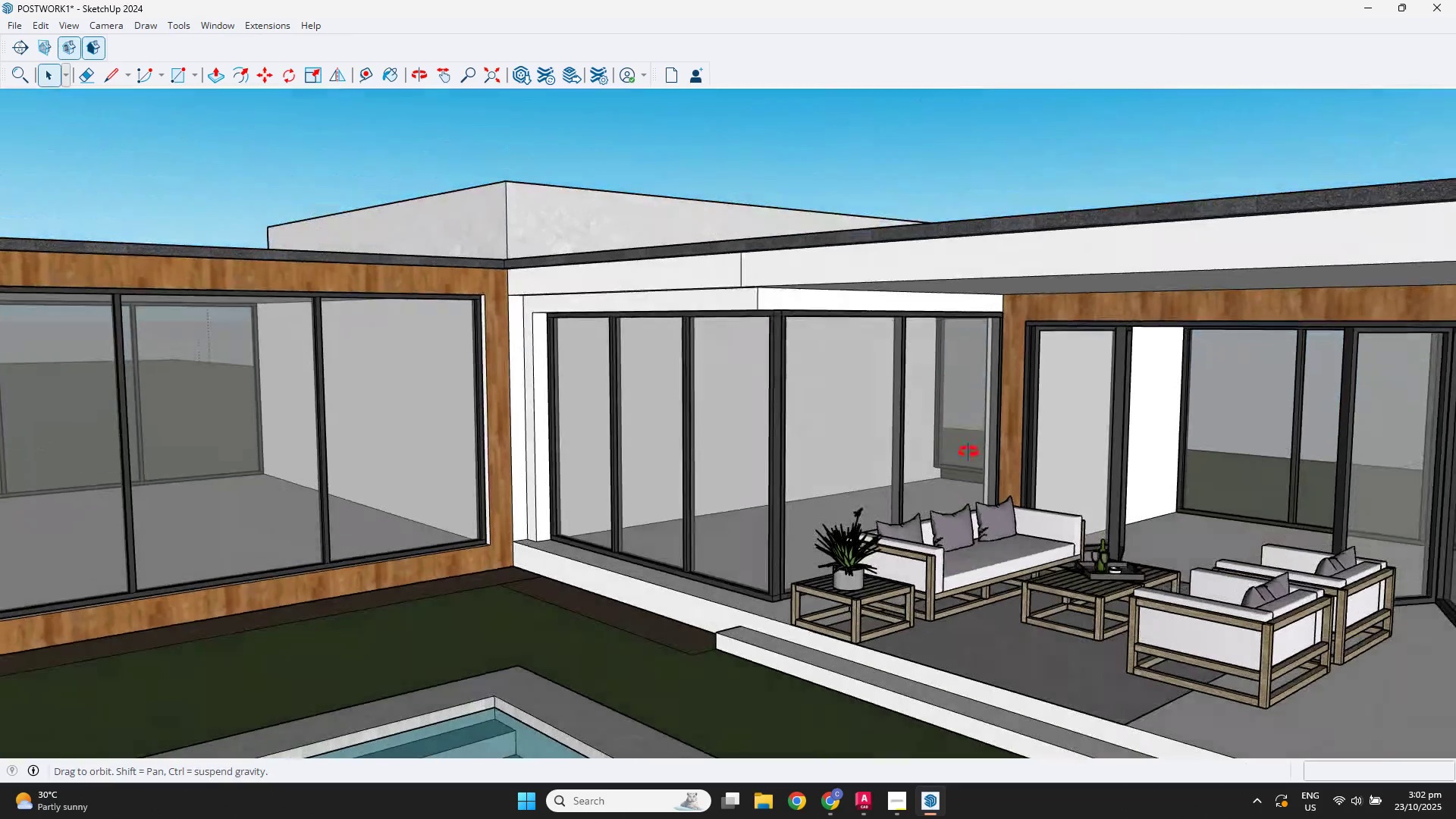 
key(Escape)
 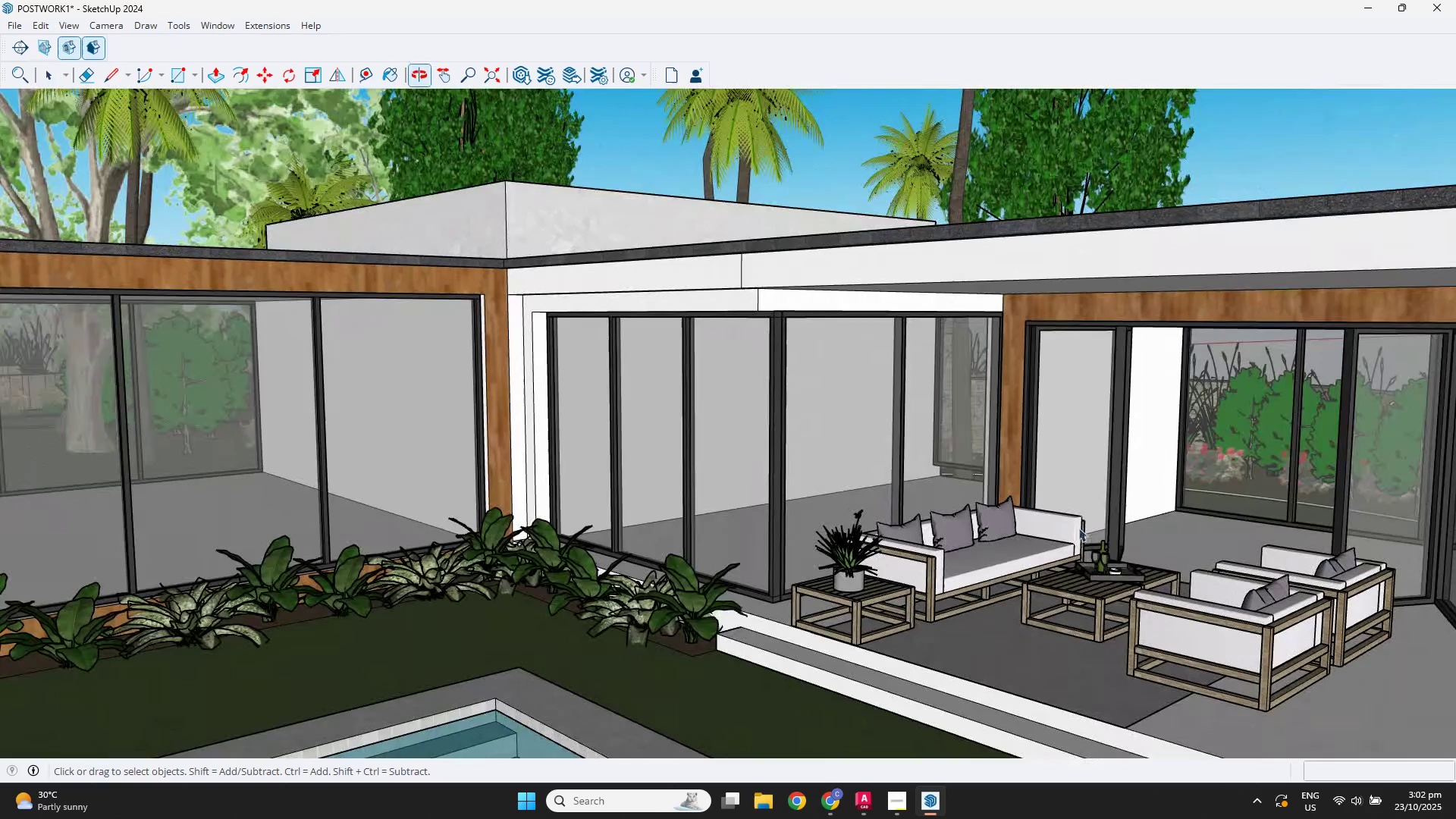 
key(Escape)
 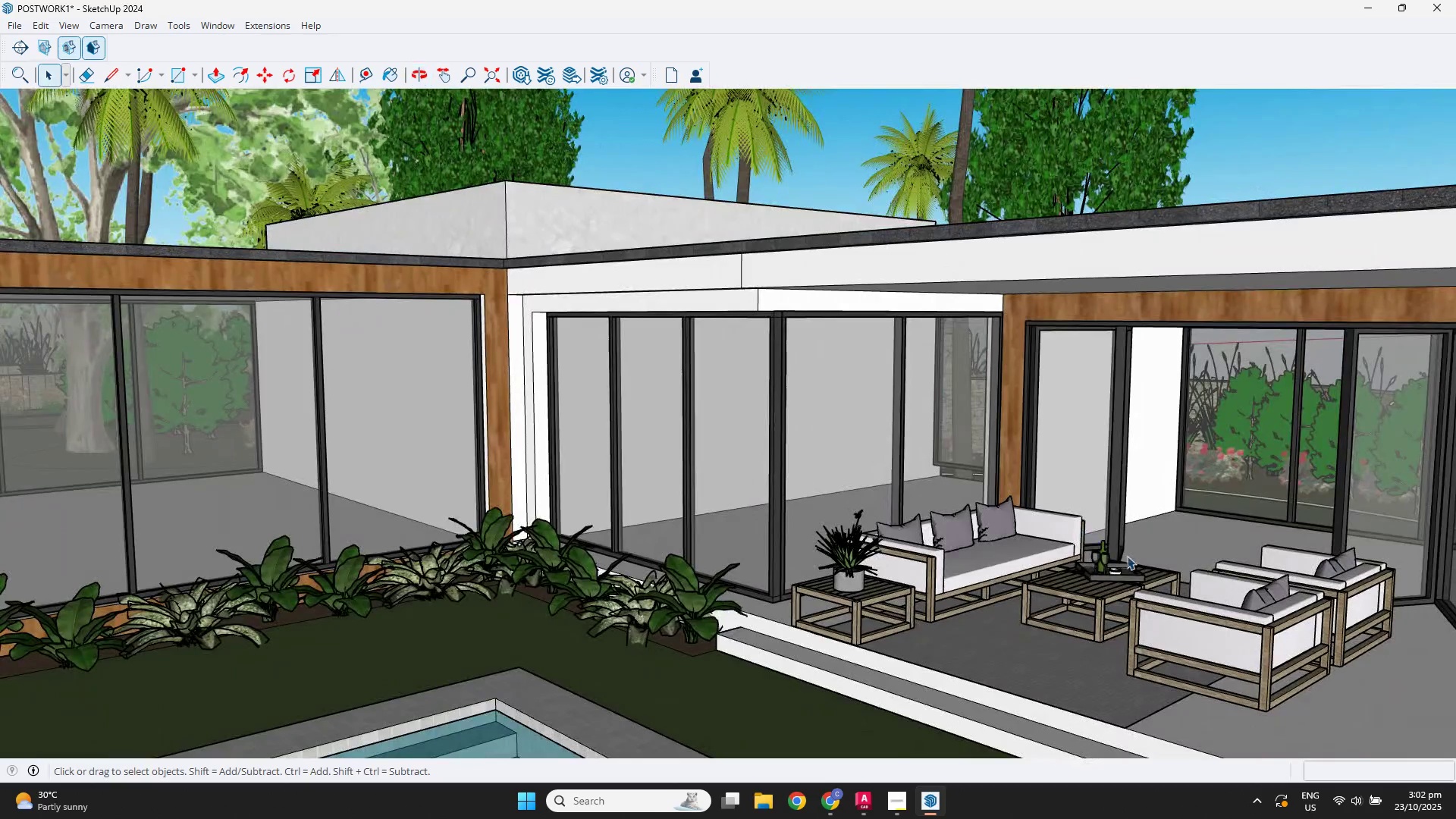 
scroll: coordinate [1147, 566], scroll_direction: down, amount: 3.0
 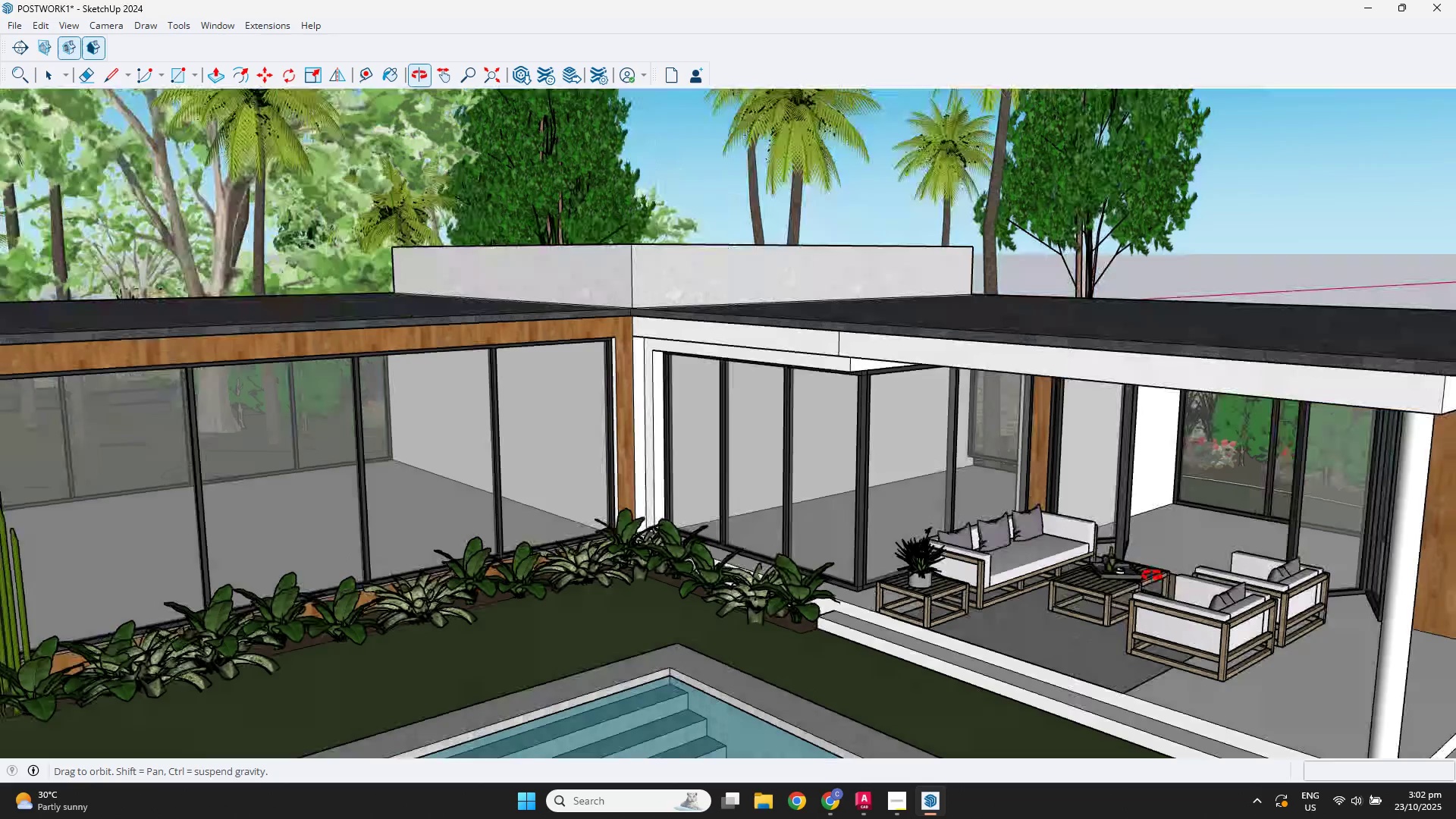 
hold_key(key=ShiftLeft, duration=0.42)
 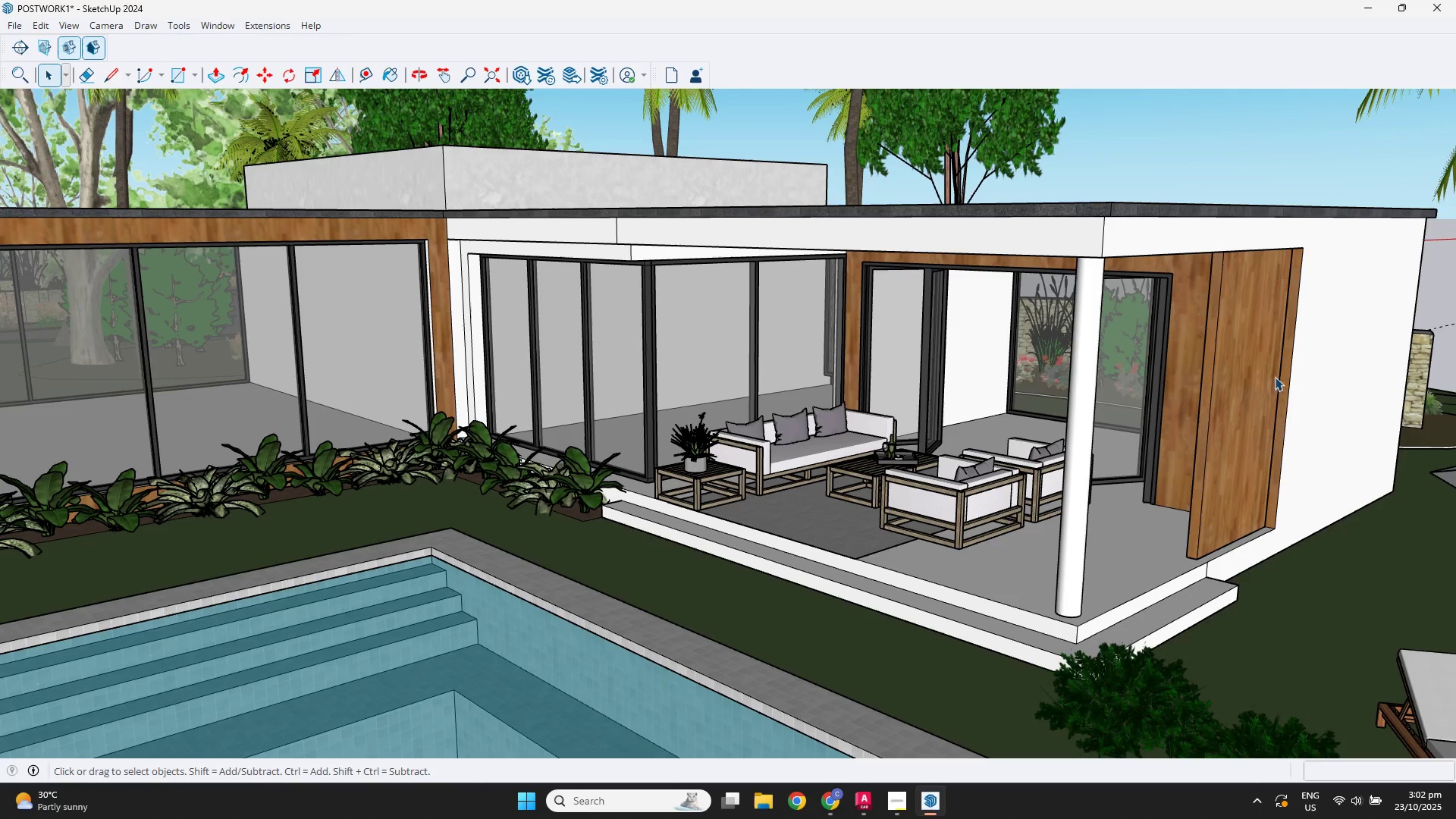 
key(Shift+ShiftLeft)
 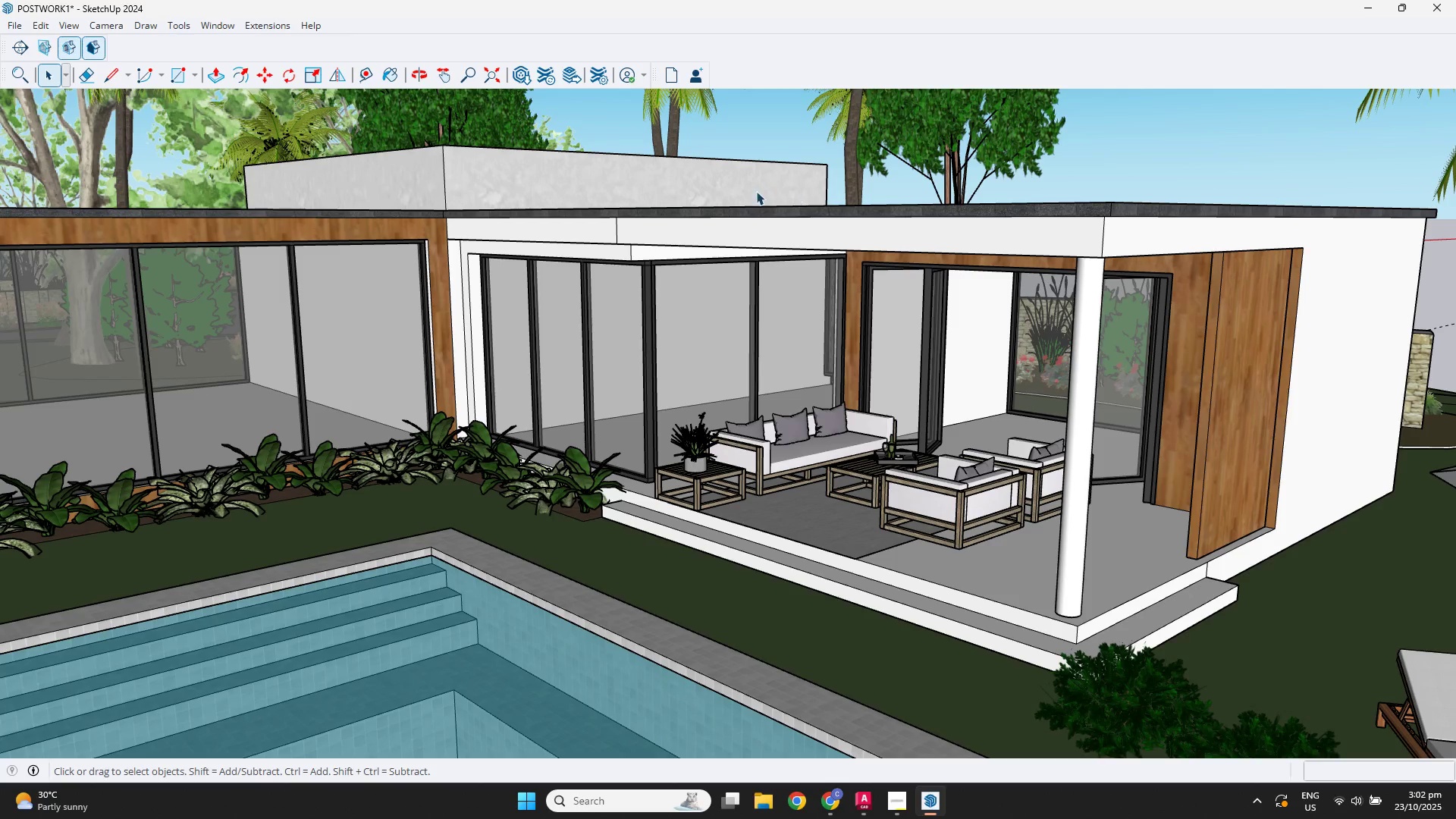 
key(Escape)
 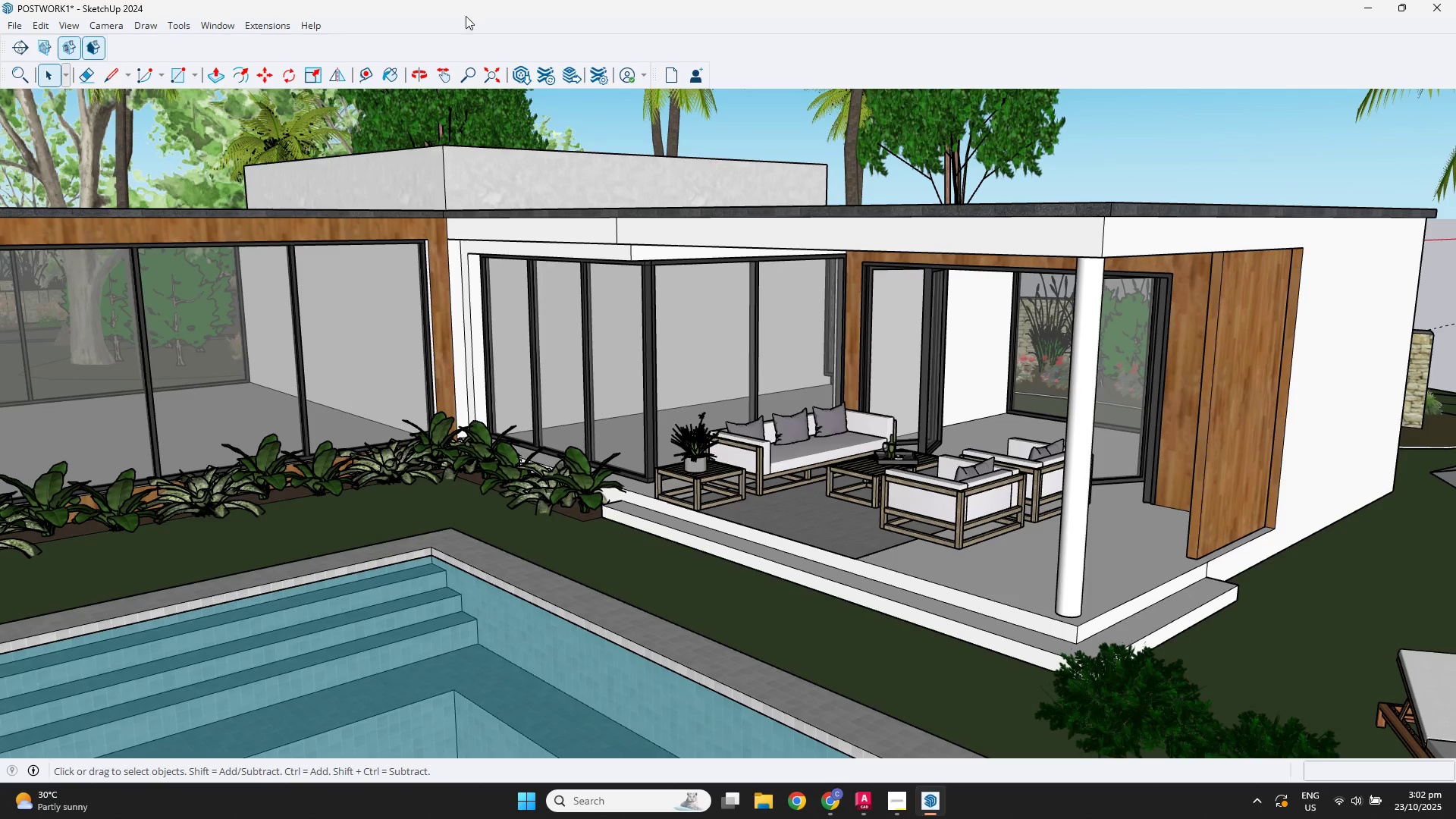 
key(Escape)
 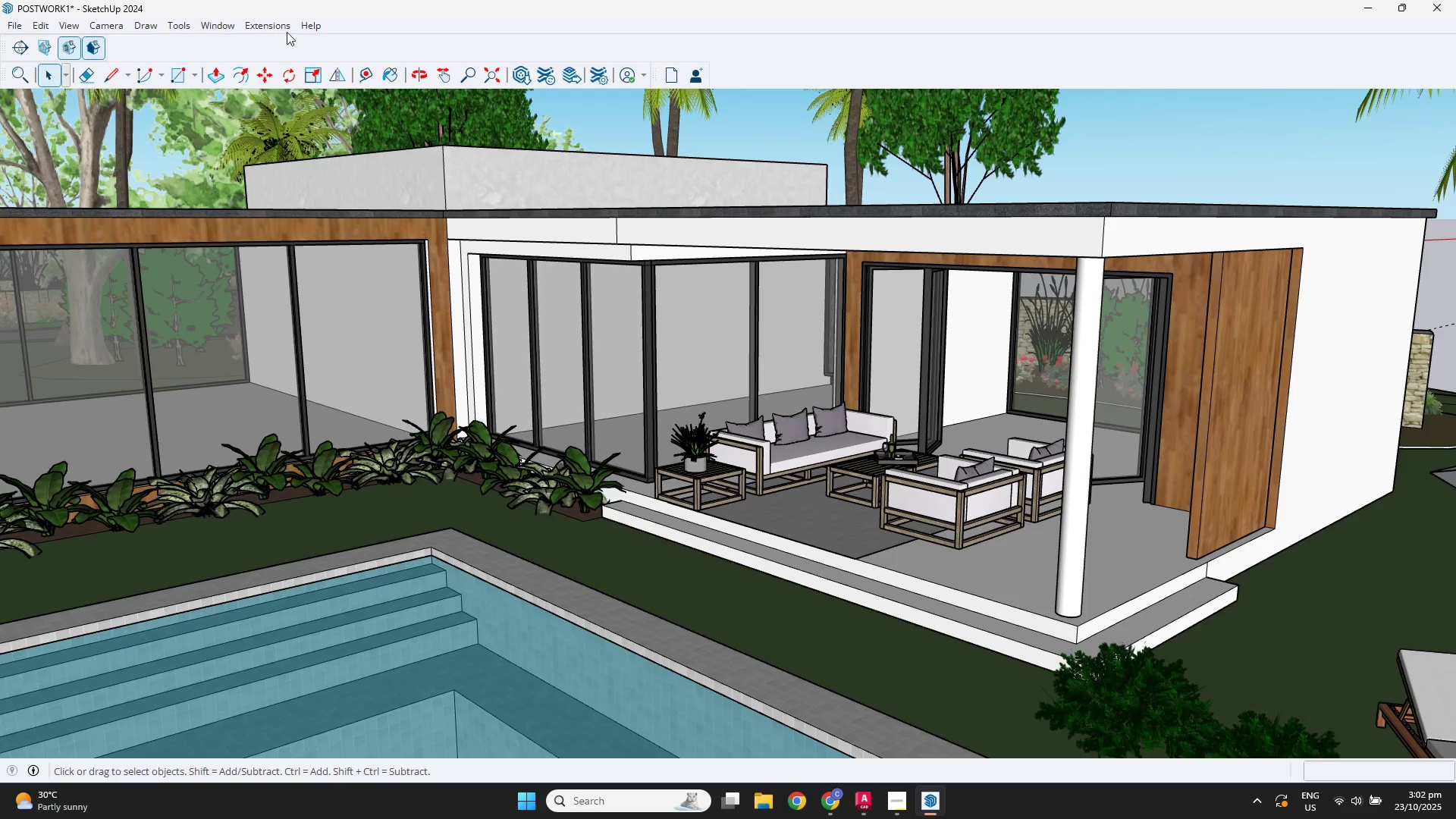 
left_click([281, 29])
 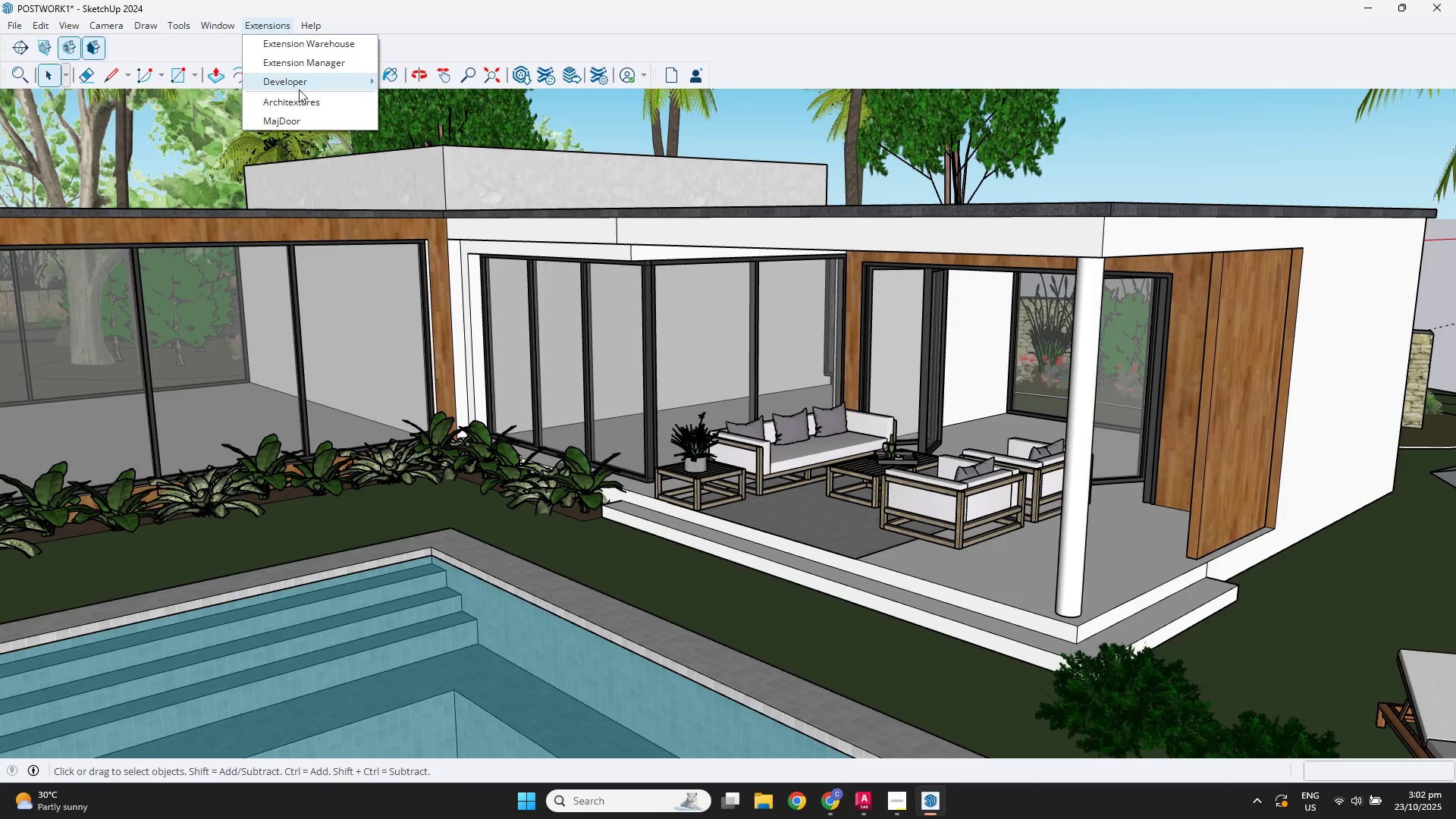 
left_click([300, 93])
 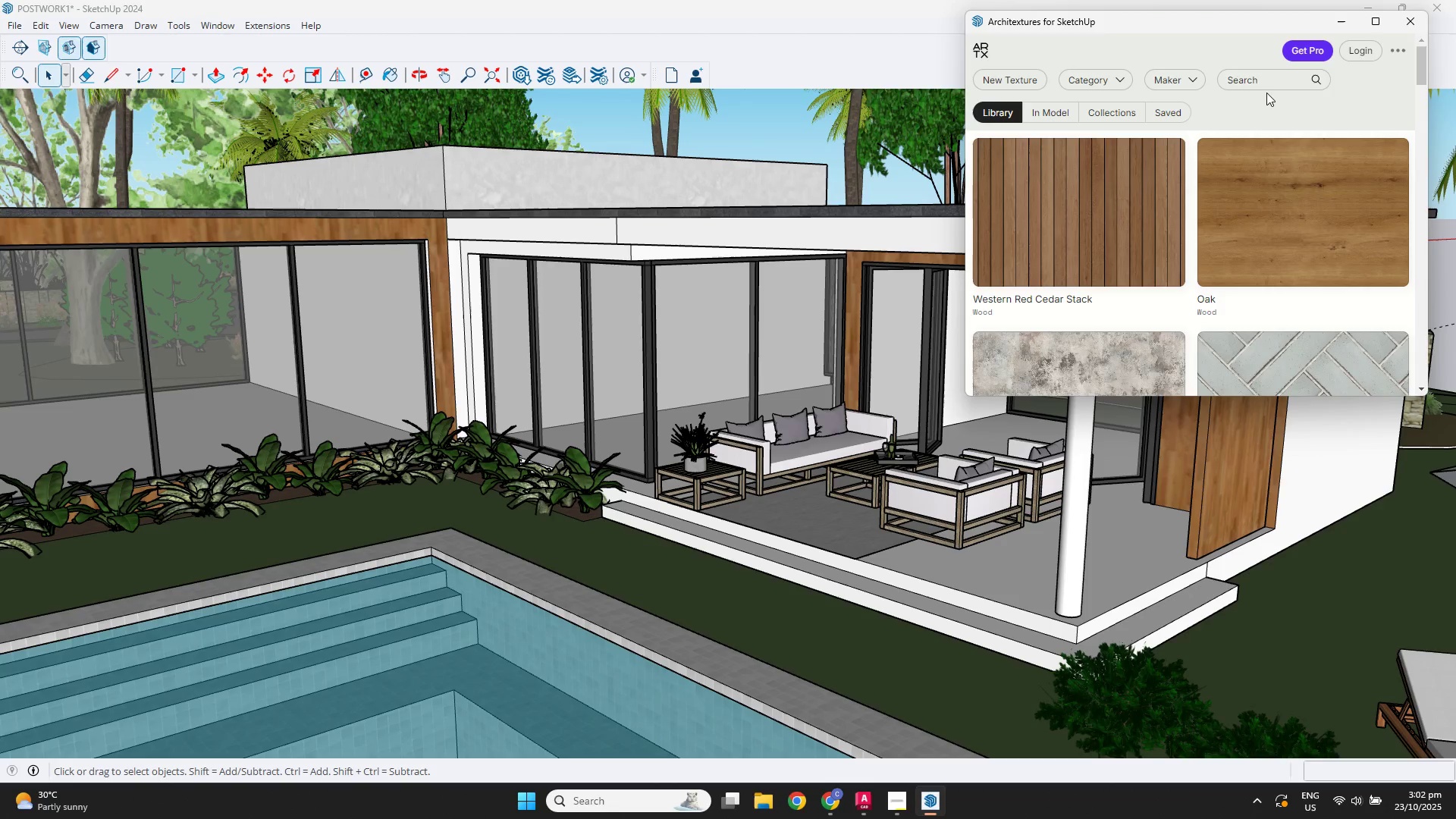 
double_click([1262, 80])
 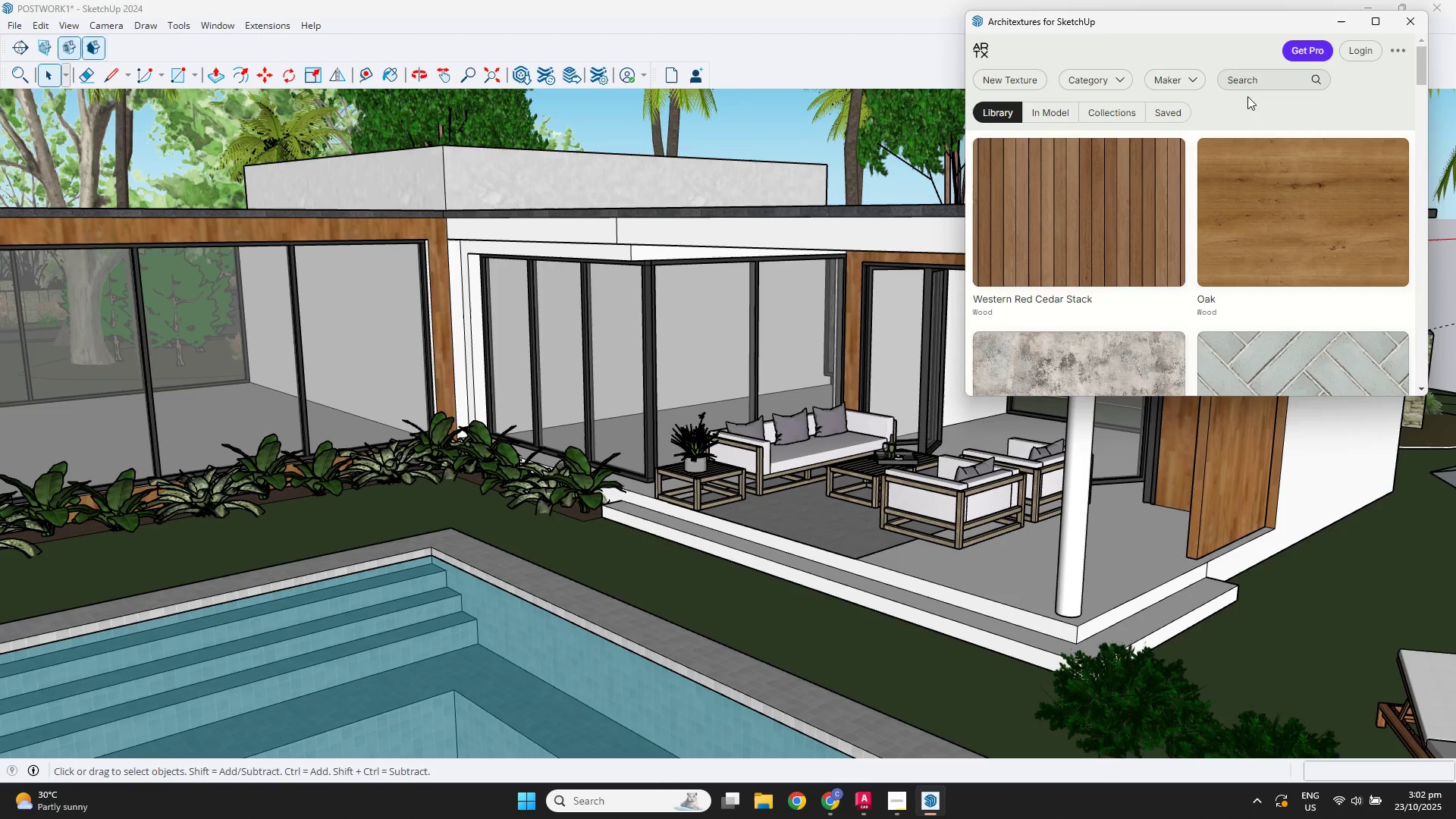 
type(TILE)
 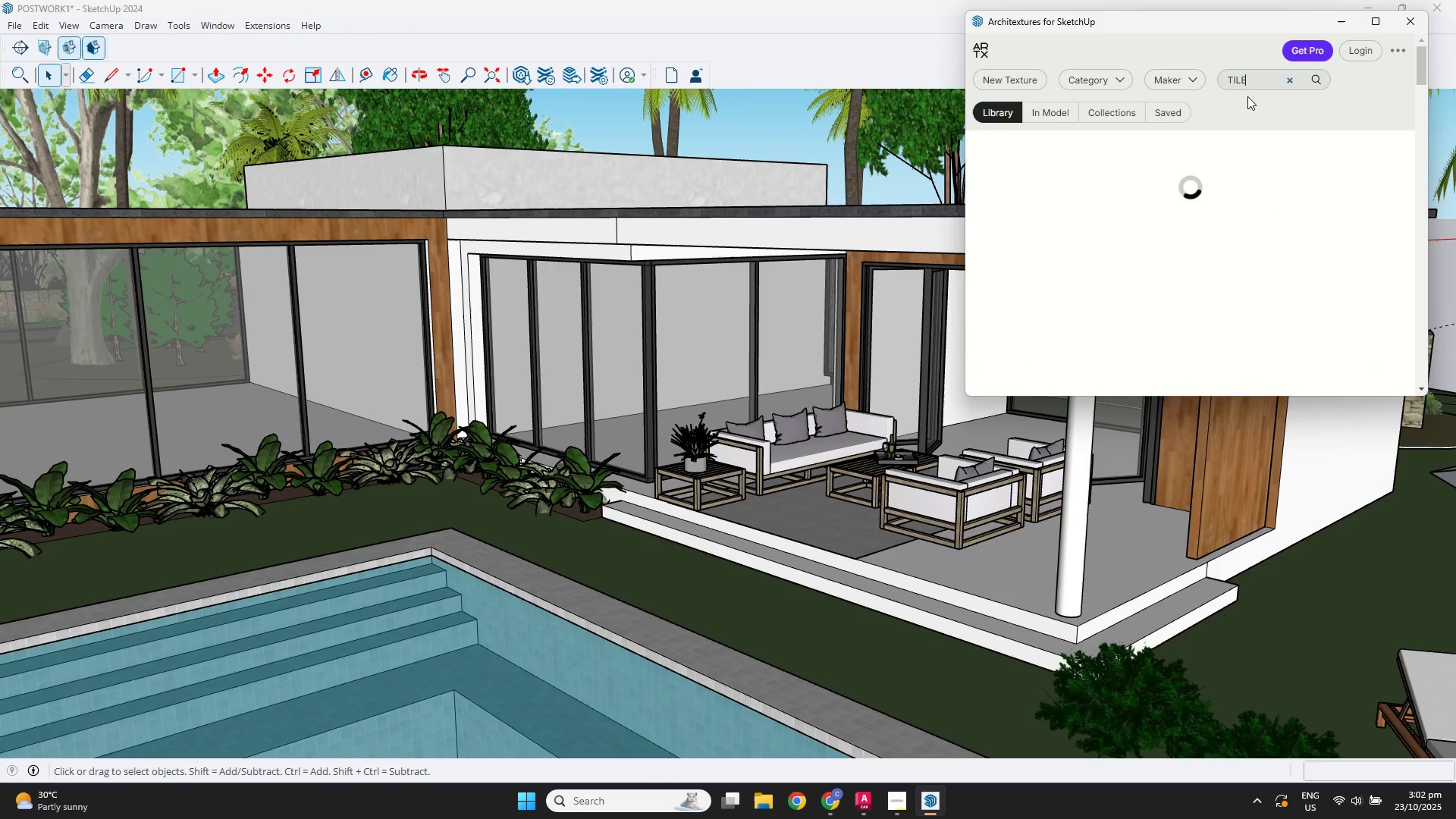 
key(Enter)
 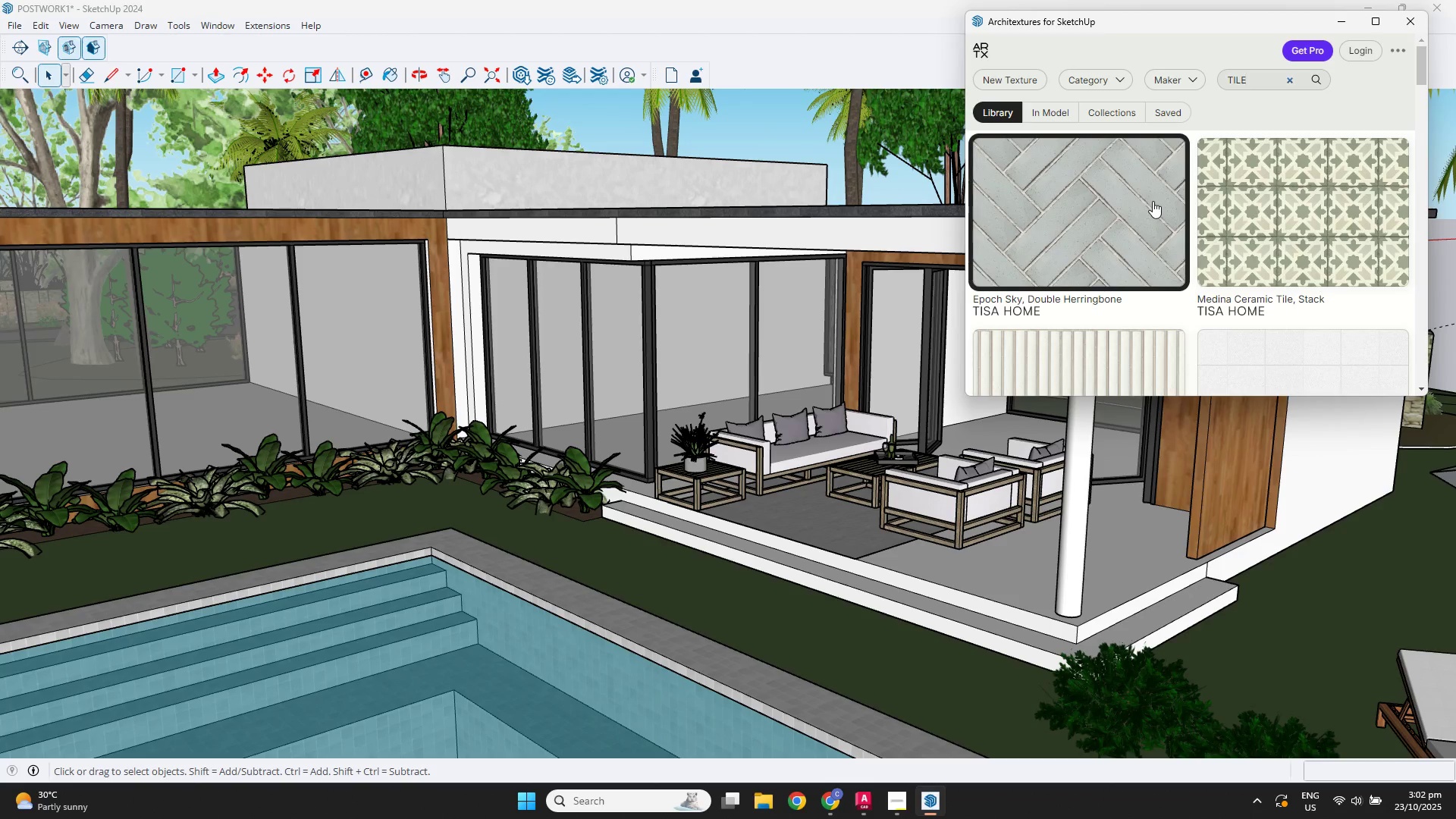 
scroll: coordinate [1254, 222], scroll_direction: down, amount: 1.0
 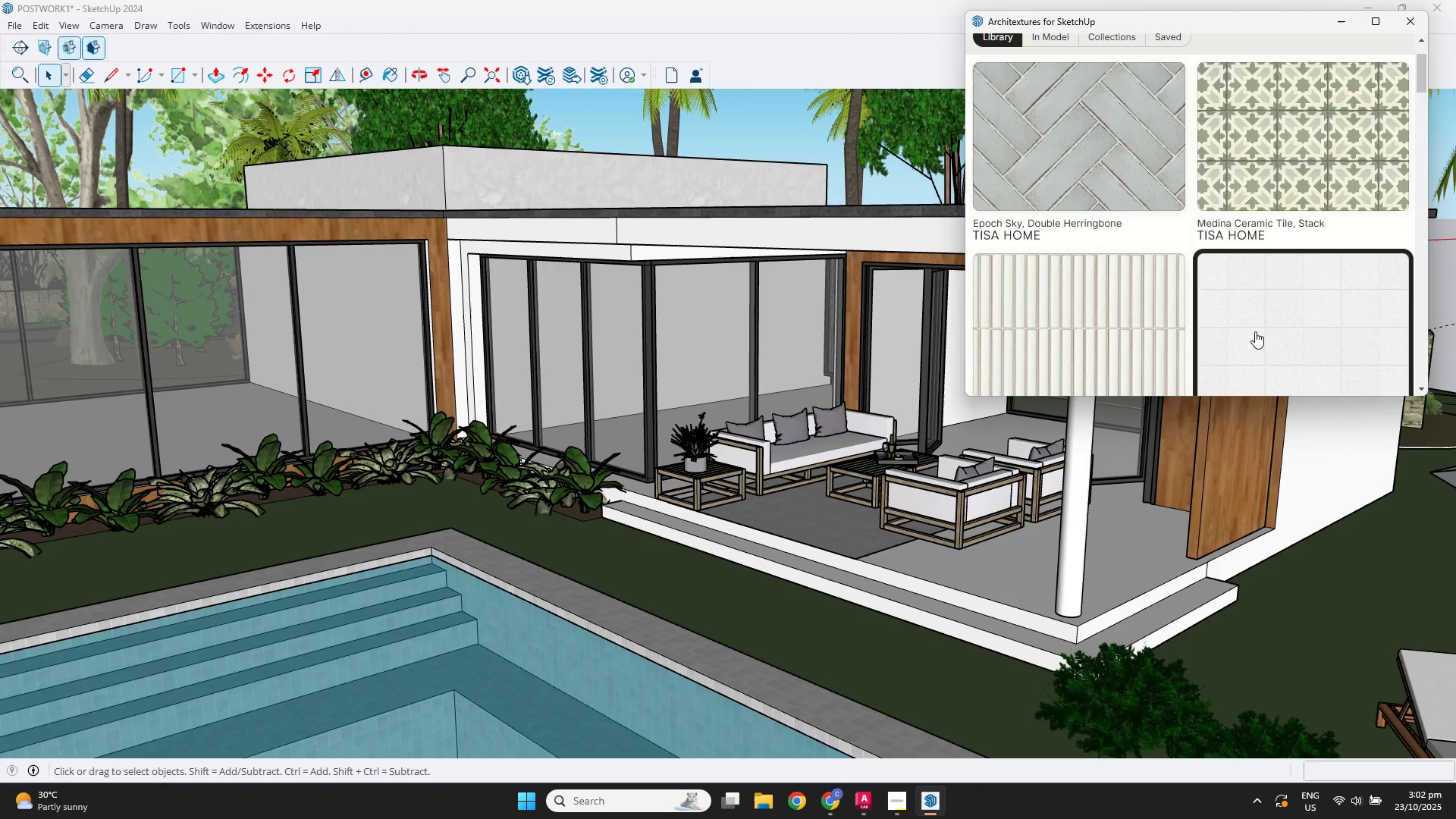 
left_click([1255, 331])
 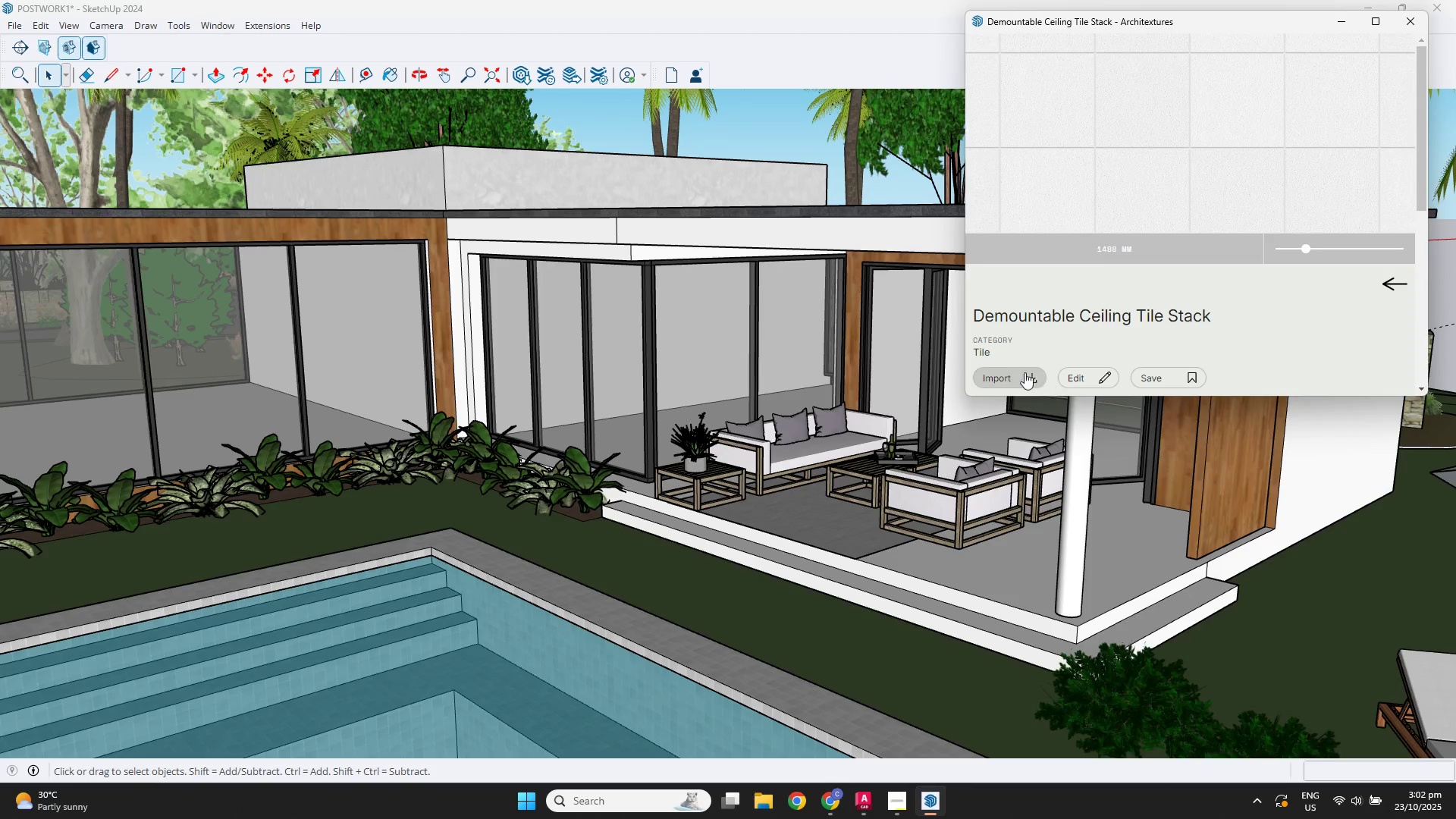 
left_click([1009, 369])
 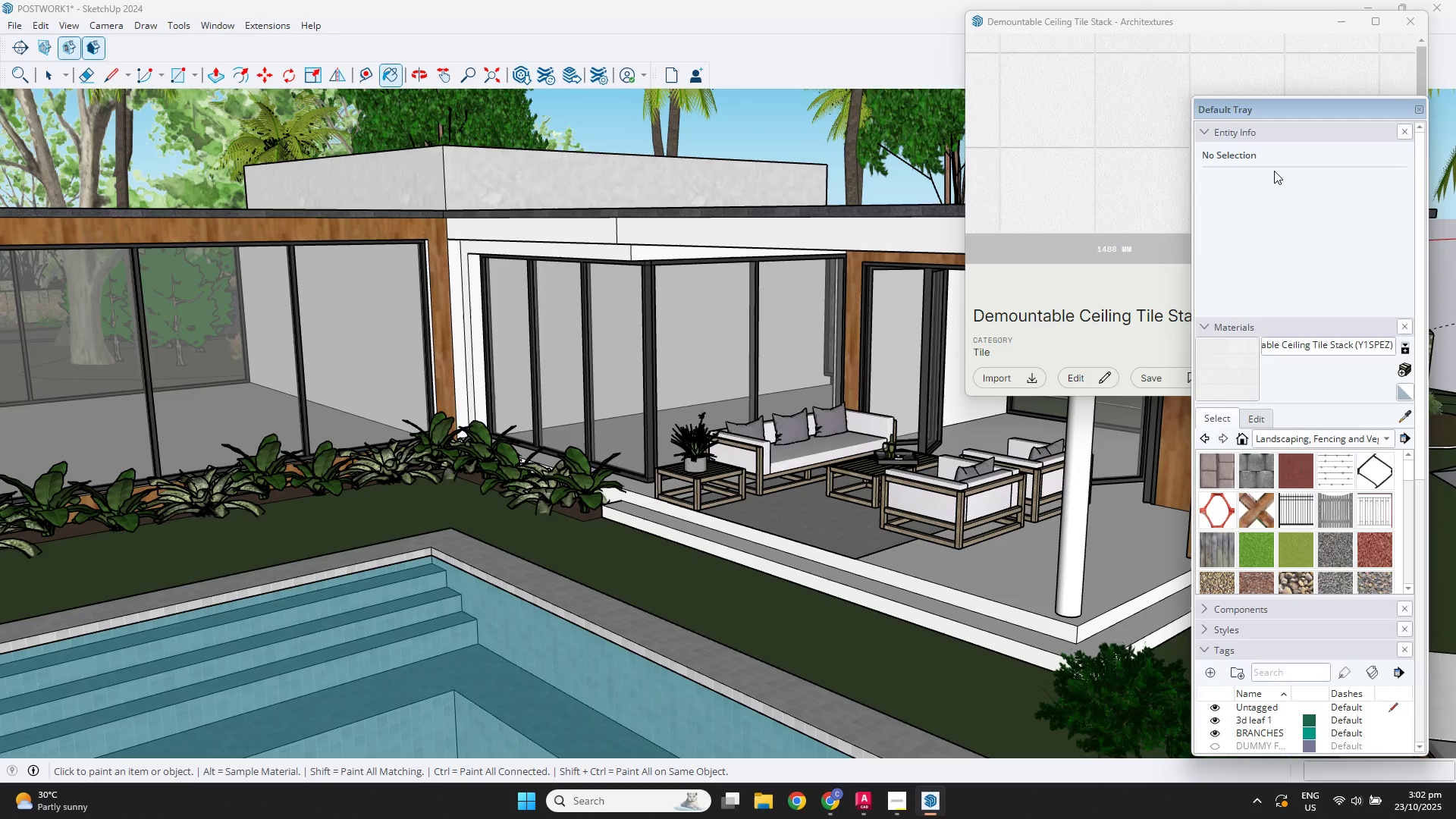 
key(Space)
 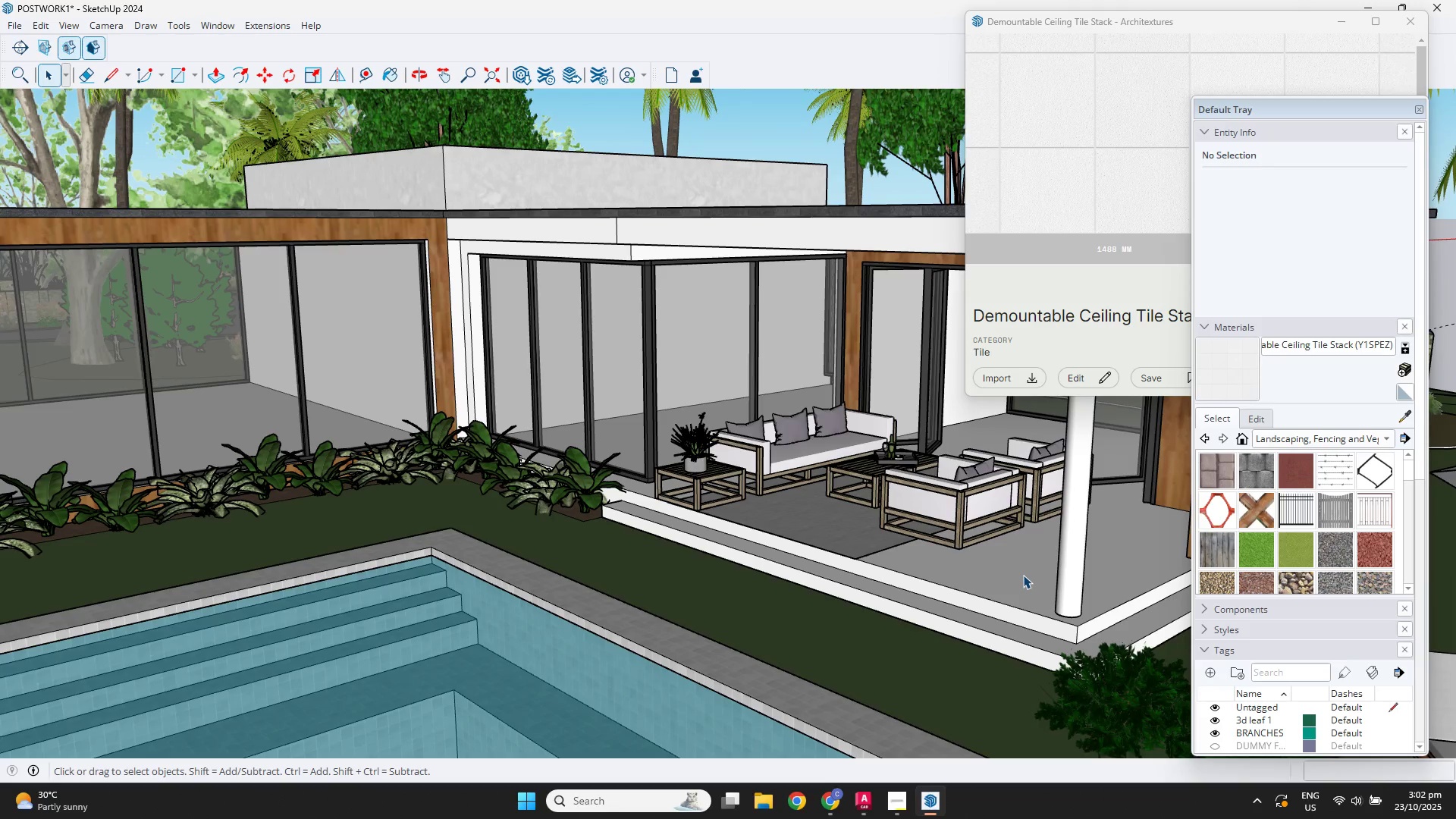 
double_click([1024, 571])
 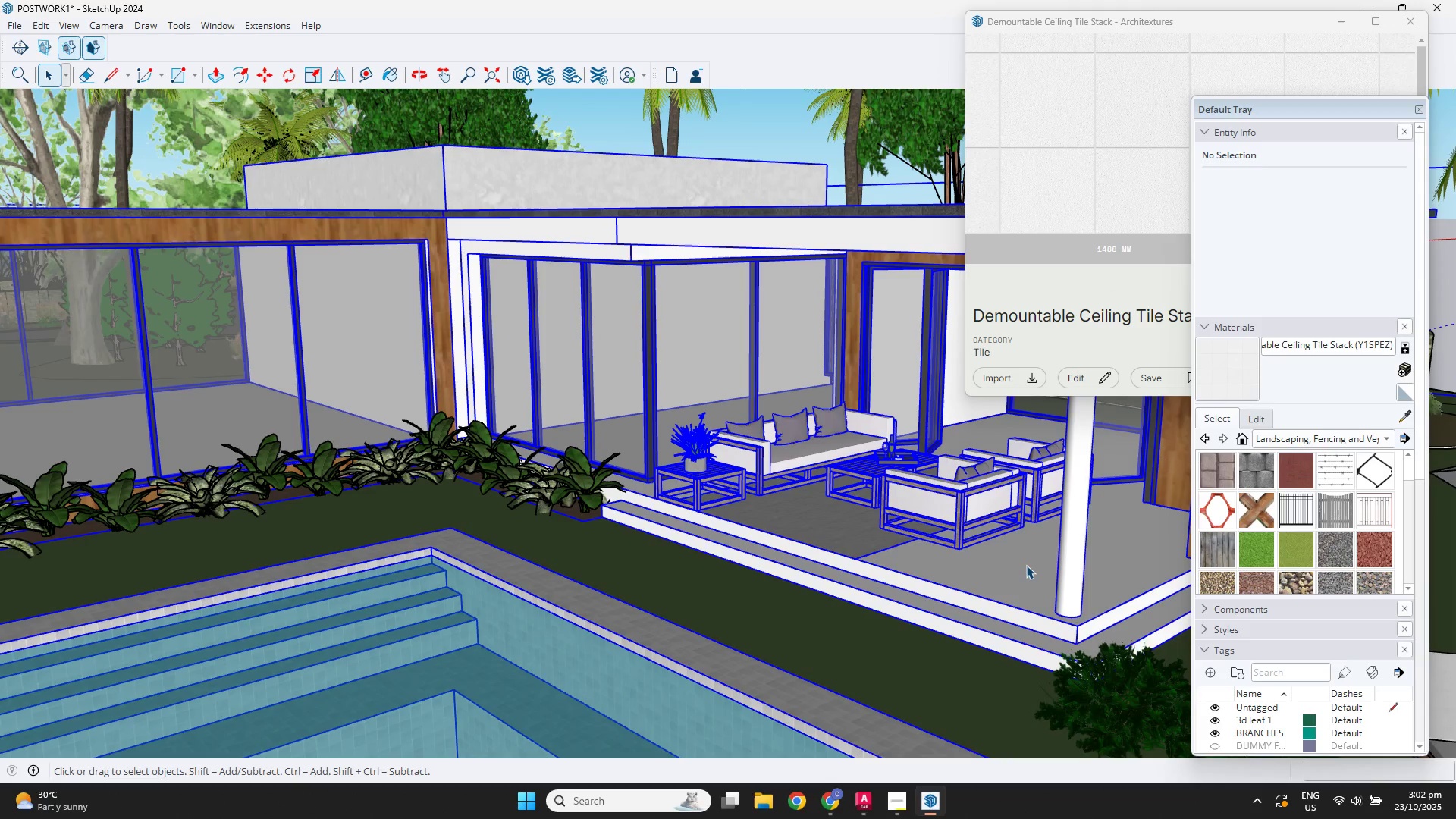 
triple_click([1026, 564])
 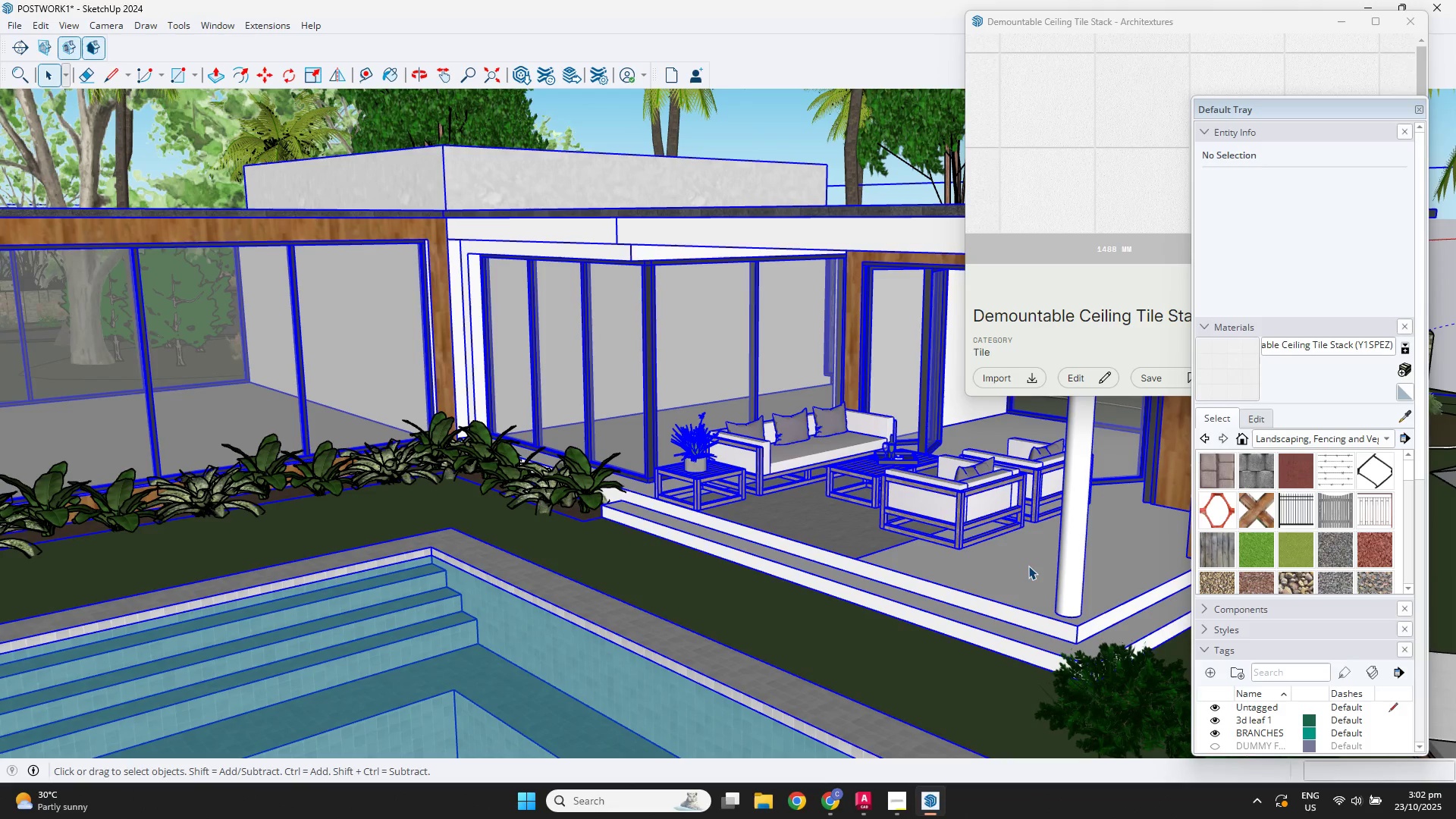 
triple_click([1028, 566])
 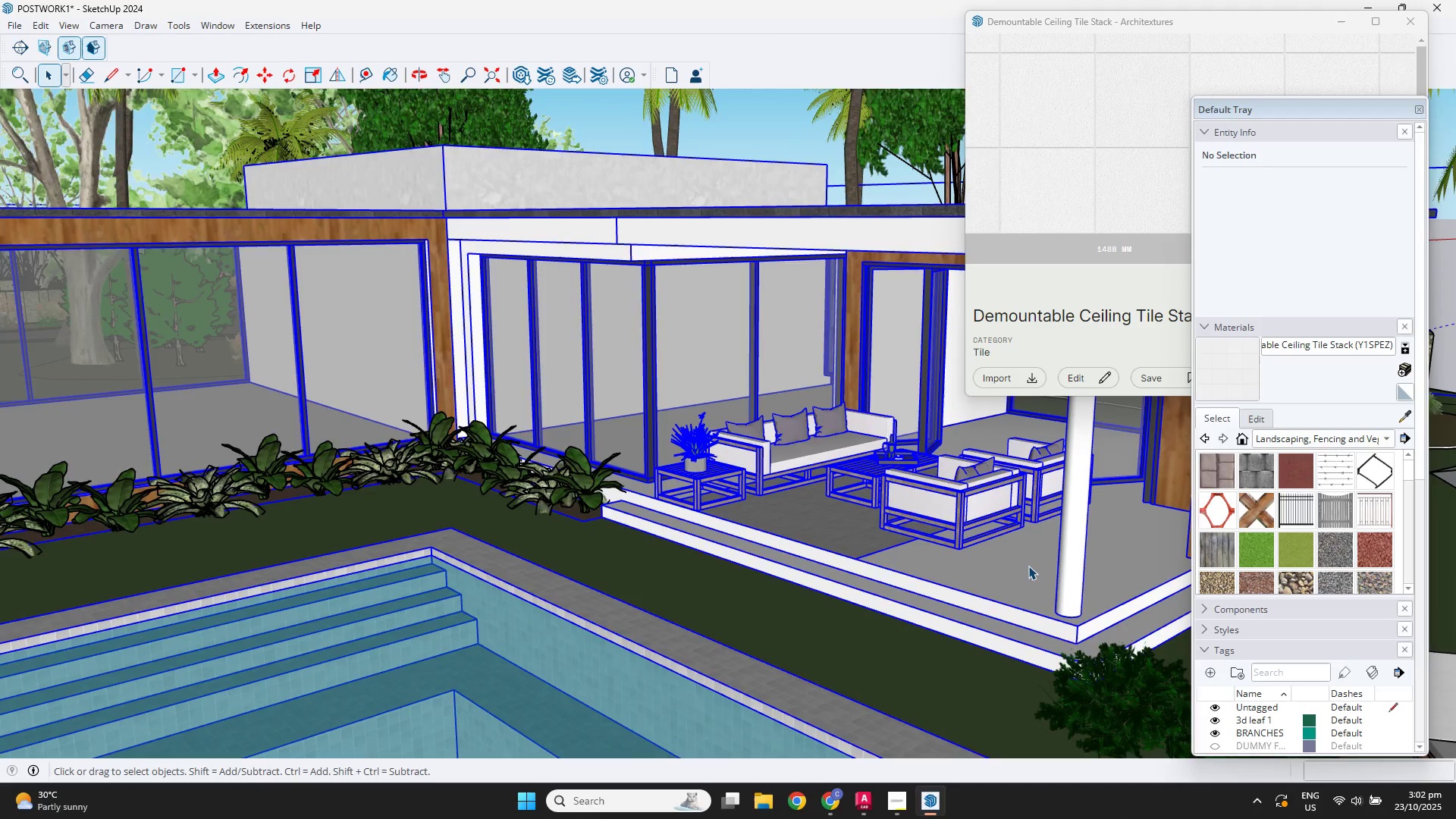 
triple_click([1028, 566])
 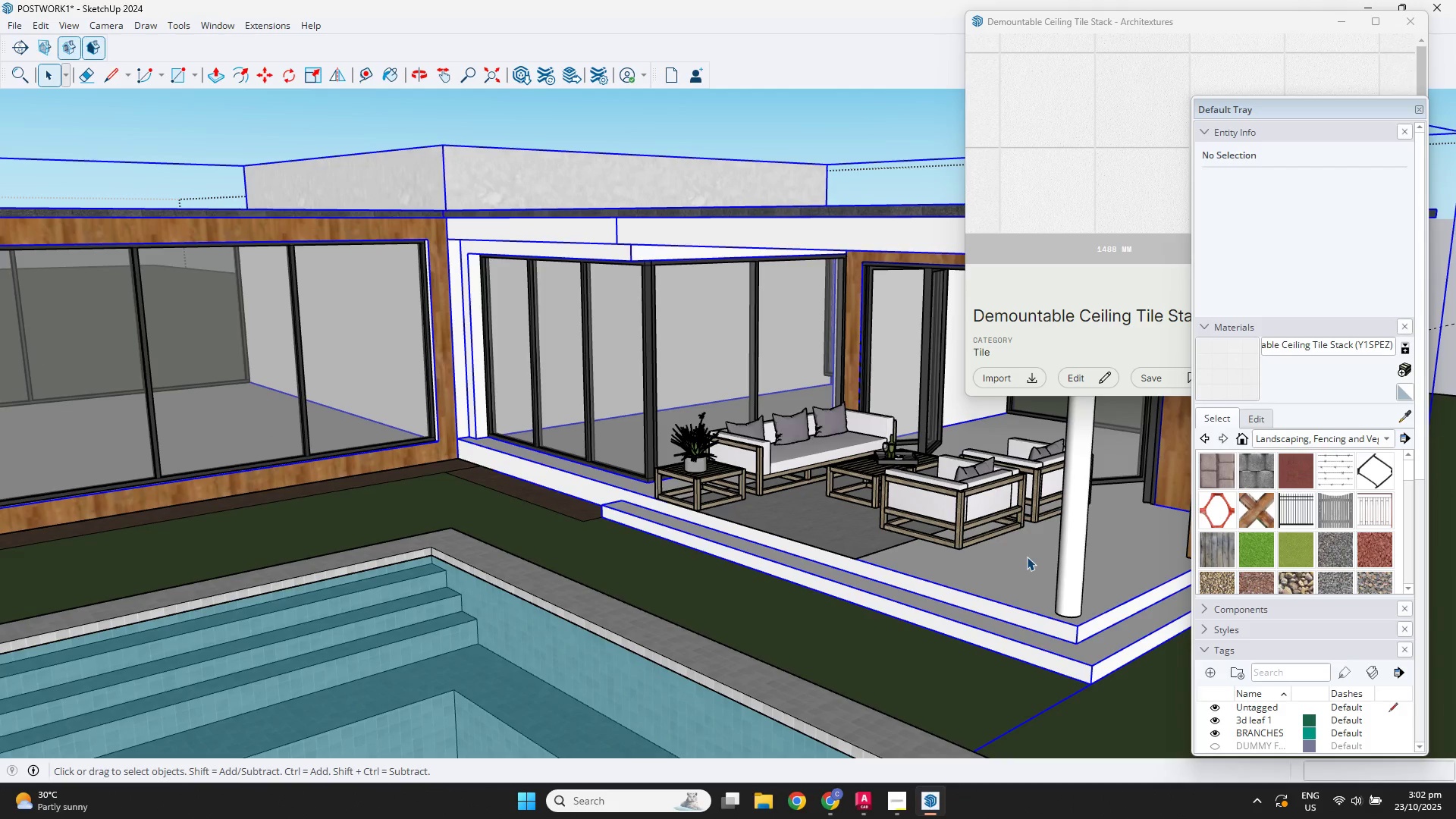 
double_click([1027, 557])
 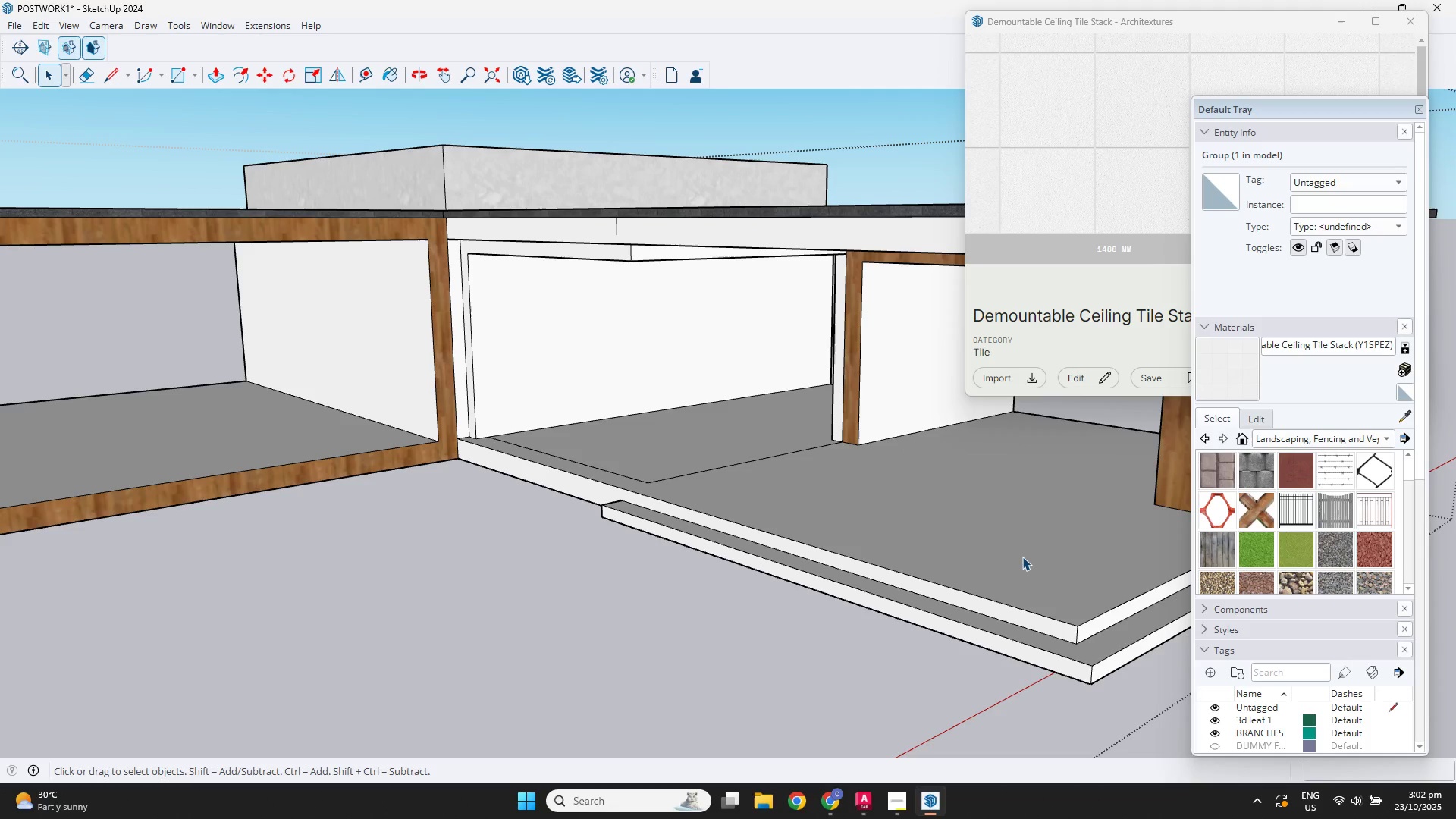 
triple_click([1022, 557])
 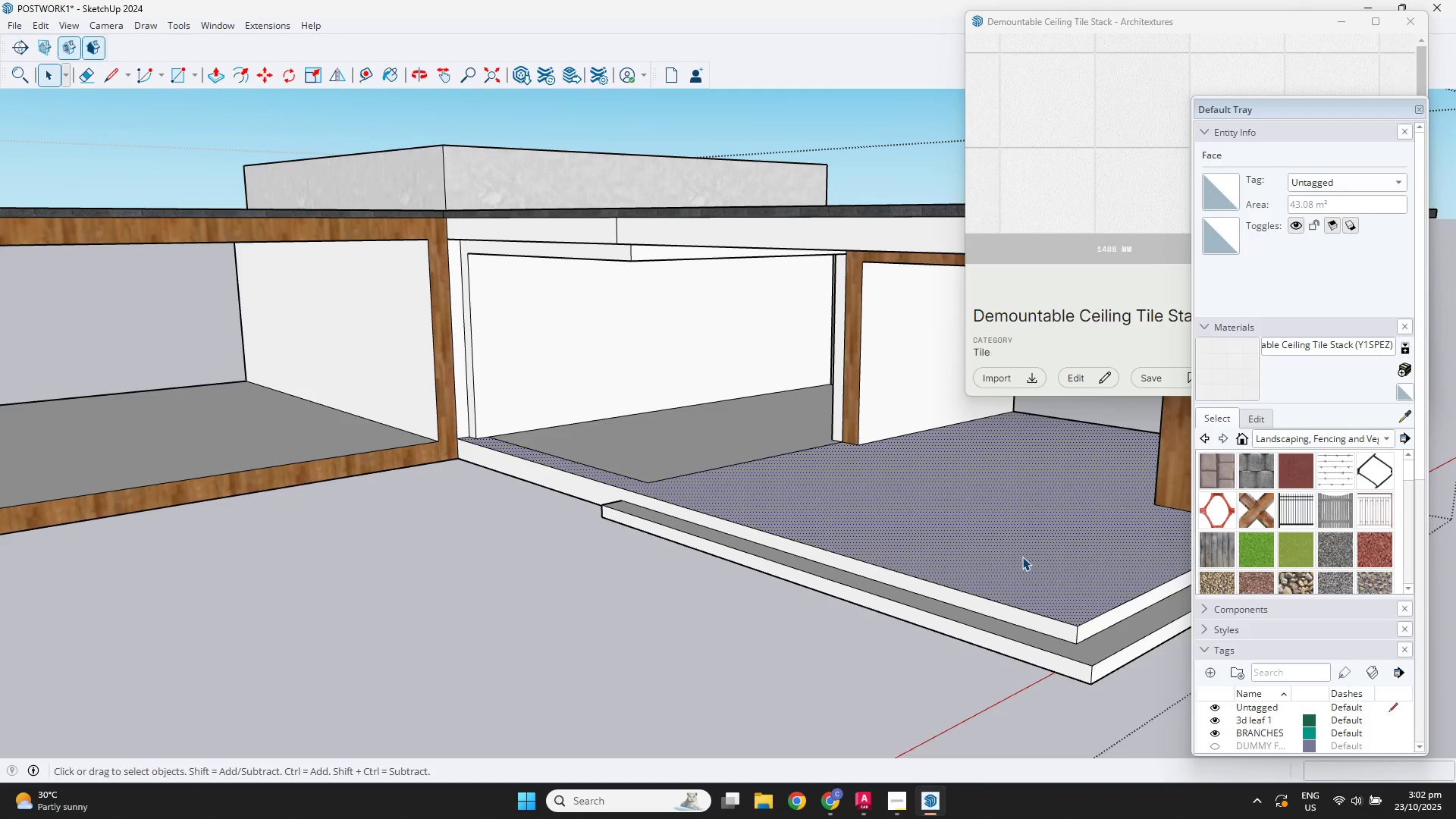 
key(B)
 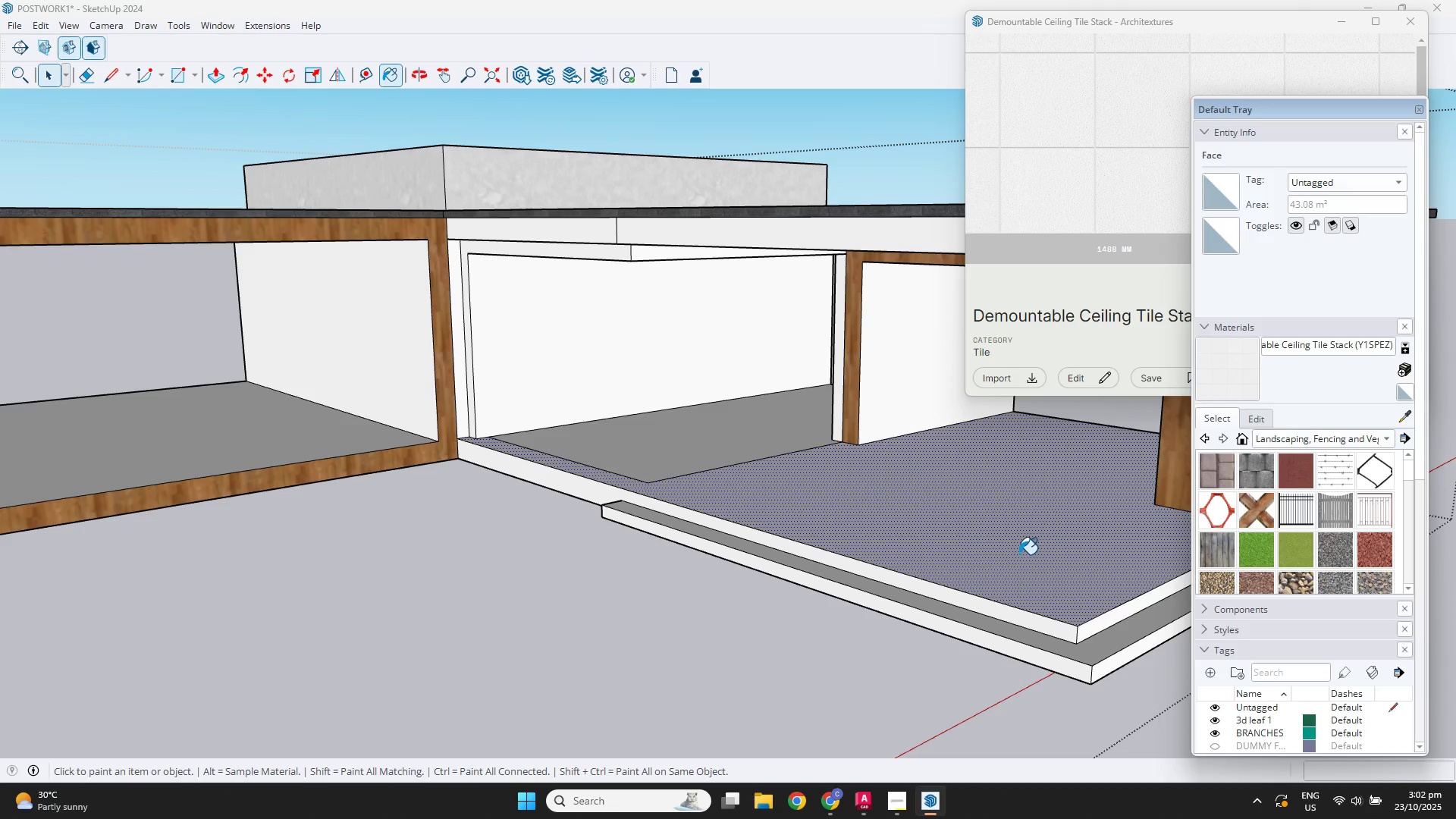 
left_click([1019, 554])
 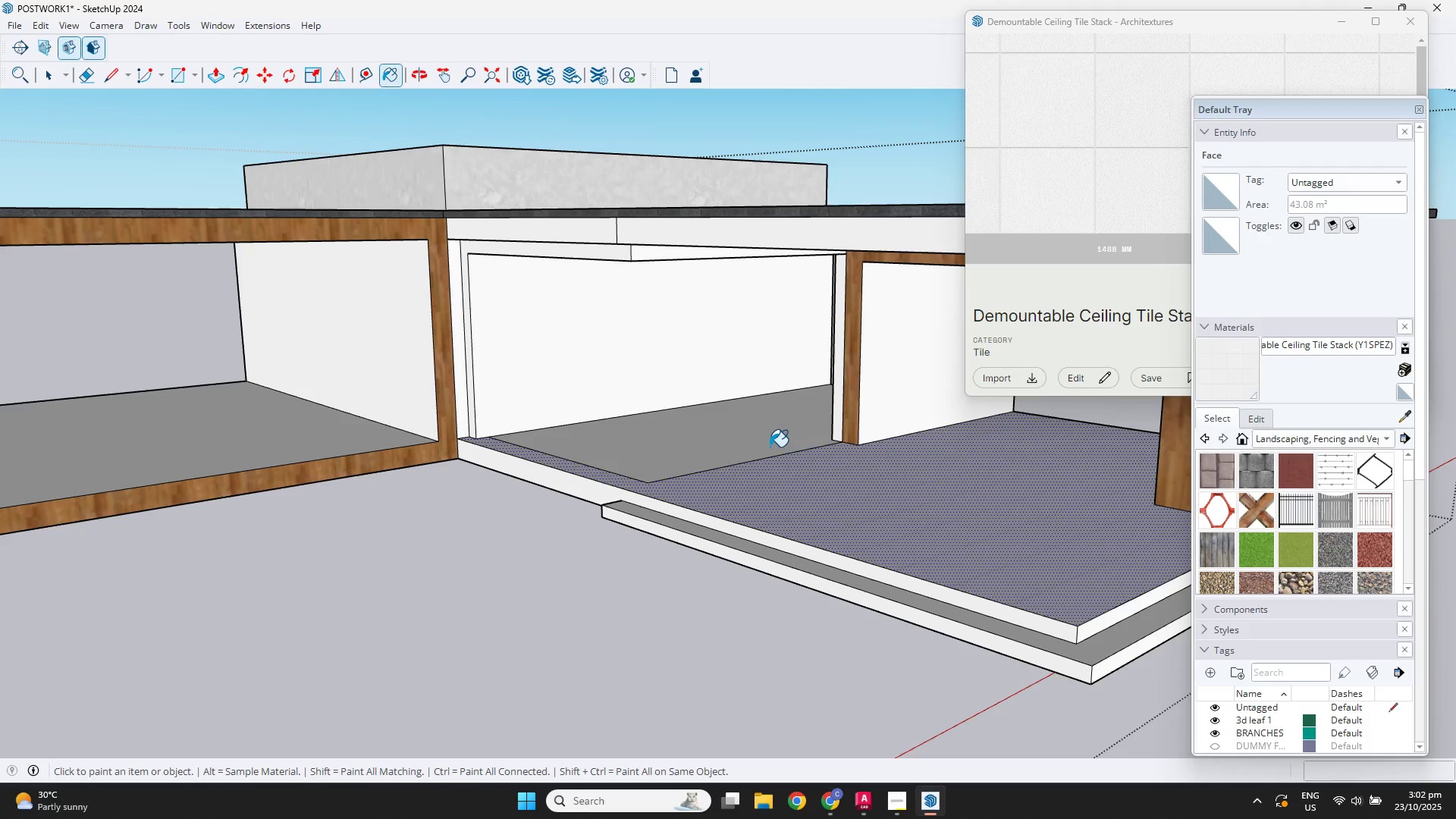 
left_click([759, 444])
 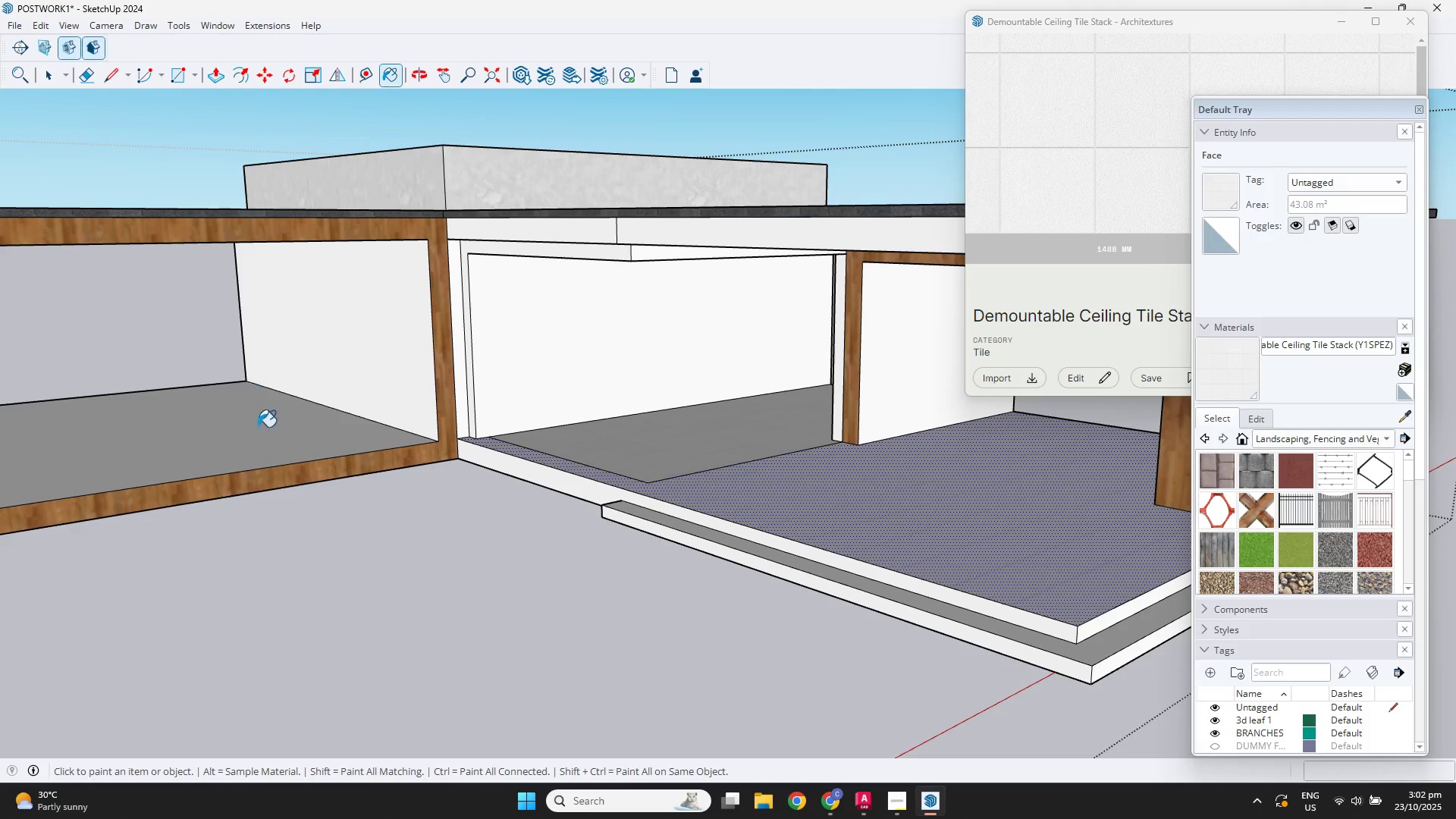 
left_click([276, 443])
 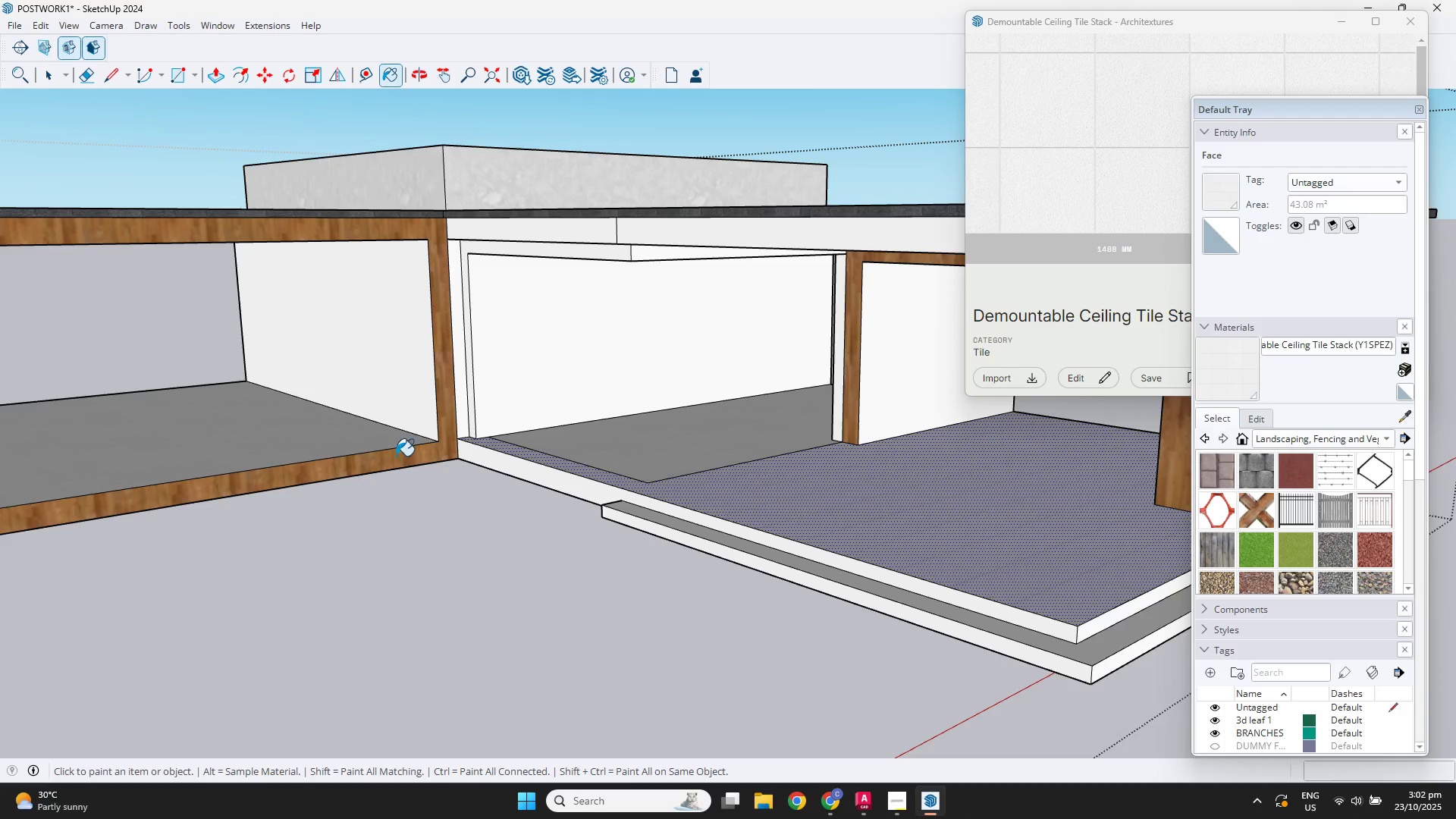 
scroll: coordinate [702, 466], scroll_direction: up, amount: 9.0
 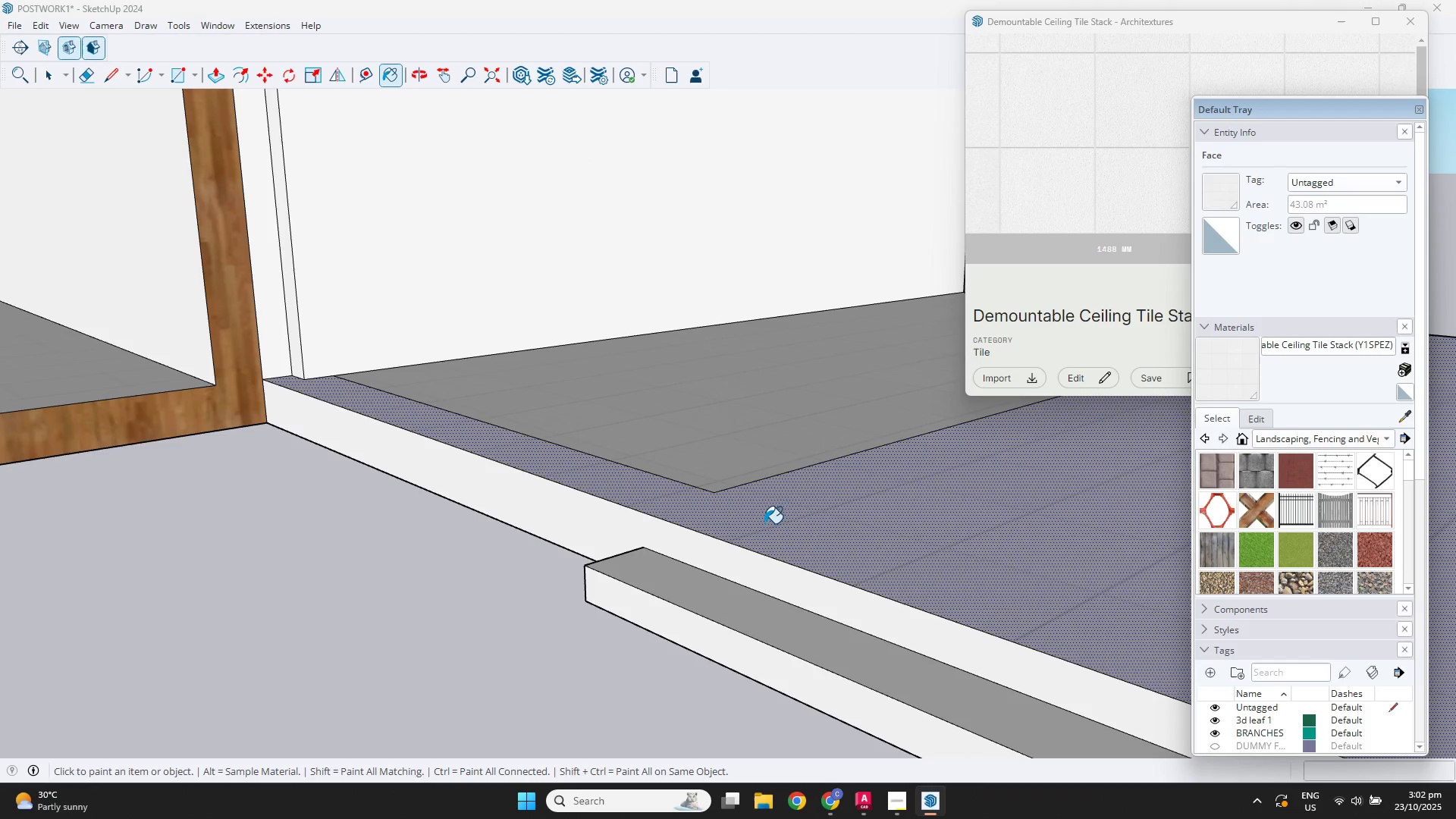 
type(WE B)
 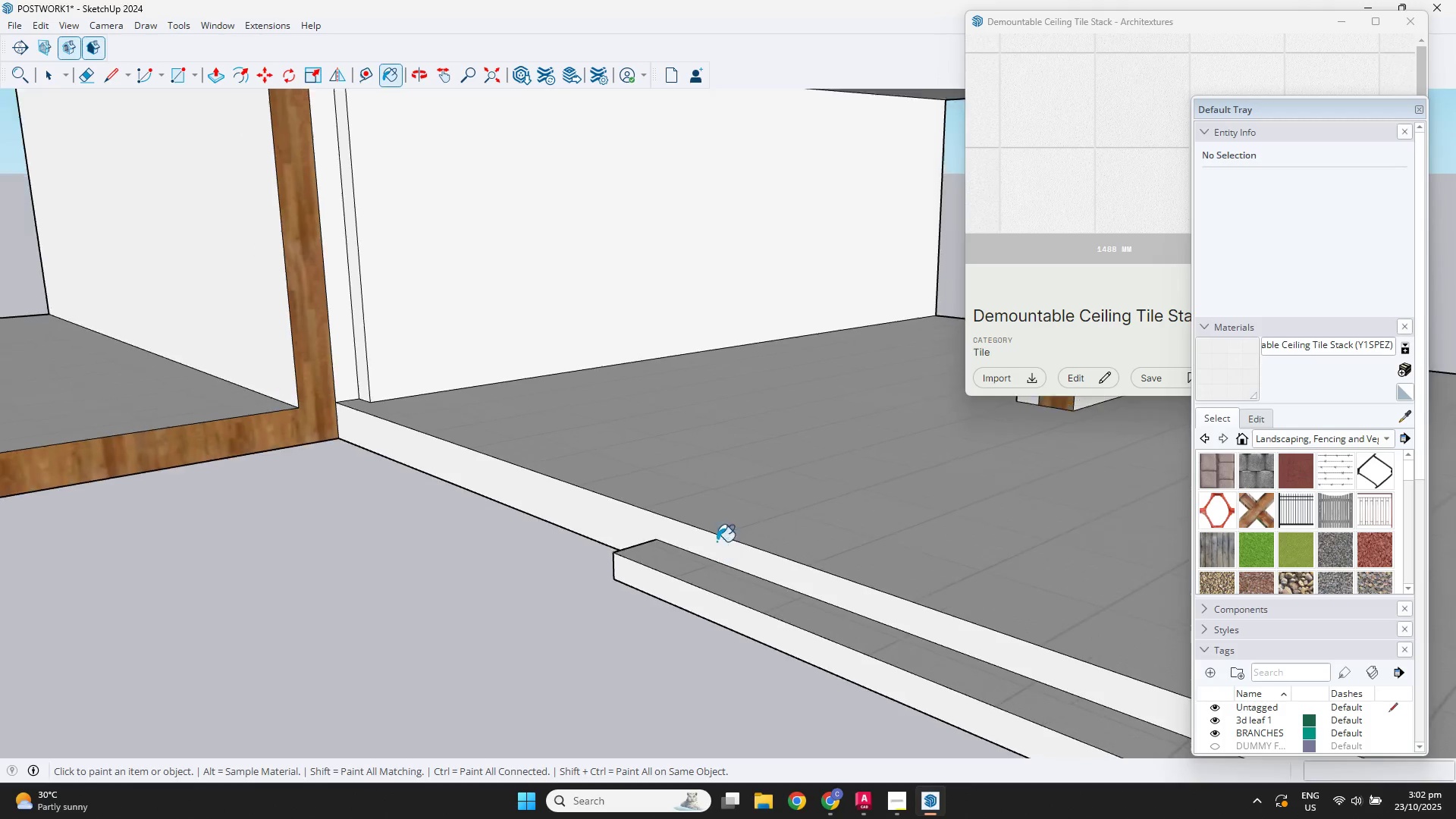 
left_click_drag(start_coordinate=[781, 446], to_coordinate=[795, 480])
 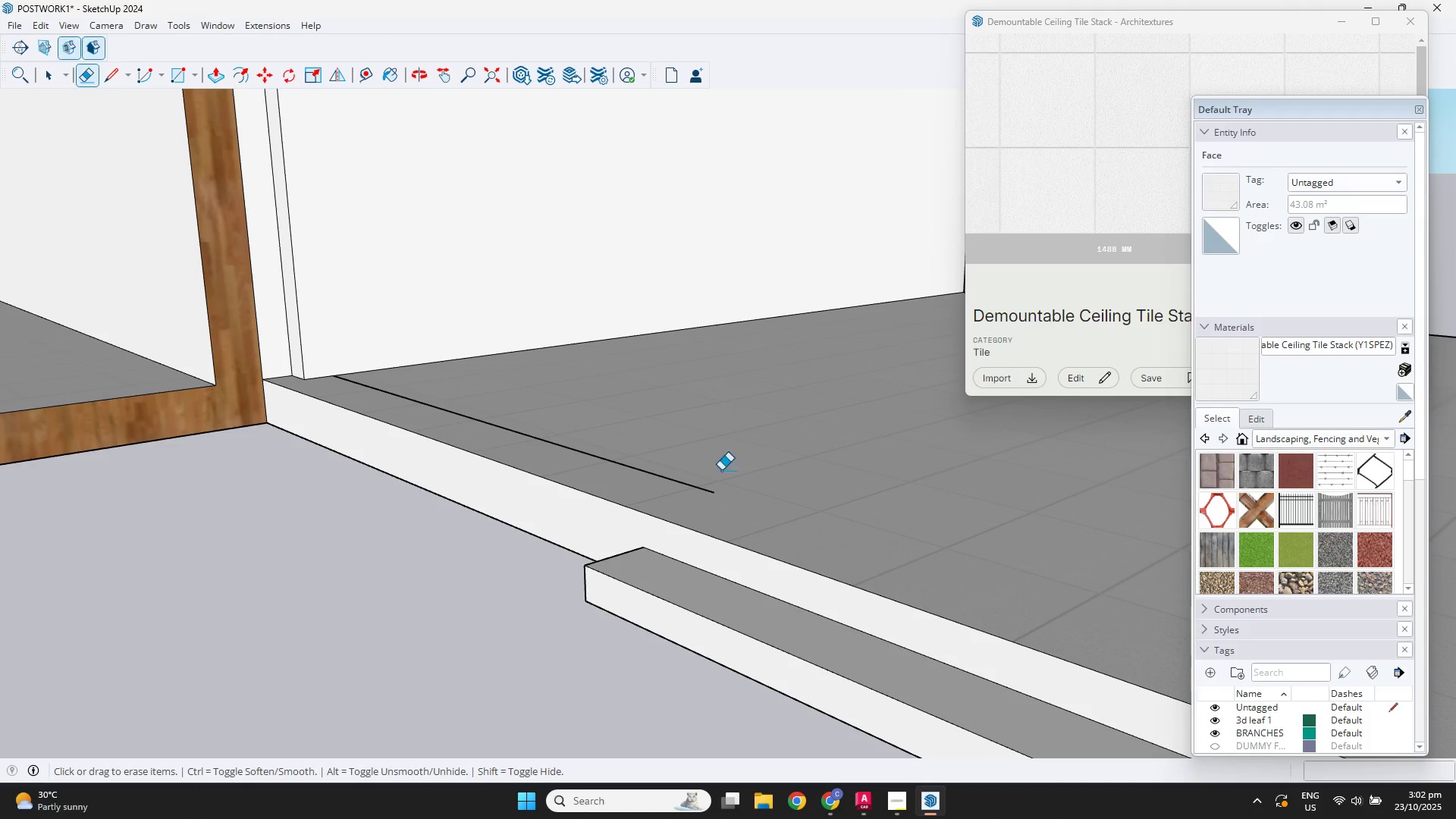 
left_click_drag(start_coordinate=[711, 467], to_coordinate=[689, 497])
 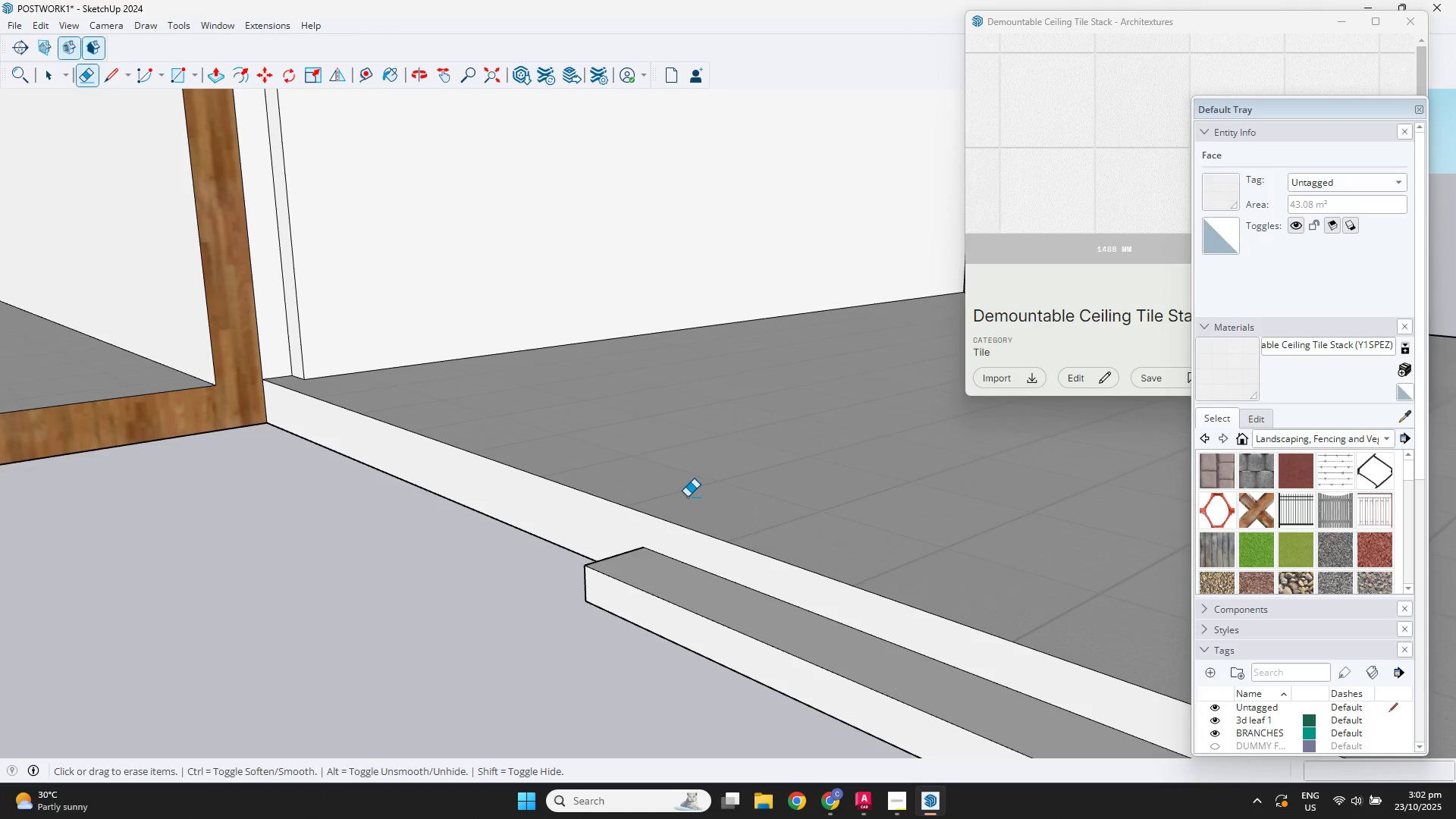 
scroll: coordinate [687, 497], scroll_direction: down, amount: 2.0
 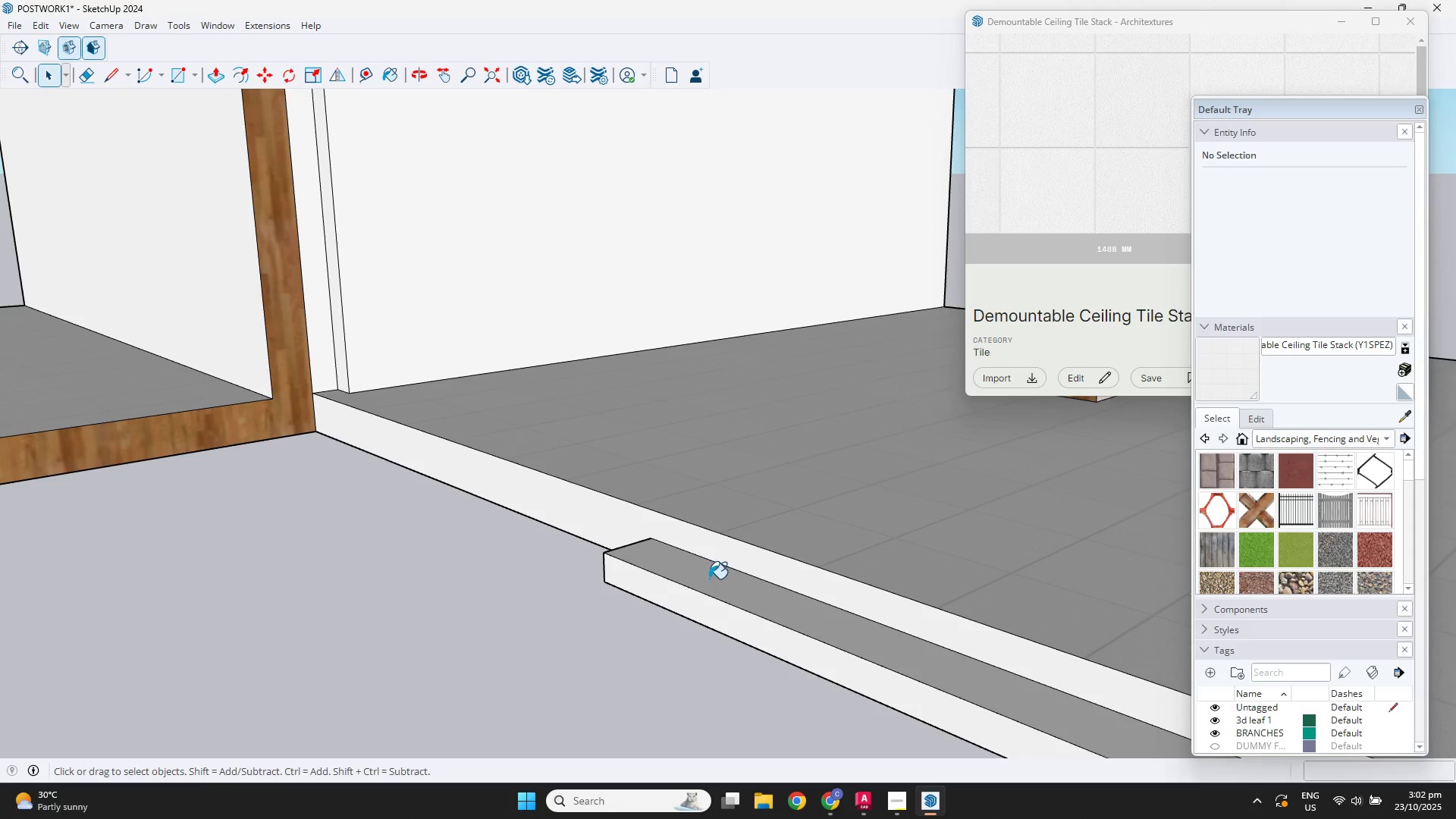 
left_click([709, 579])
 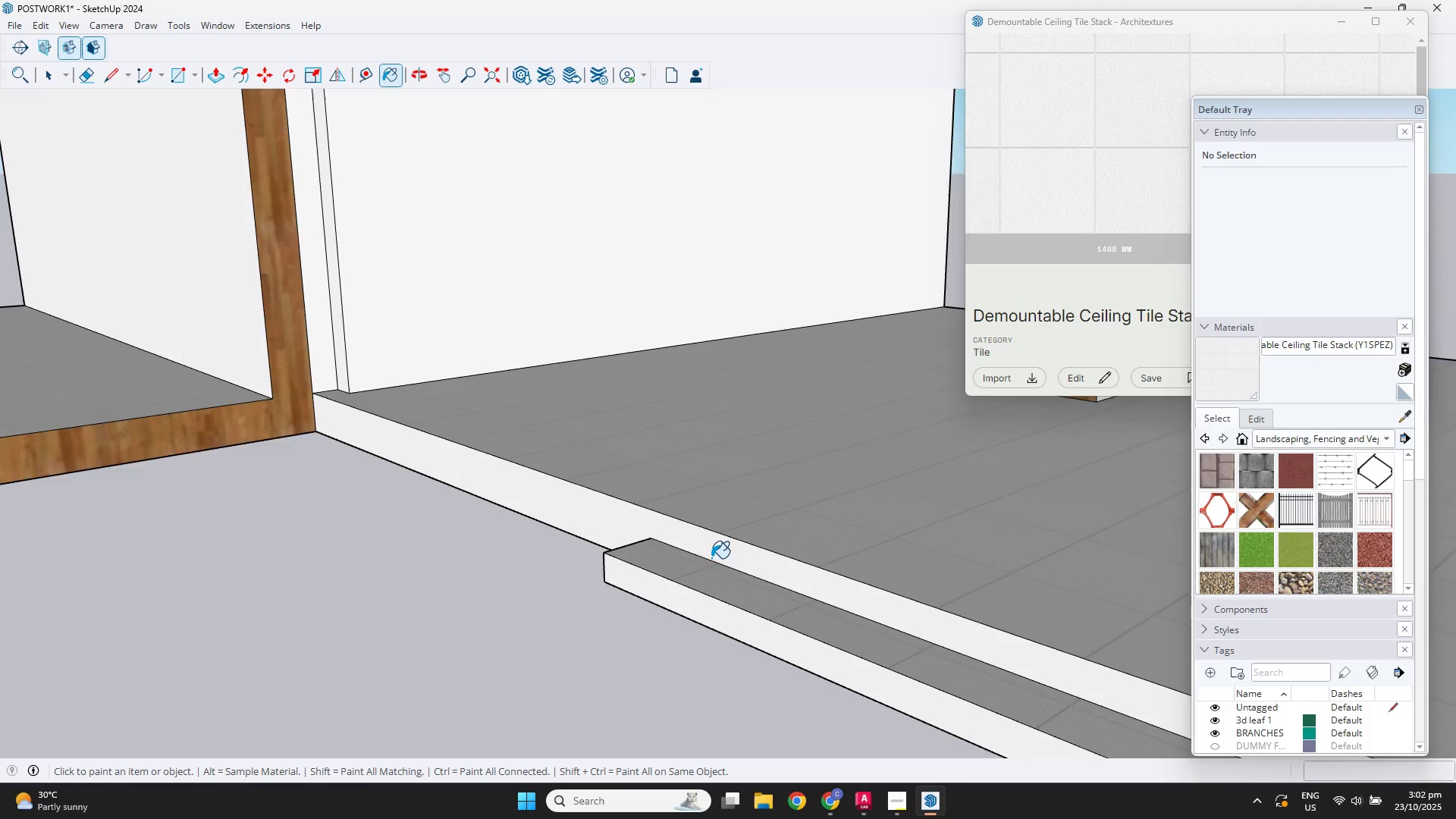 
scroll: coordinate [75, 417], scroll_direction: down, amount: 4.0
 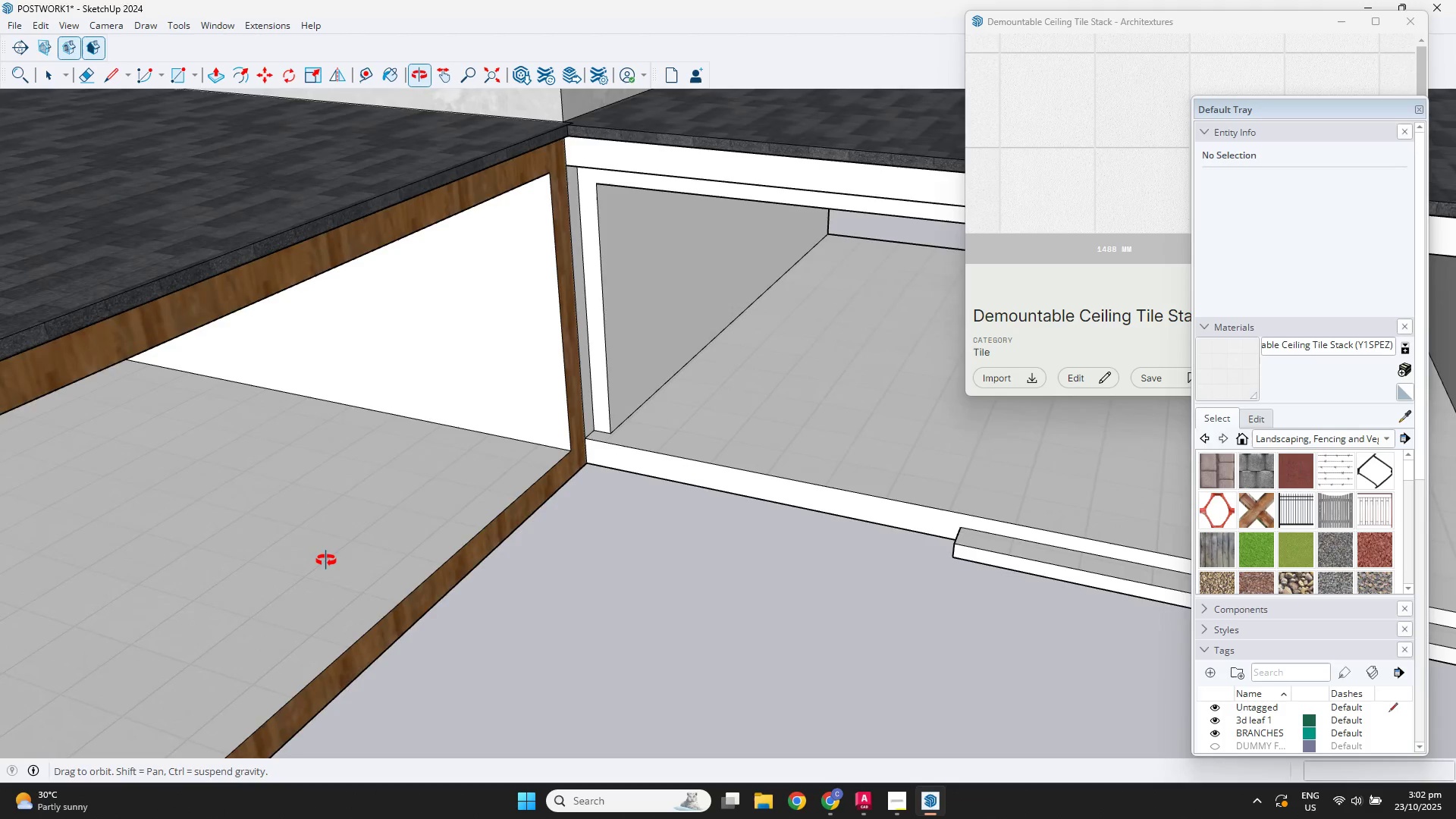 
key(Escape)
 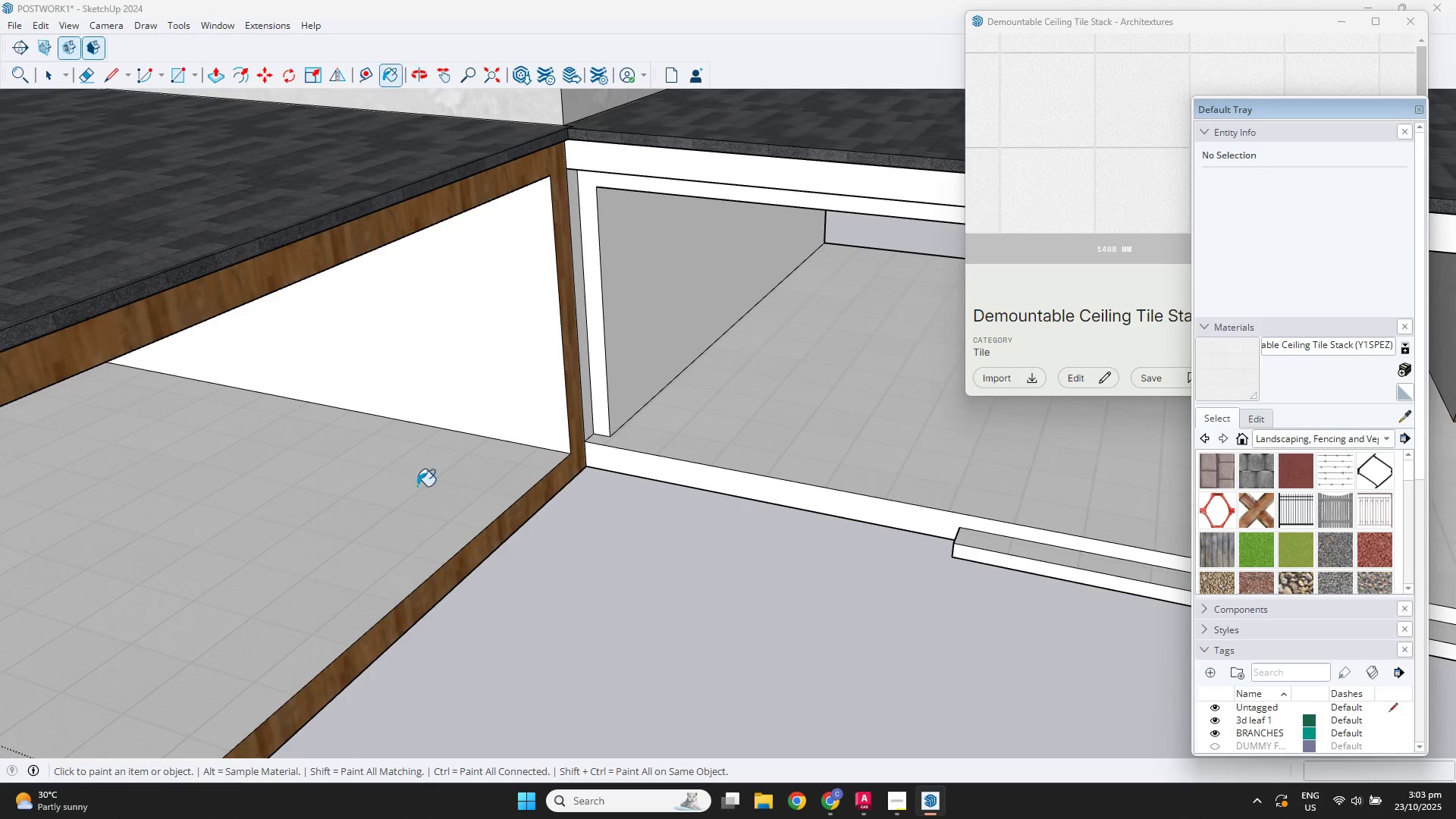 
key(Escape)
 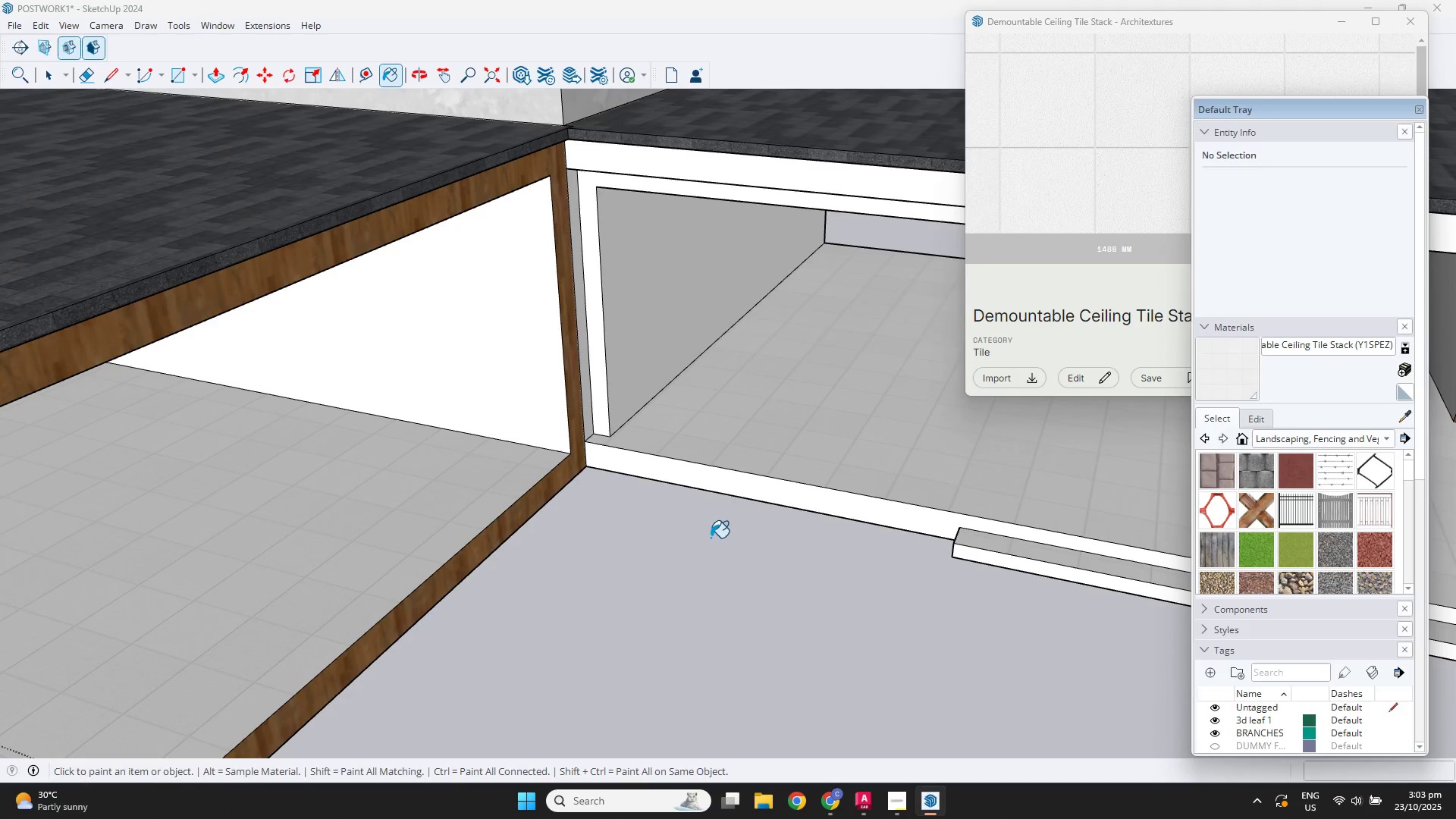 
key(Escape)
 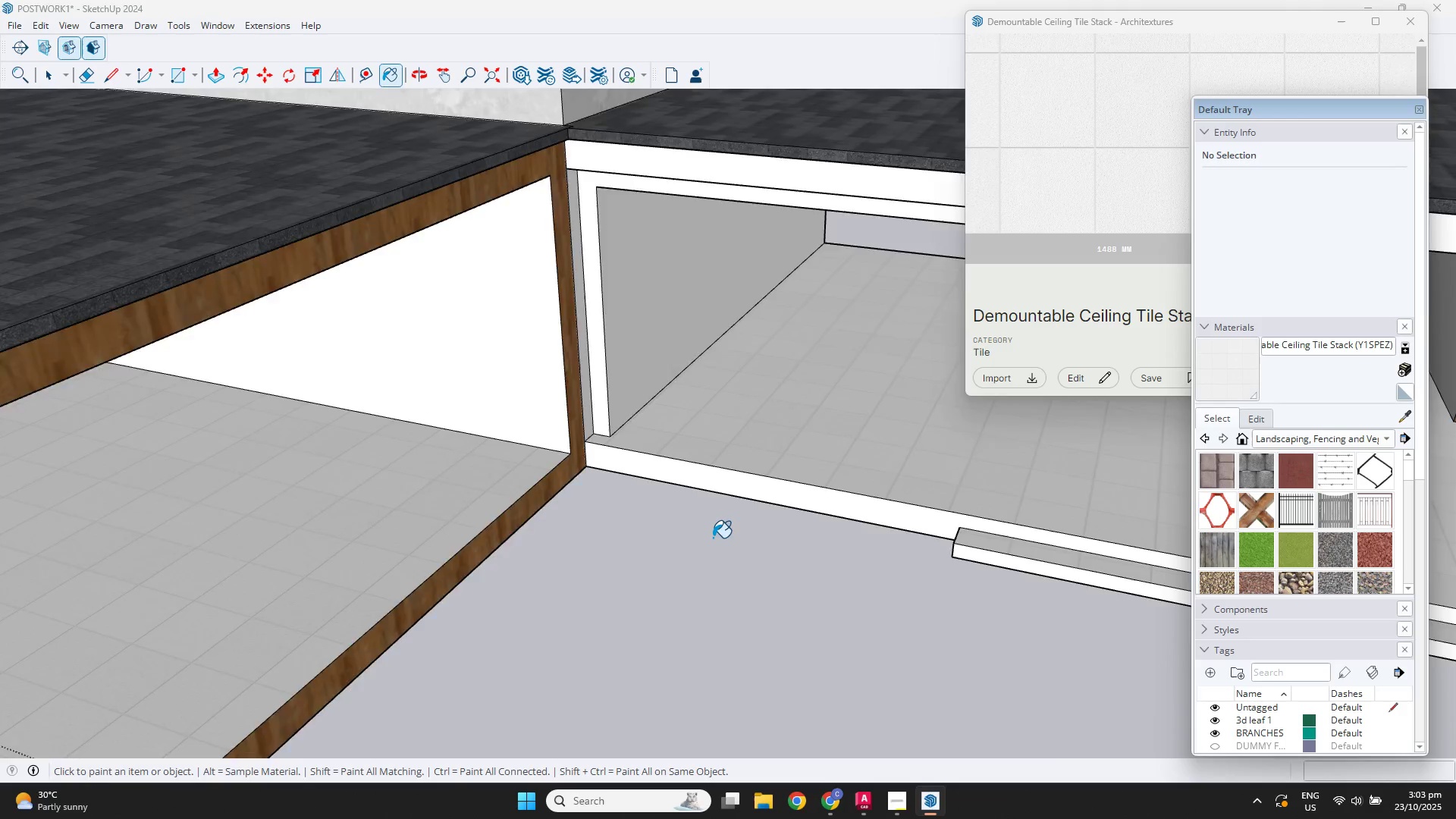 
scroll: coordinate [724, 537], scroll_direction: down, amount: 4.0
 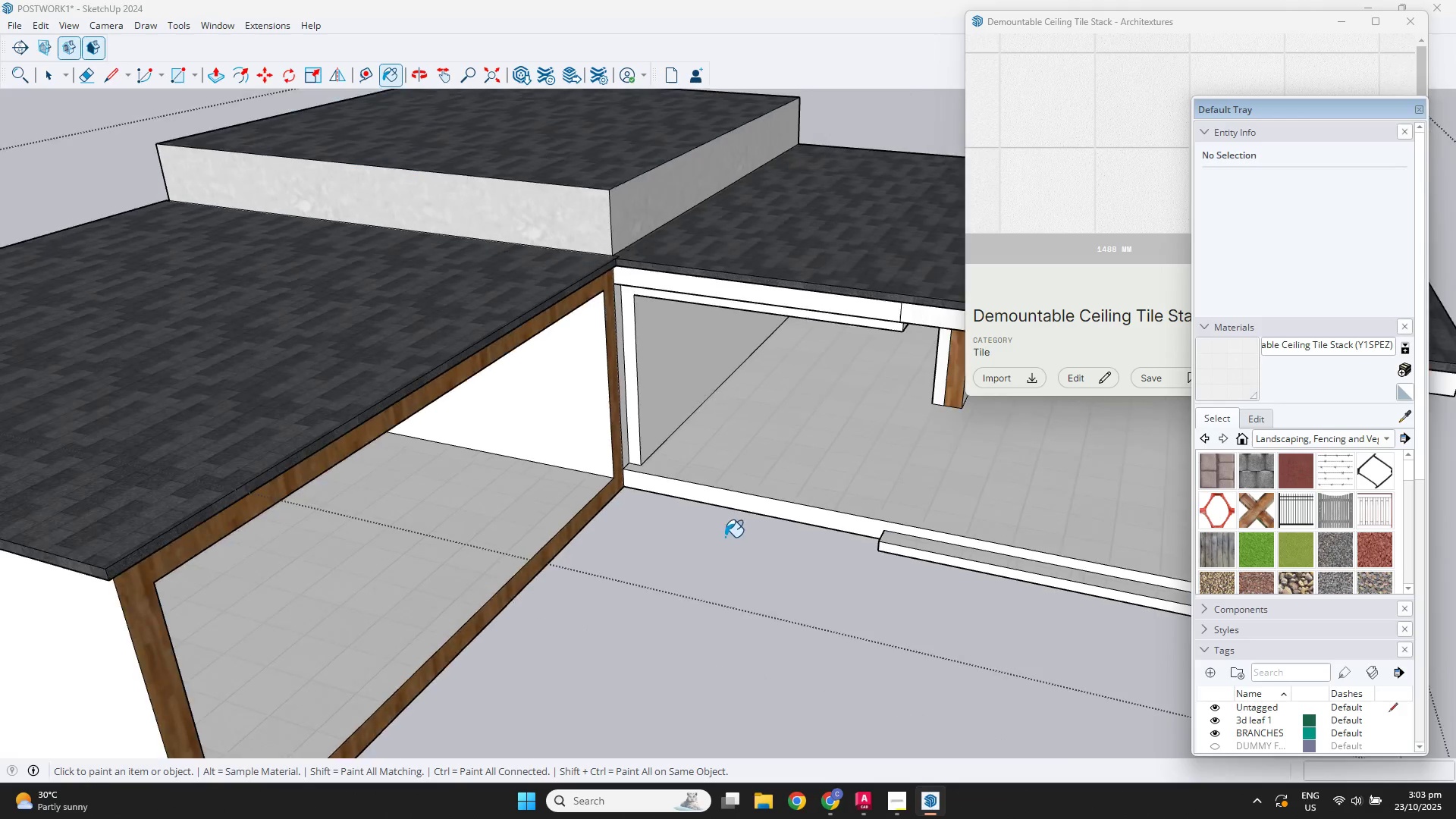 
key(Space)
 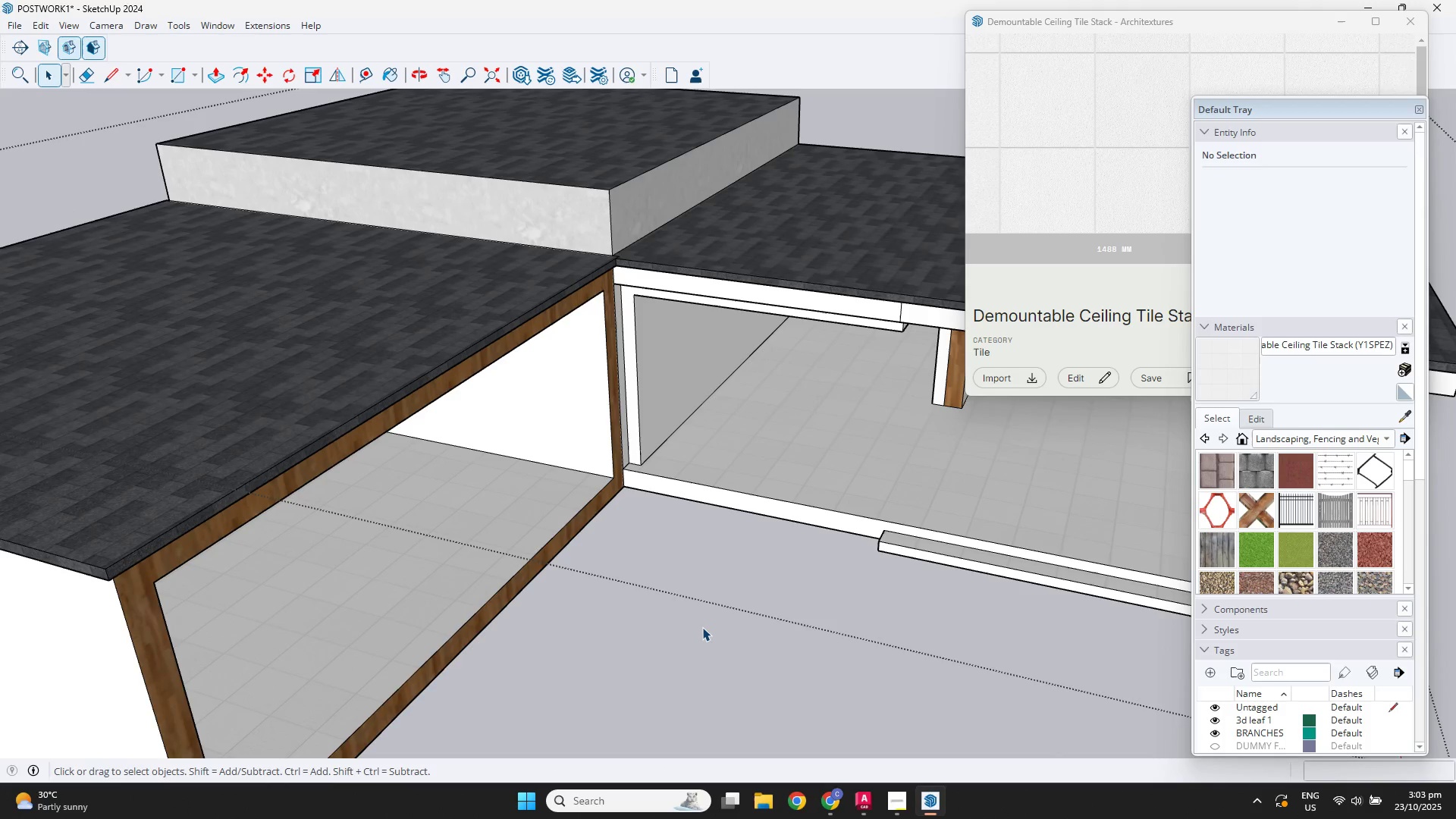 
left_click([702, 627])
 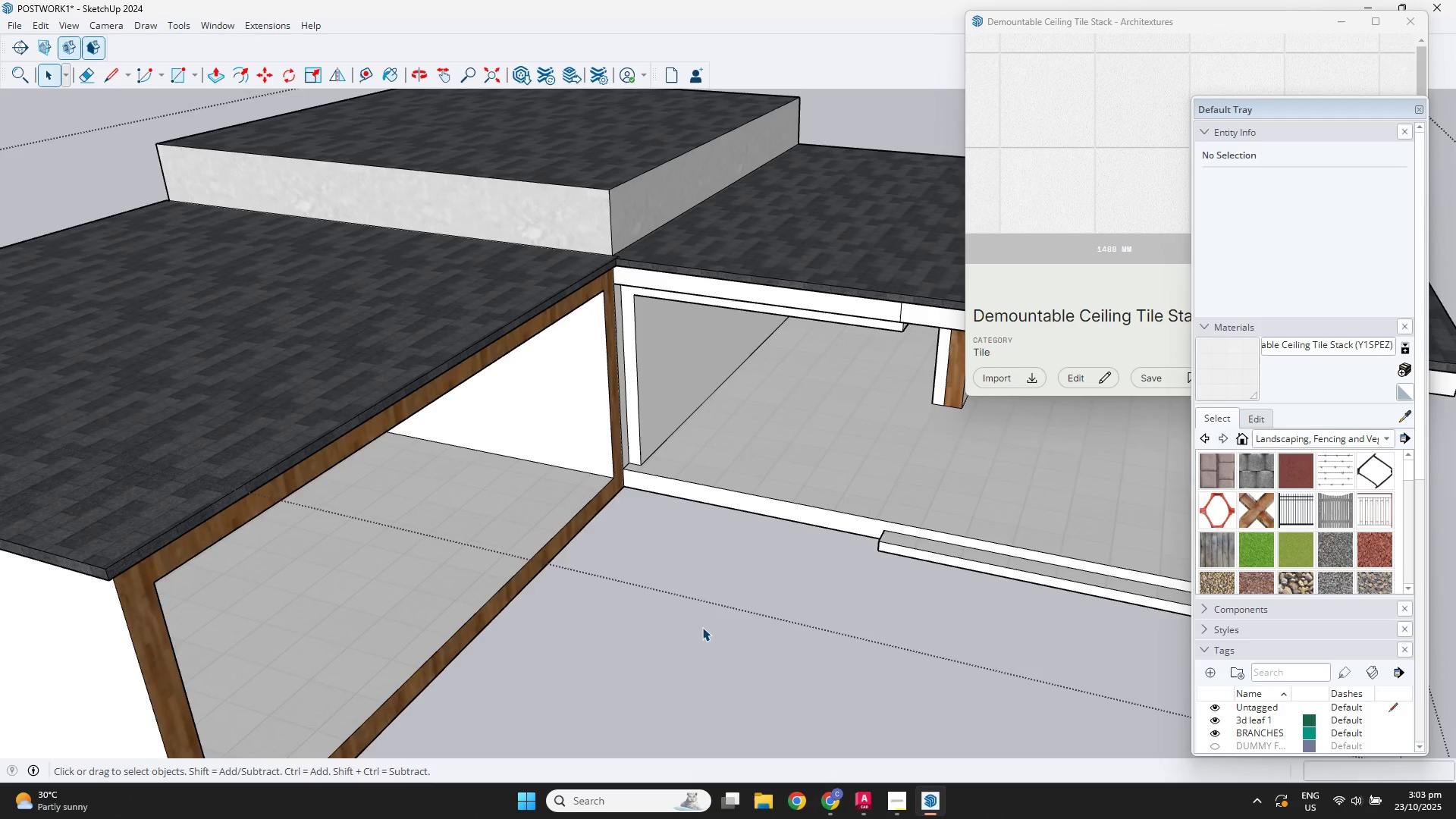 
key(Escape)
 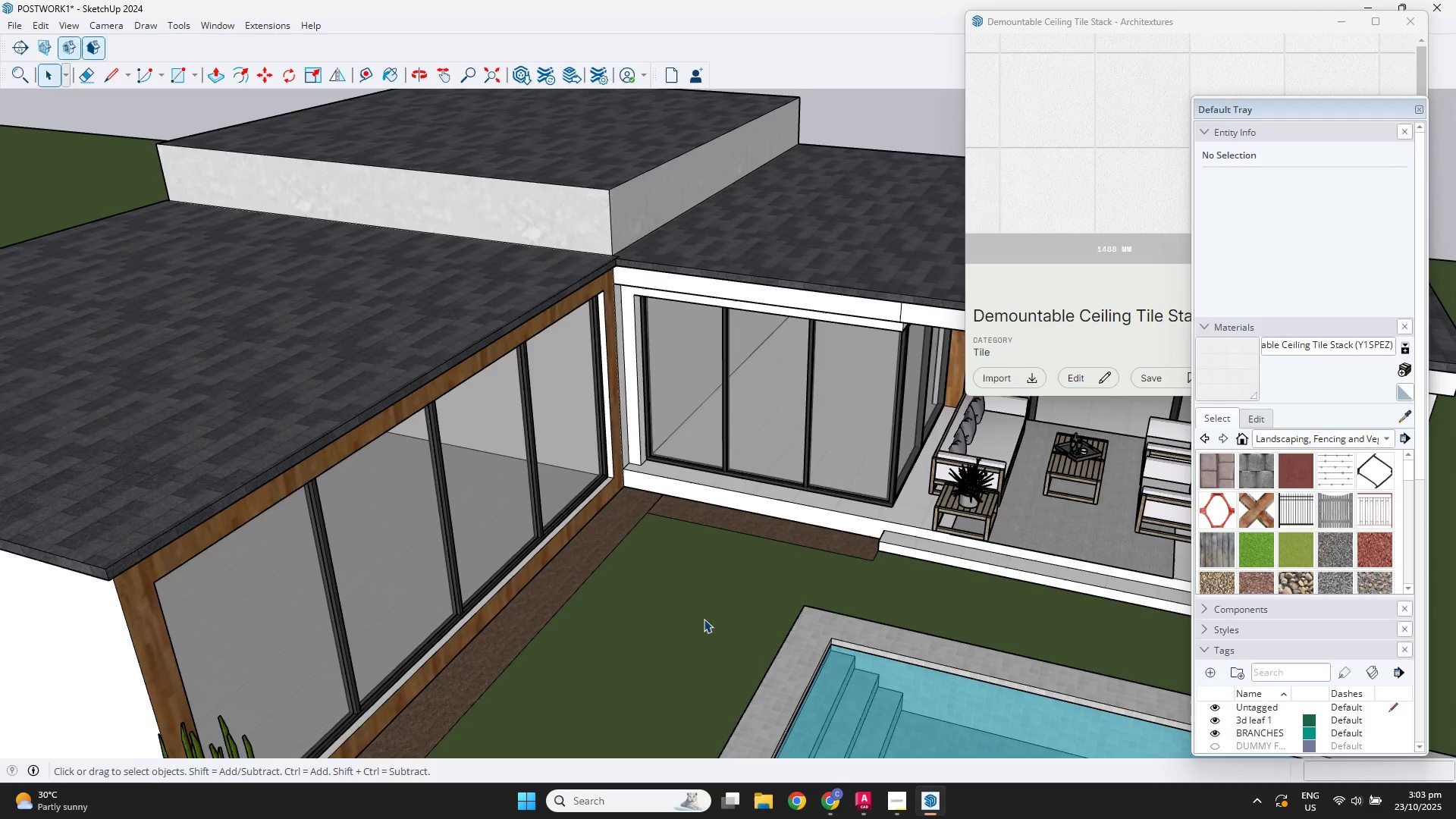 
key(Escape)
 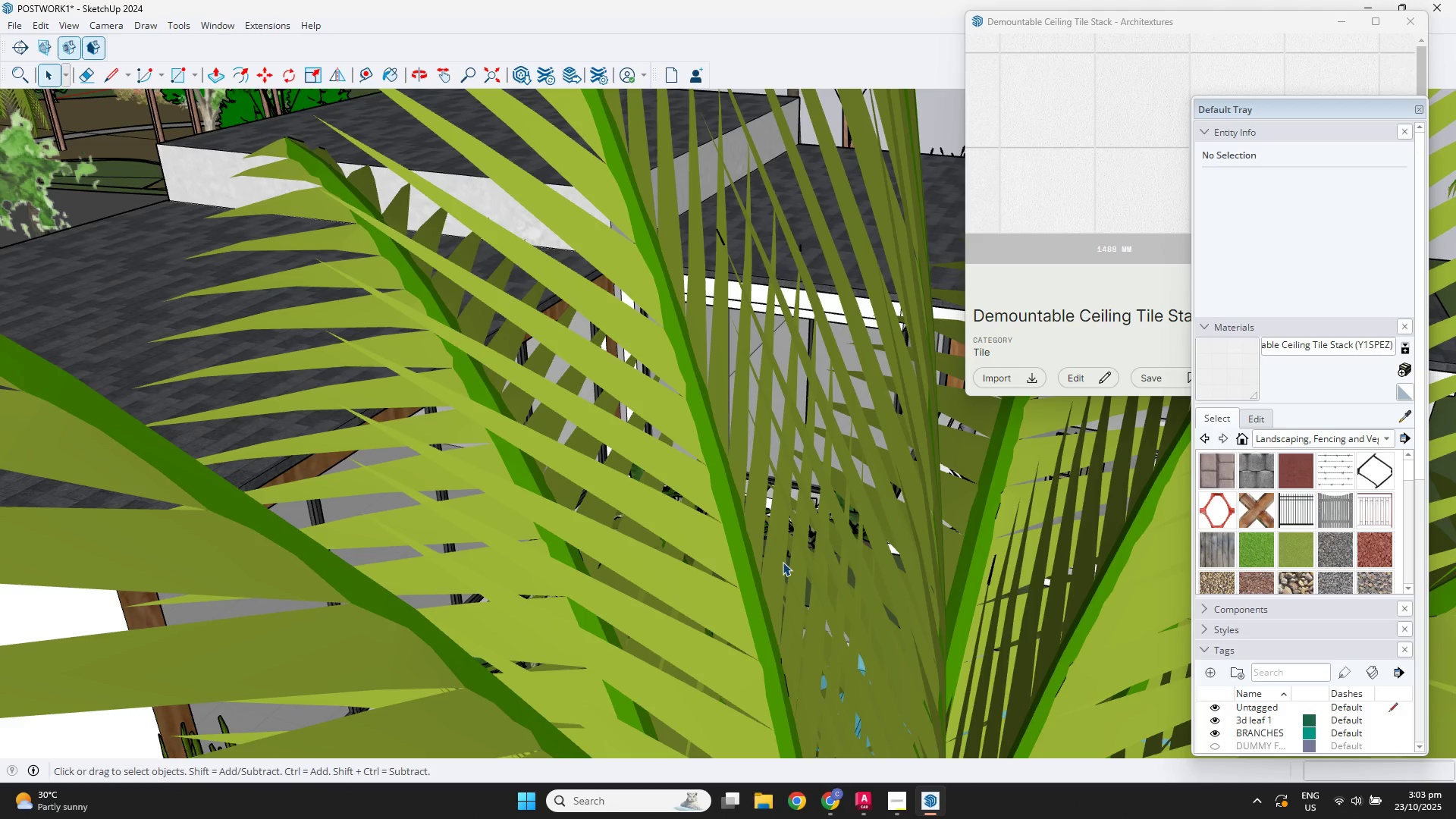 
hold_key(key=ShiftLeft, duration=0.75)
 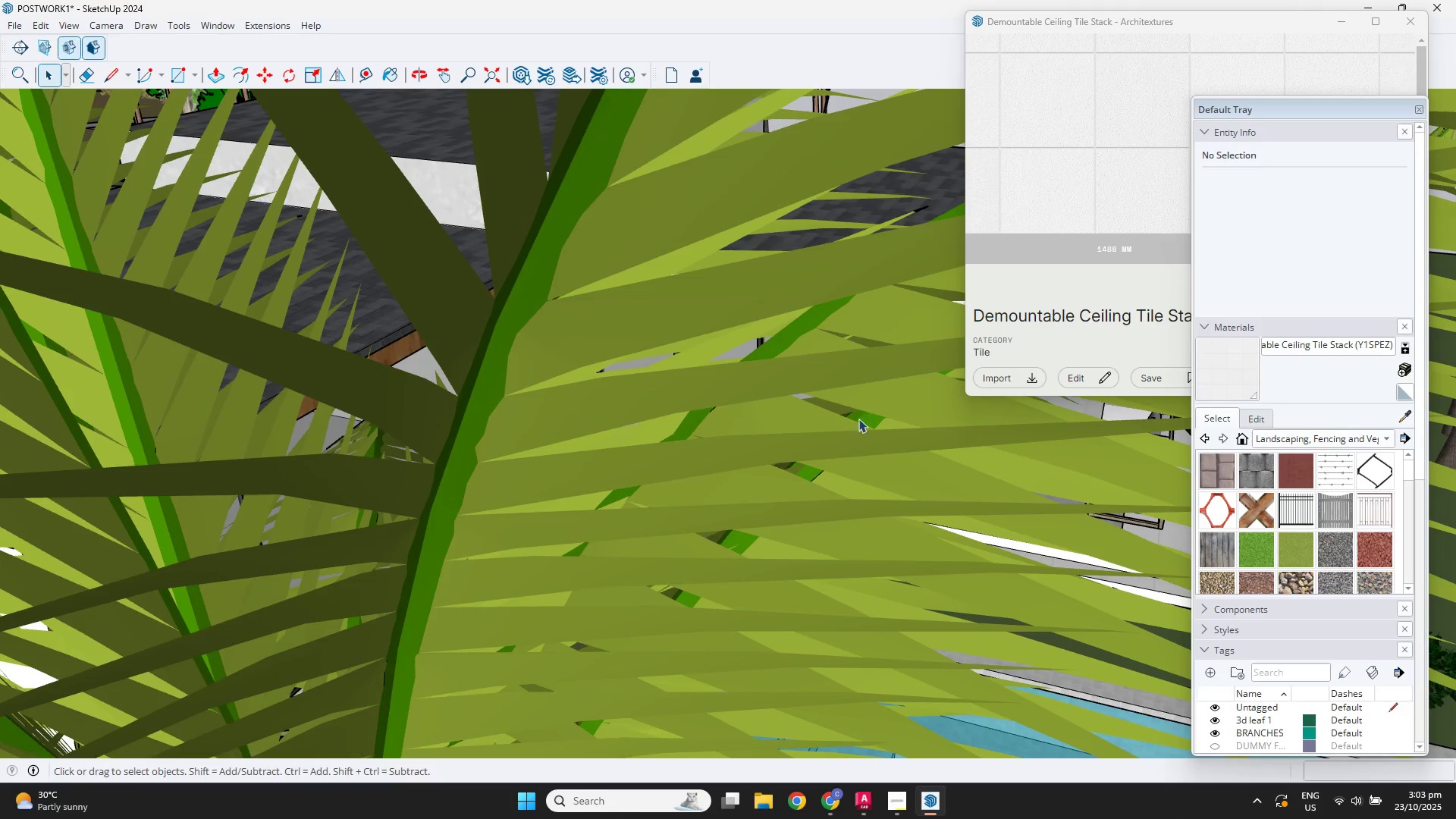 
hold_key(key=ShiftLeft, duration=0.38)
 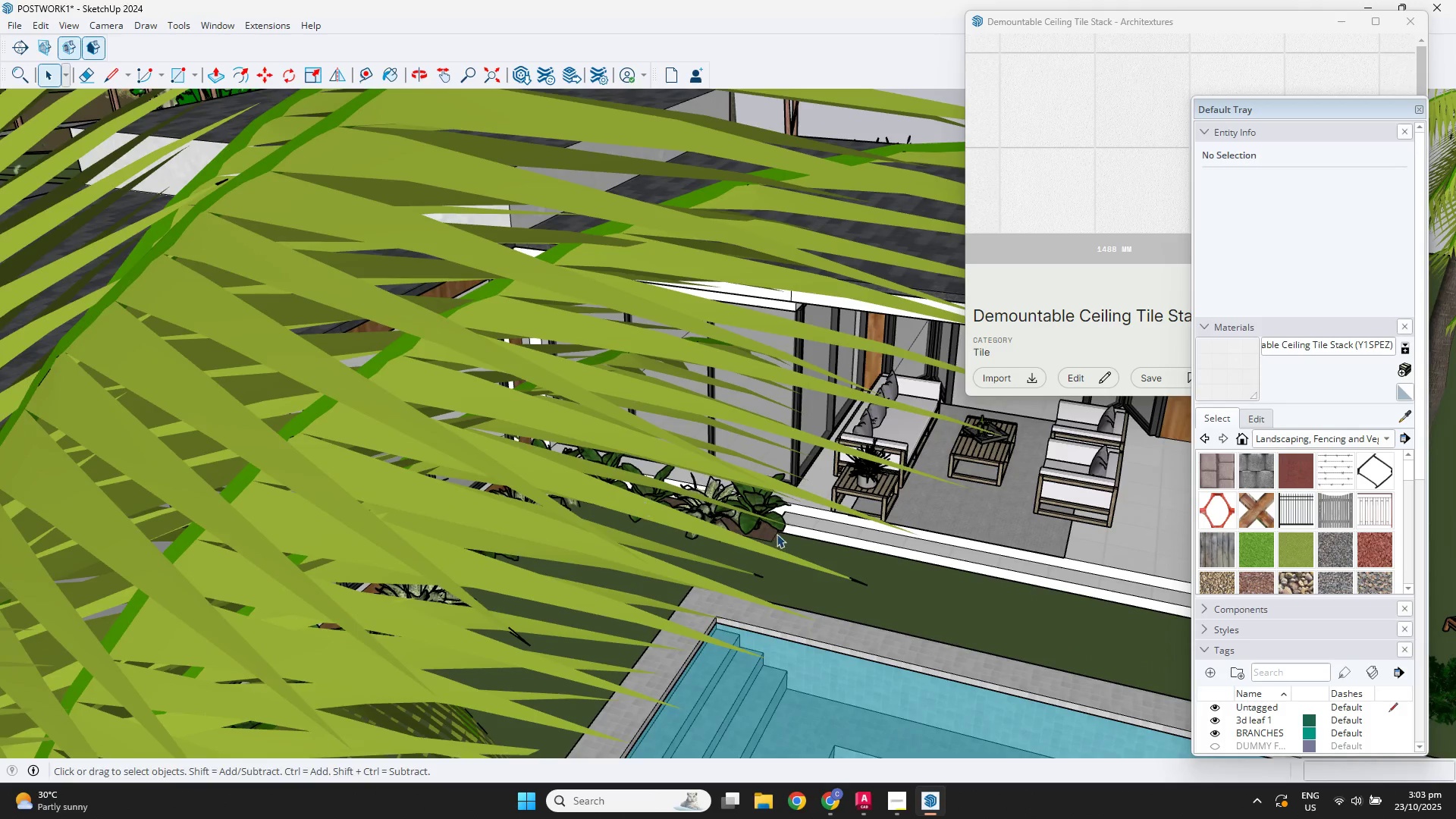 
hold_key(key=ShiftLeft, duration=0.34)
 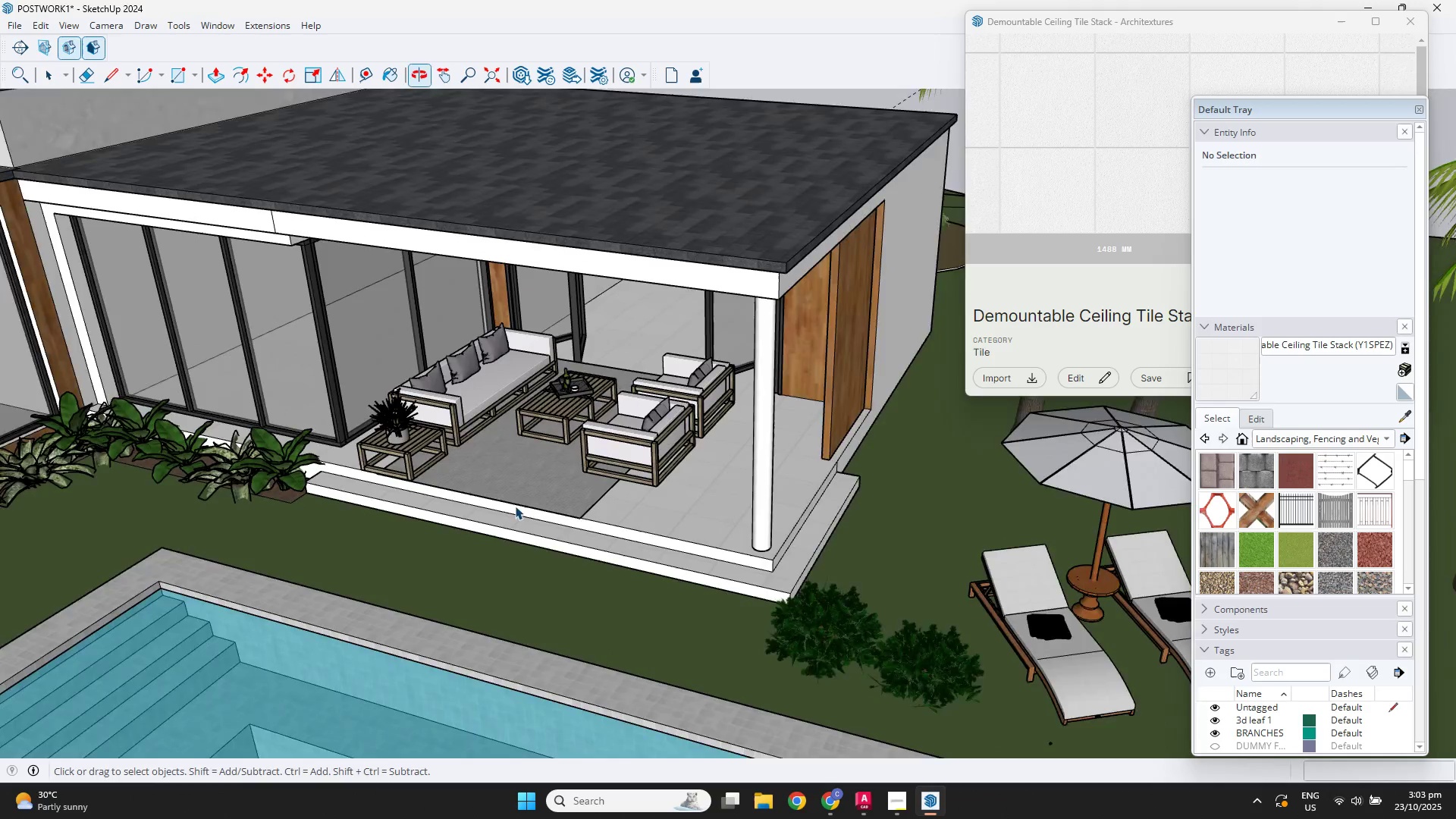 
scroll: coordinate [751, 511], scroll_direction: up, amount: 6.0
 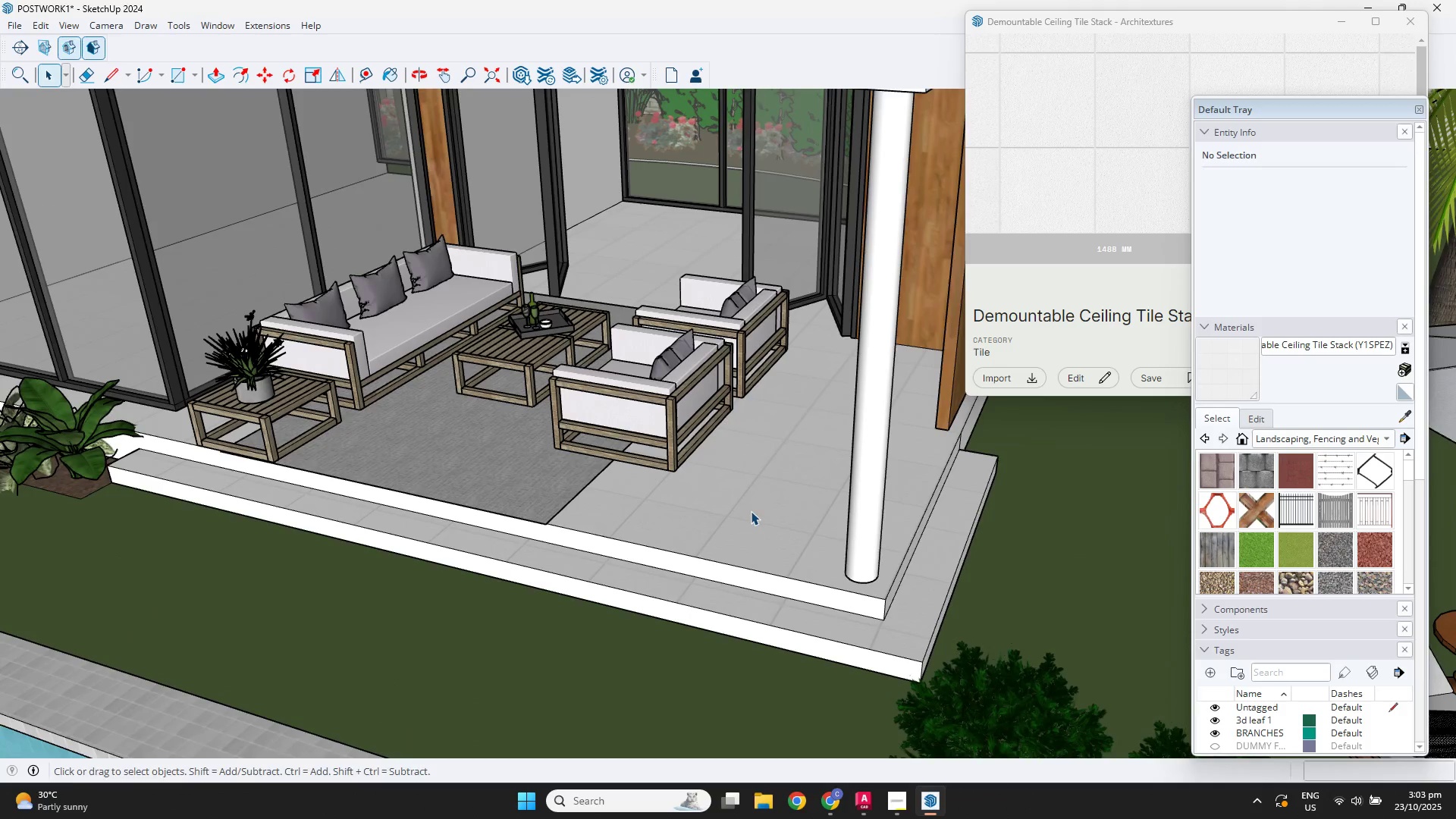 
key(Shift+ShiftLeft)
 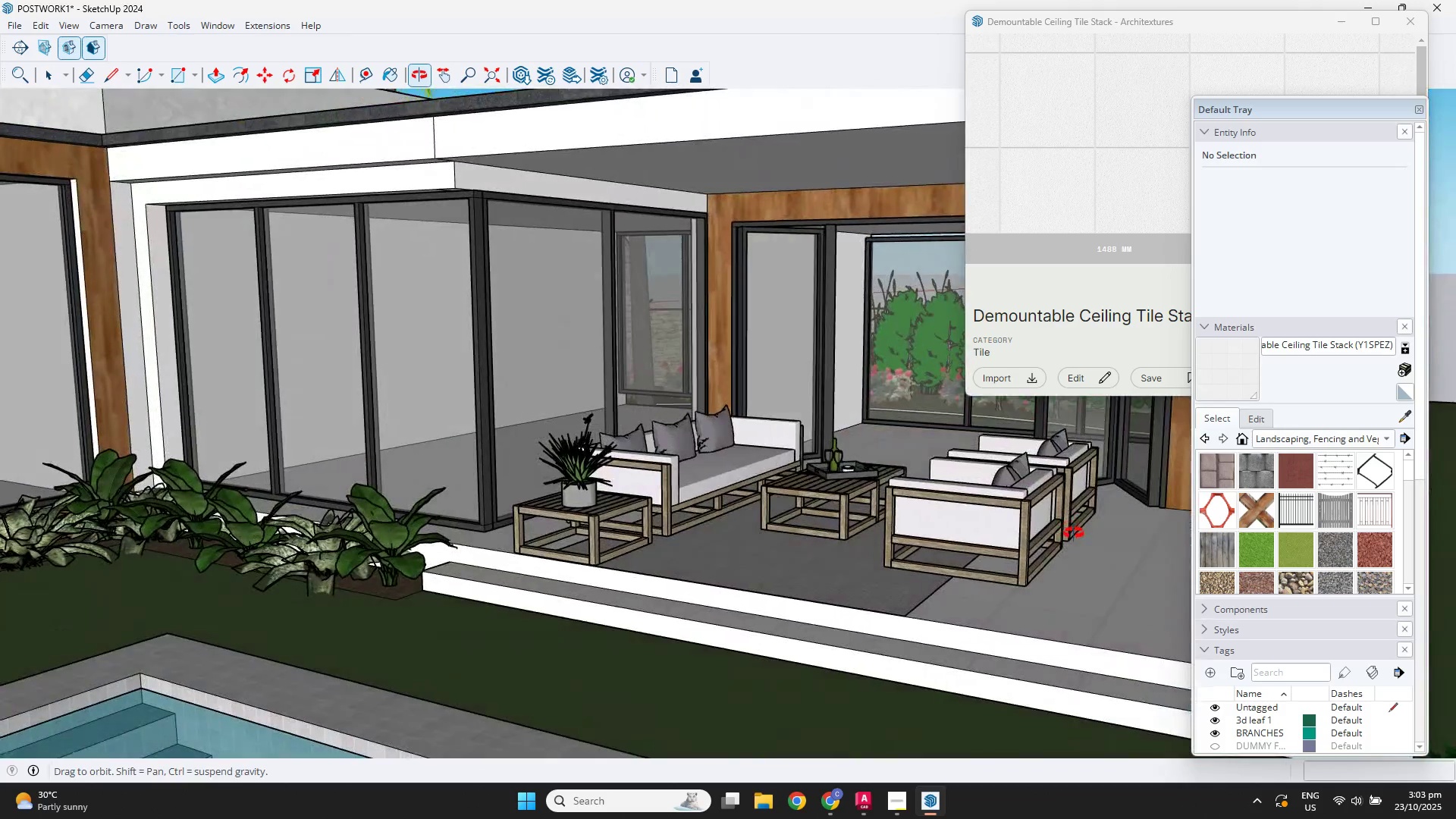 
scroll: coordinate [481, 138], scroll_direction: up, amount: 3.0
 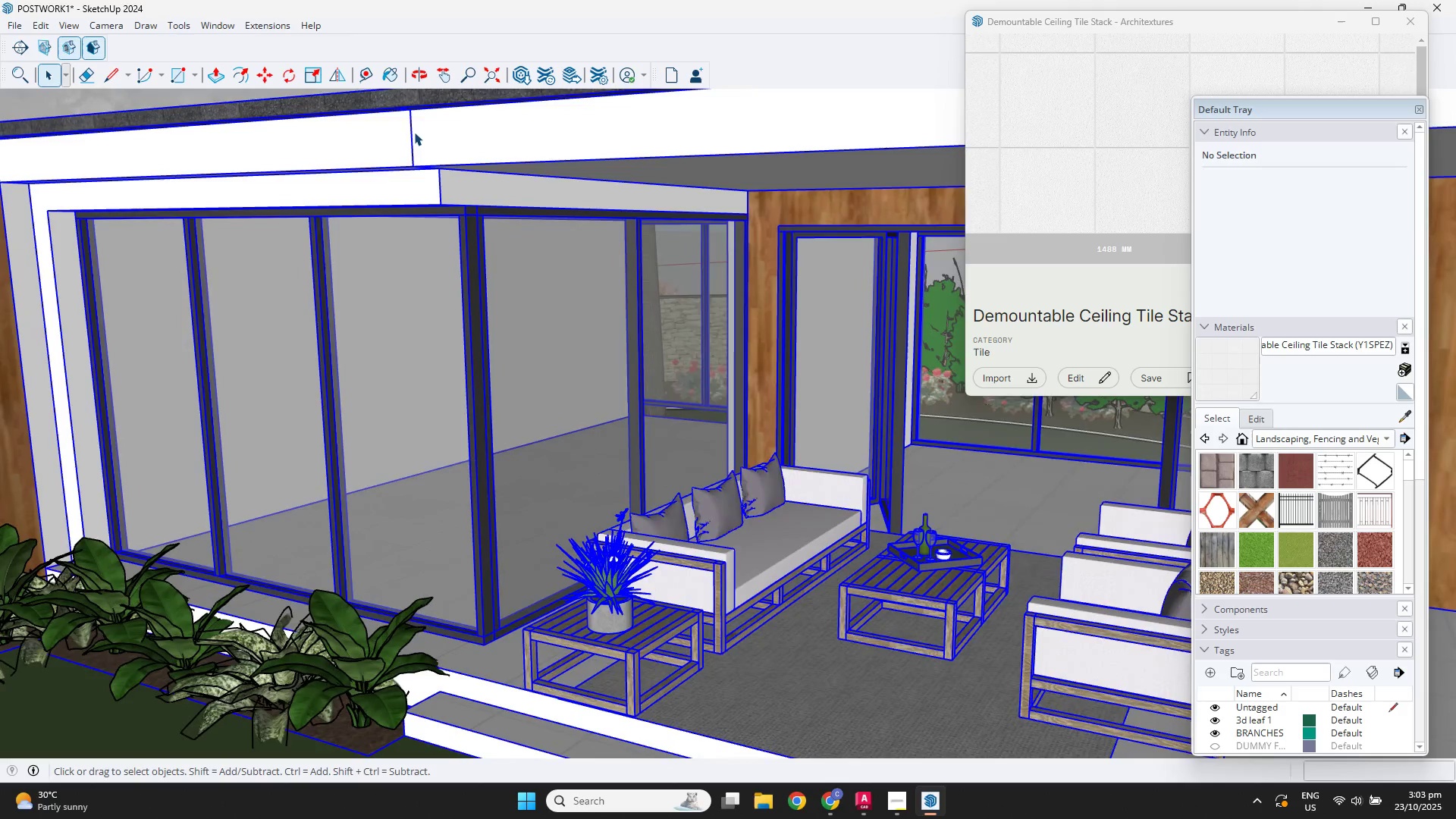 
double_click([414, 133])
 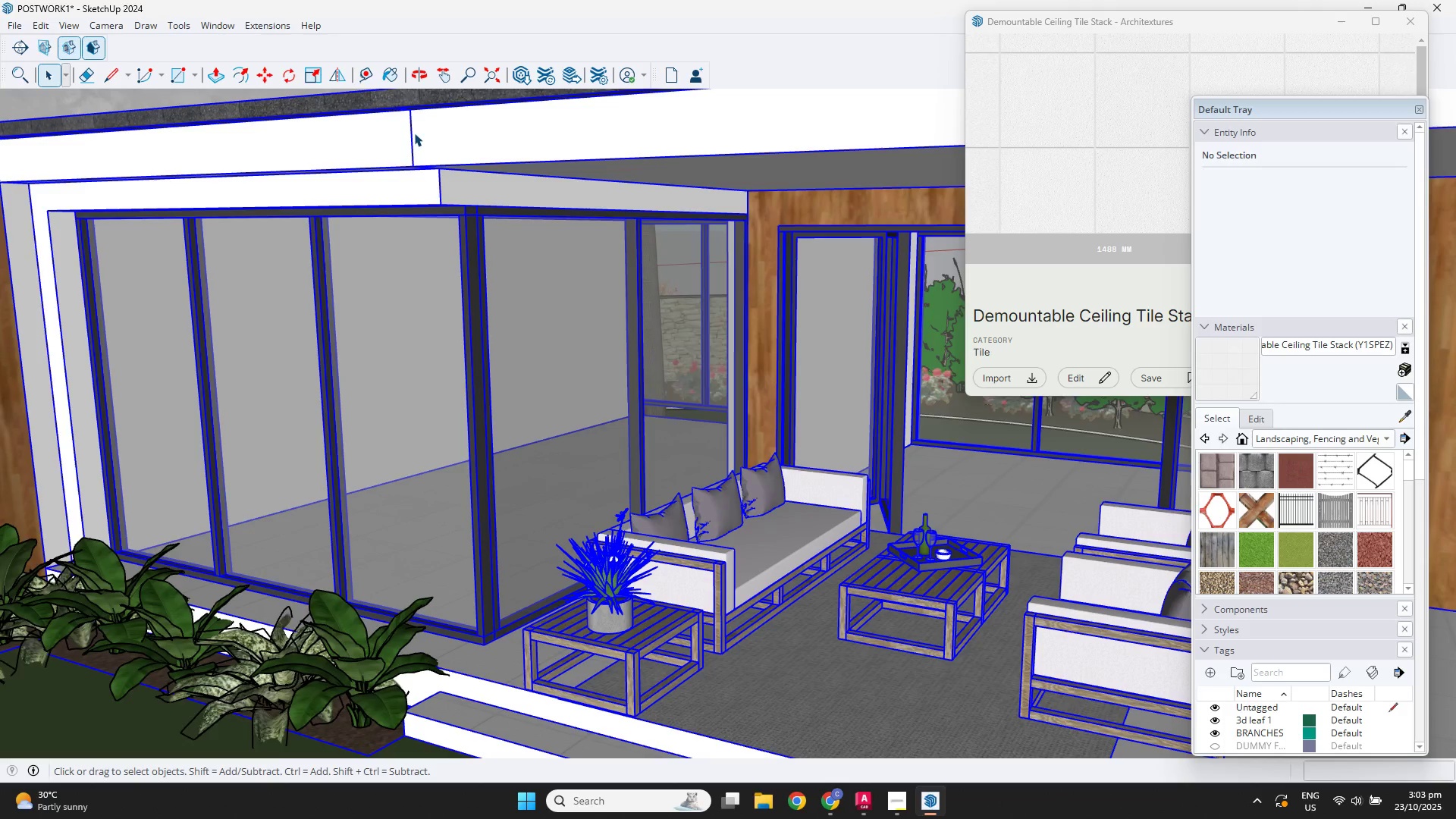 
triple_click([414, 133])
 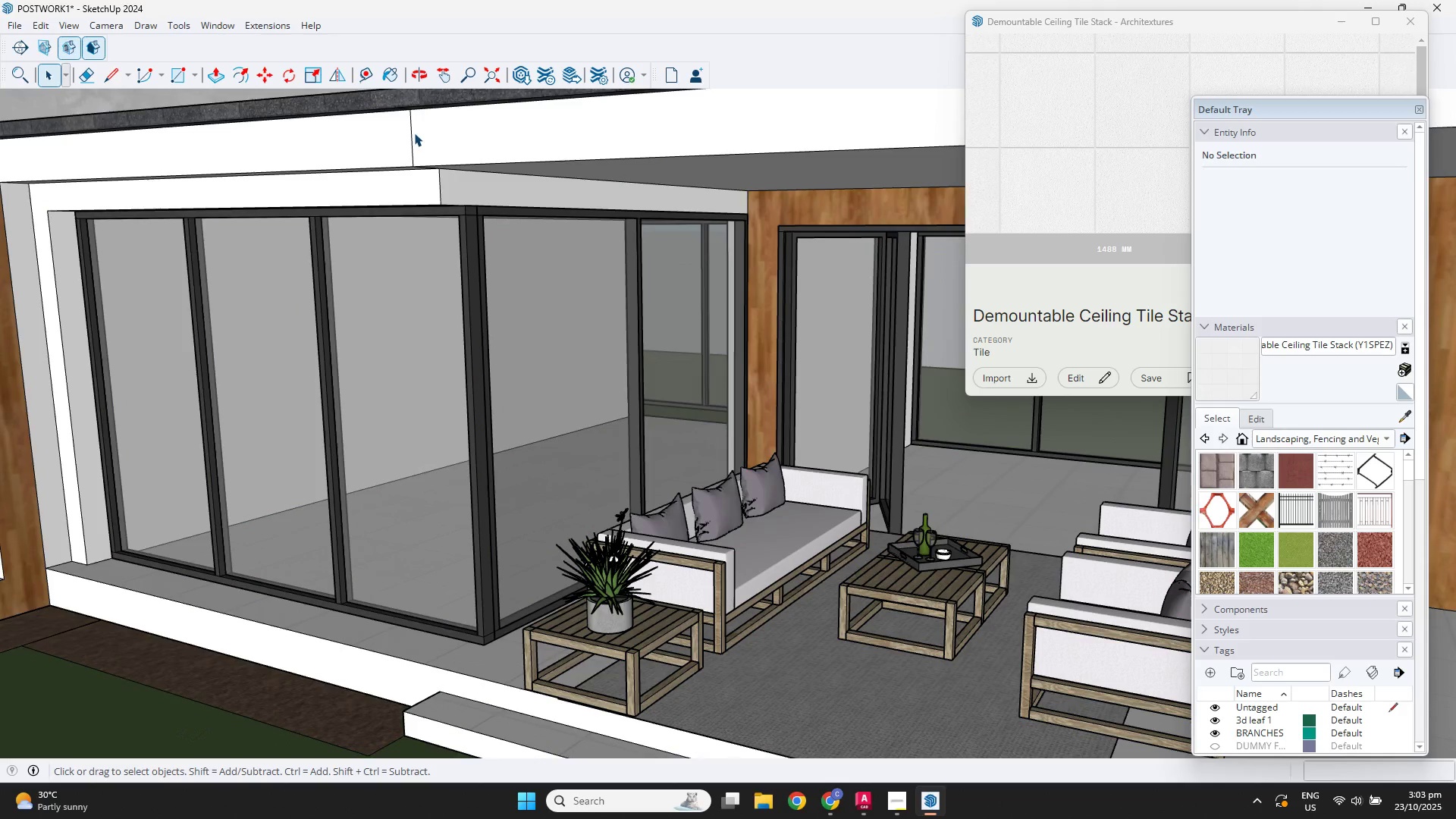 
triple_click([414, 133])
 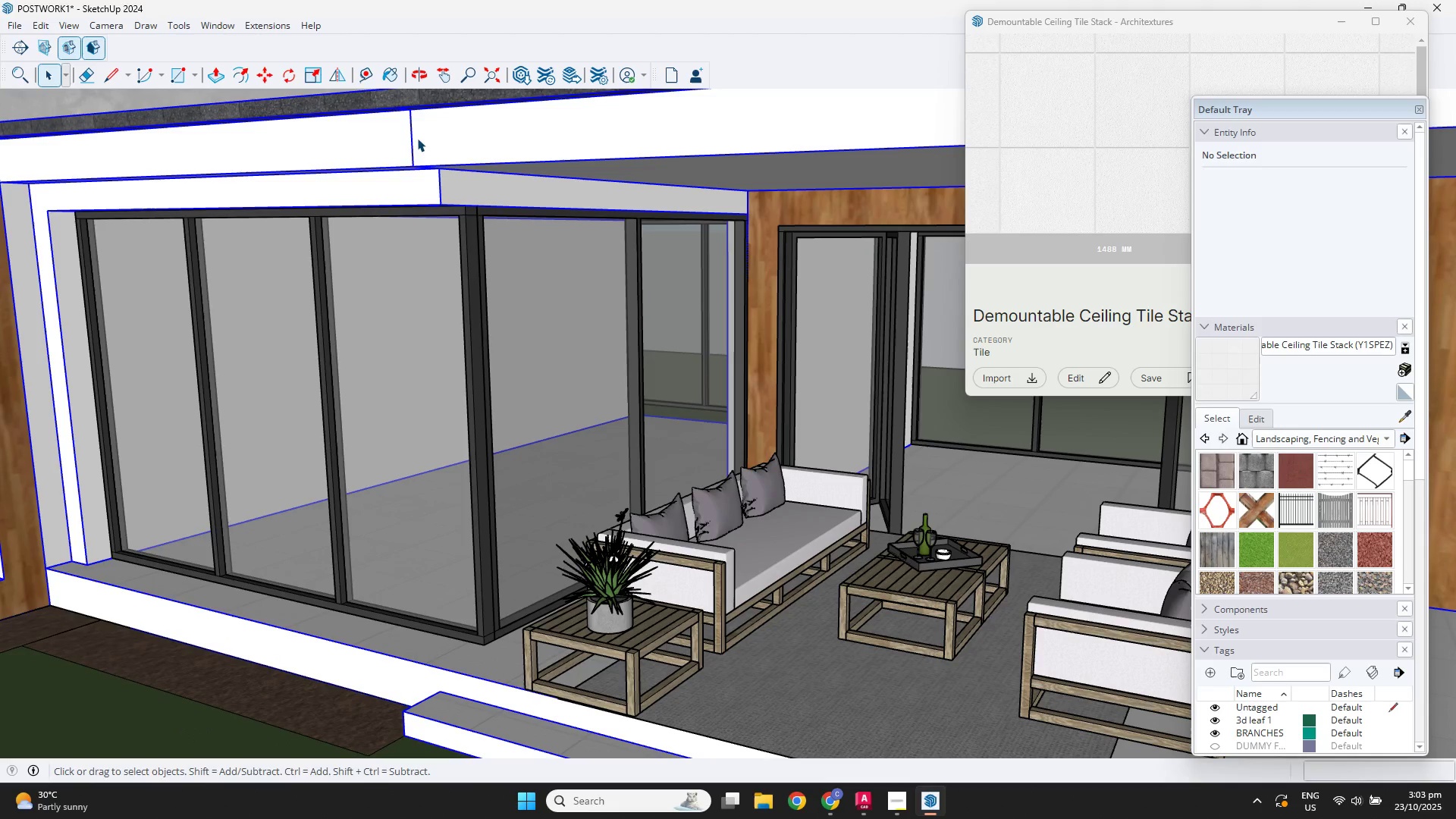 
key(E)
 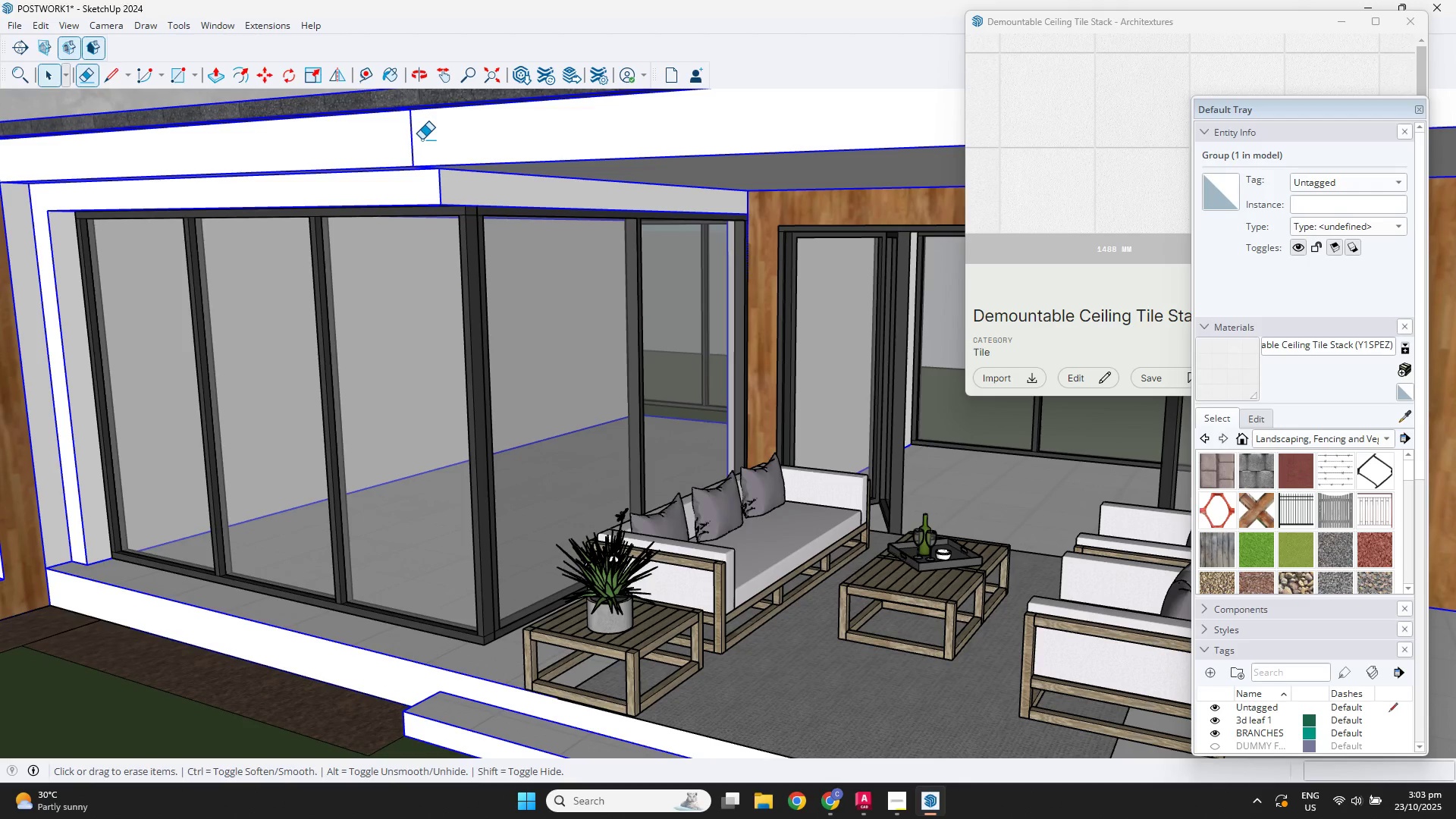 
left_click_drag(start_coordinate=[422, 140], to_coordinate=[373, 130])
 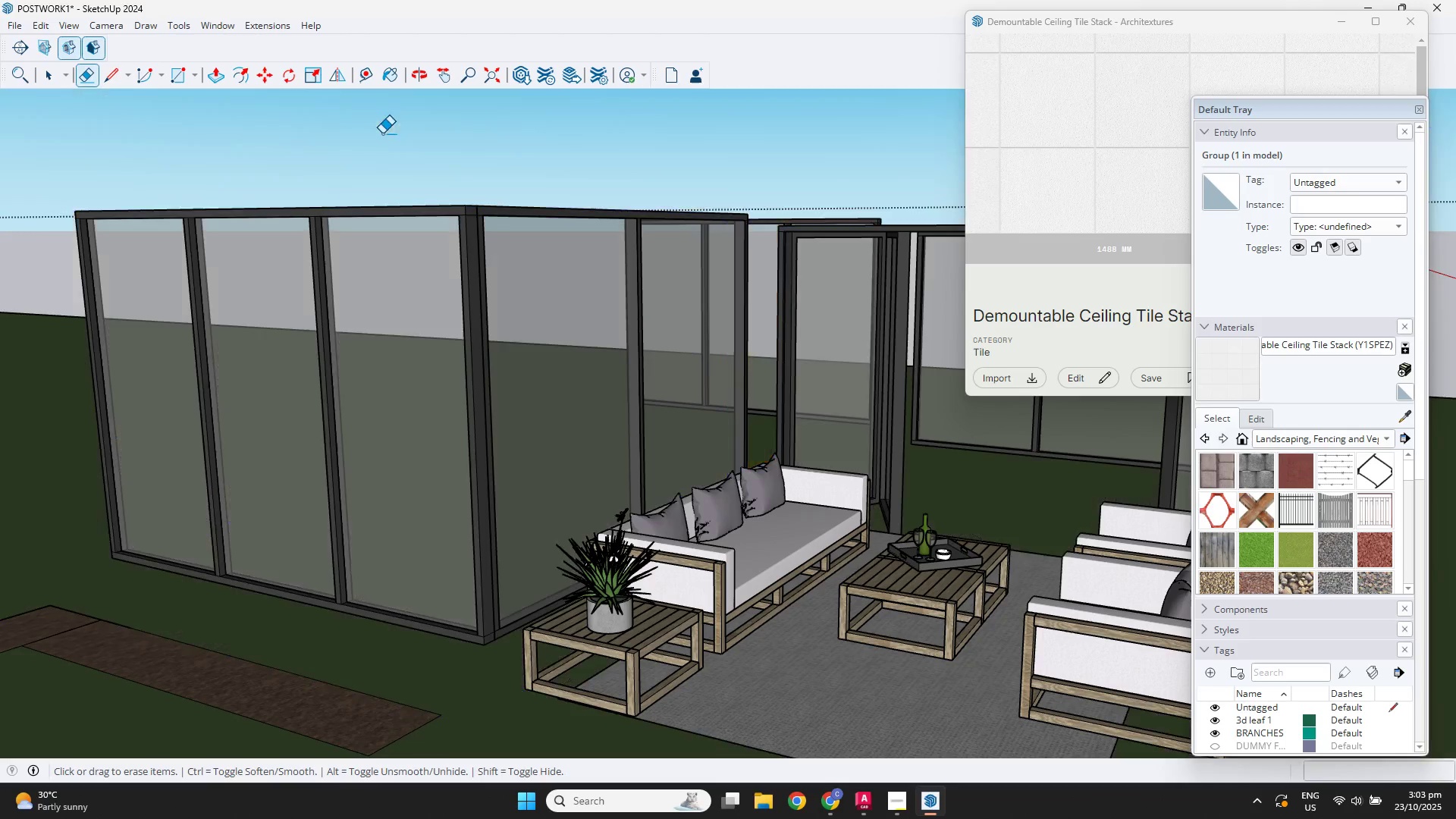 
key(Space)
 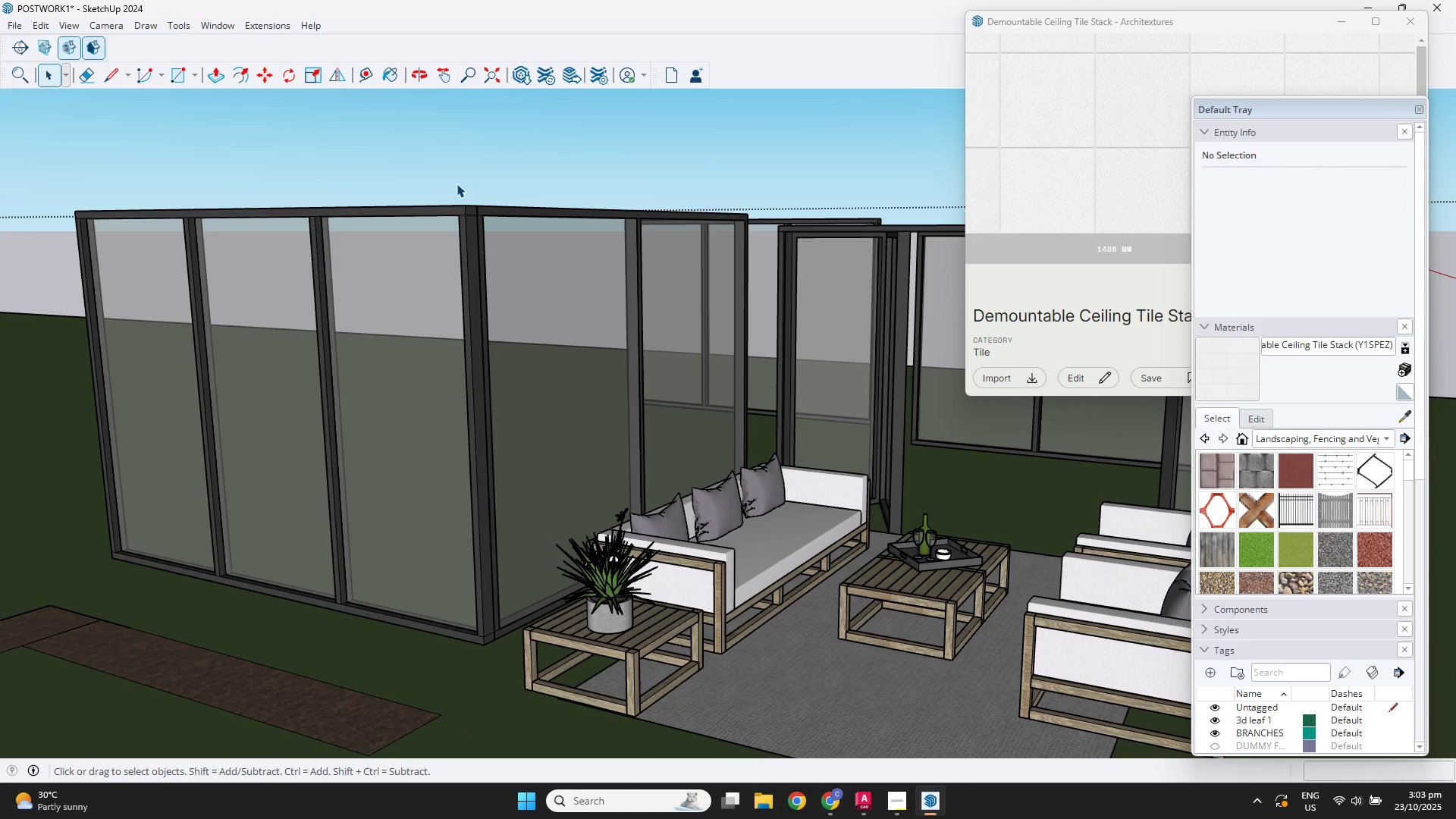 
key(Control+Z)
 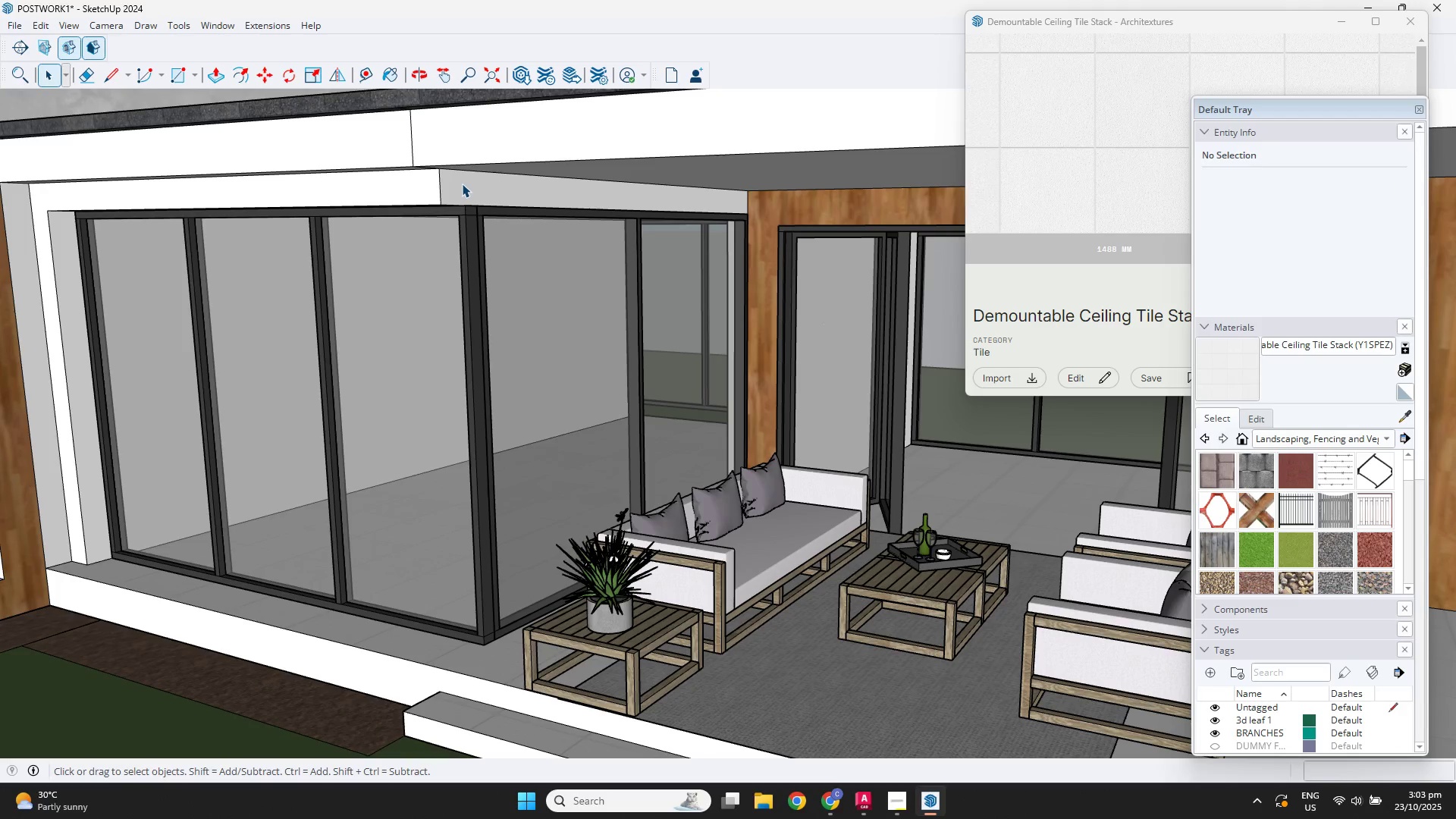 
key(Space)
 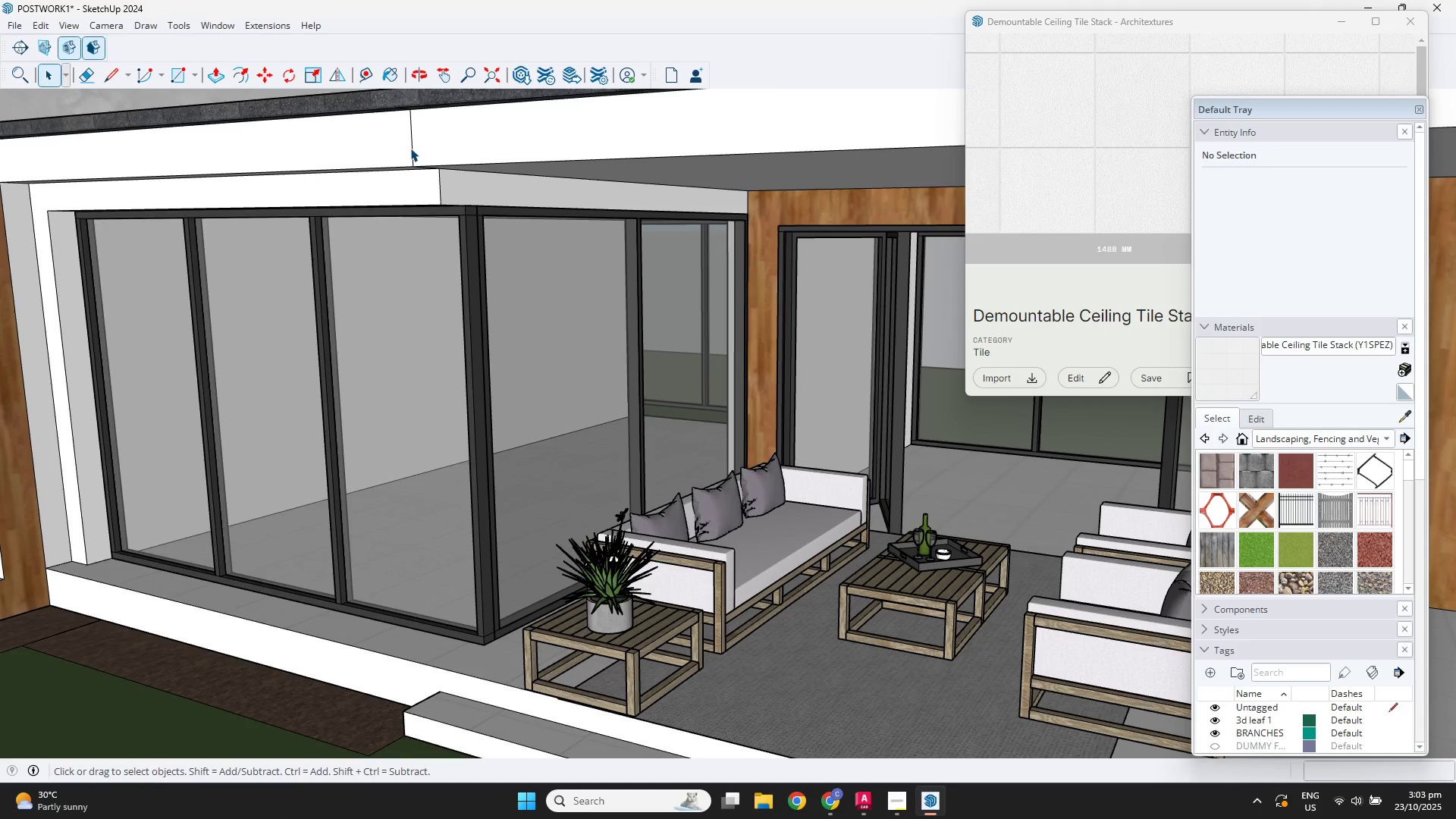 
double_click([410, 148])
 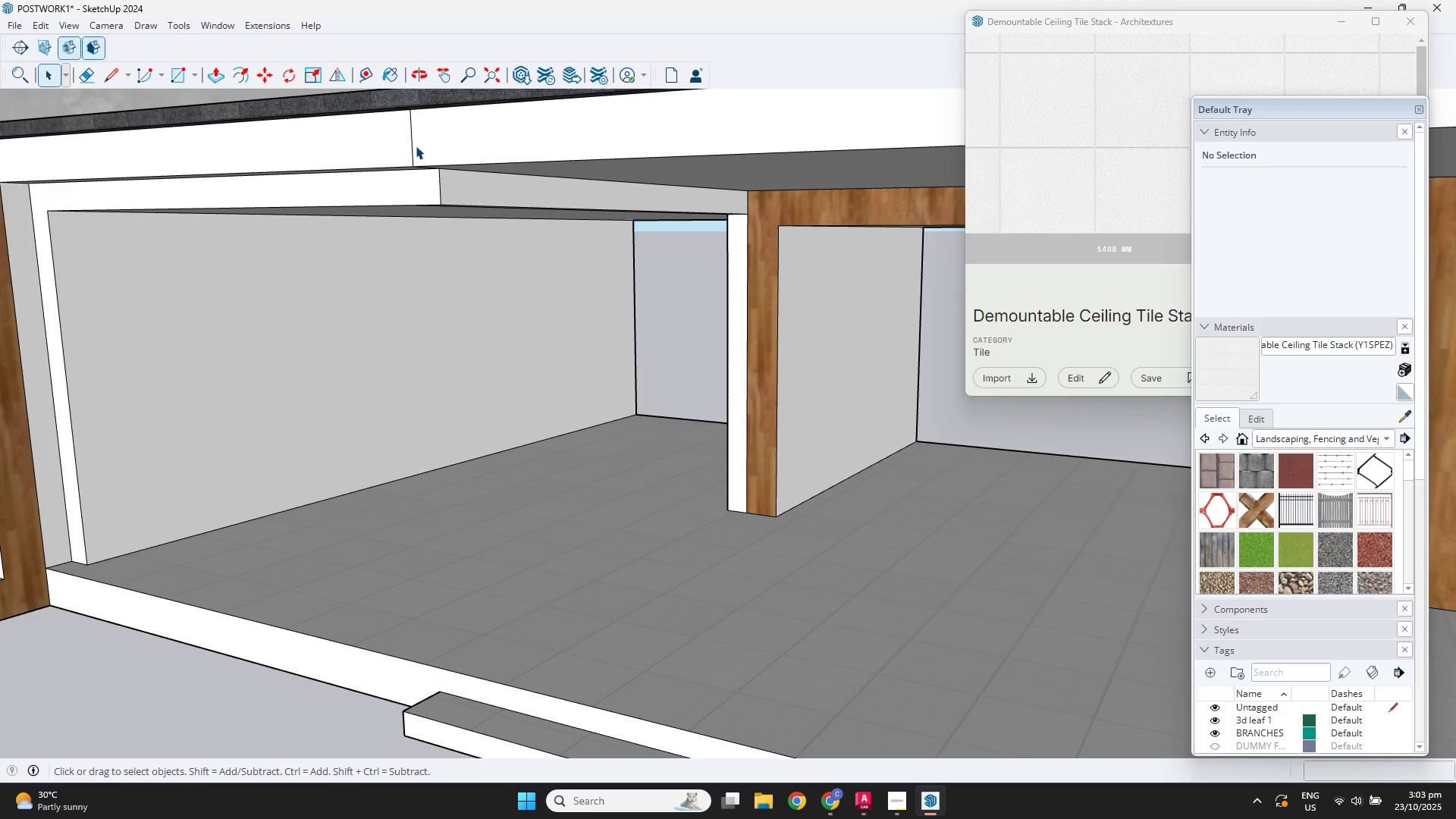 
key(E)
 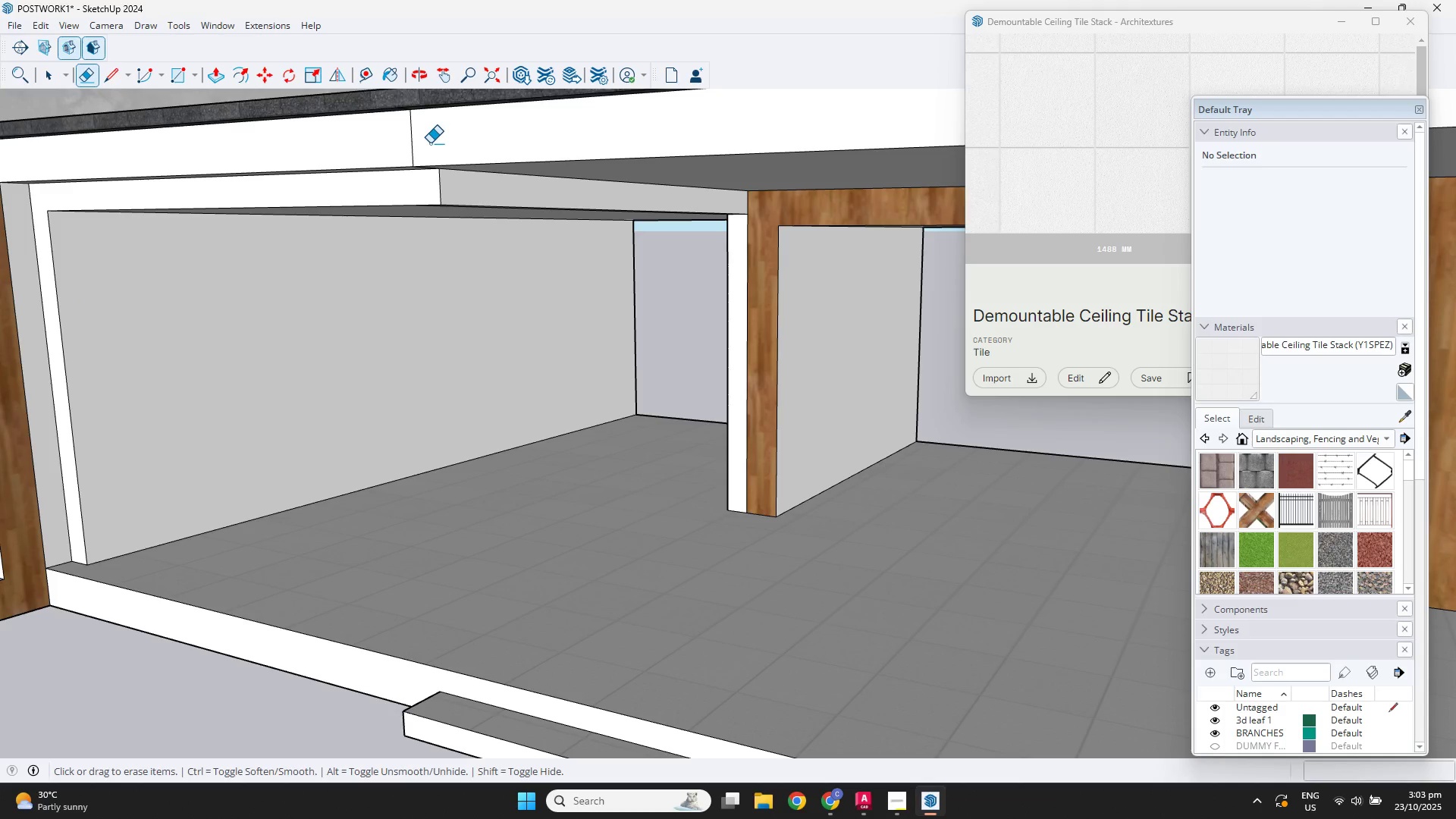 
left_click_drag(start_coordinate=[430, 143], to_coordinate=[409, 138])
 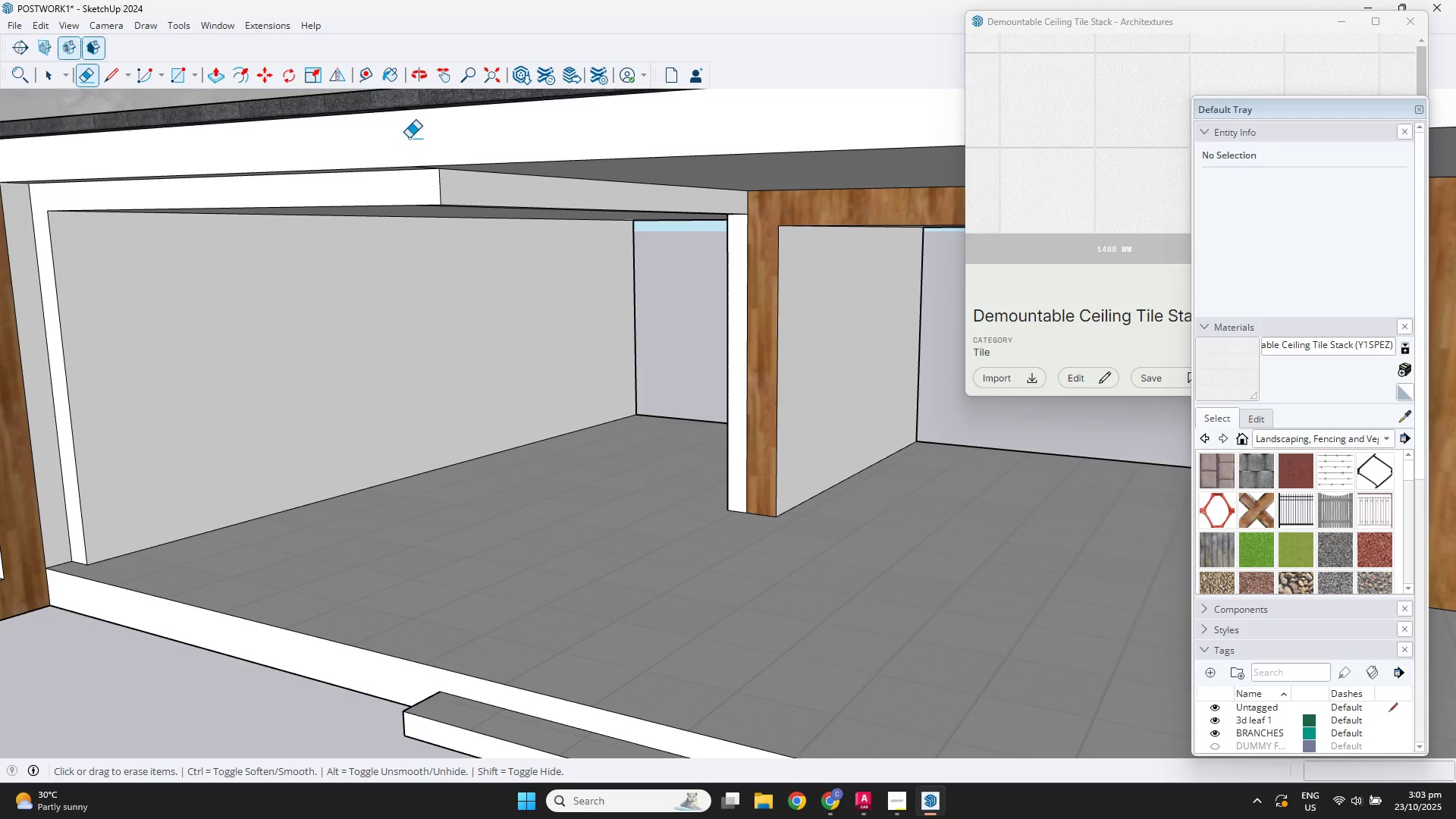 
key(Space)
 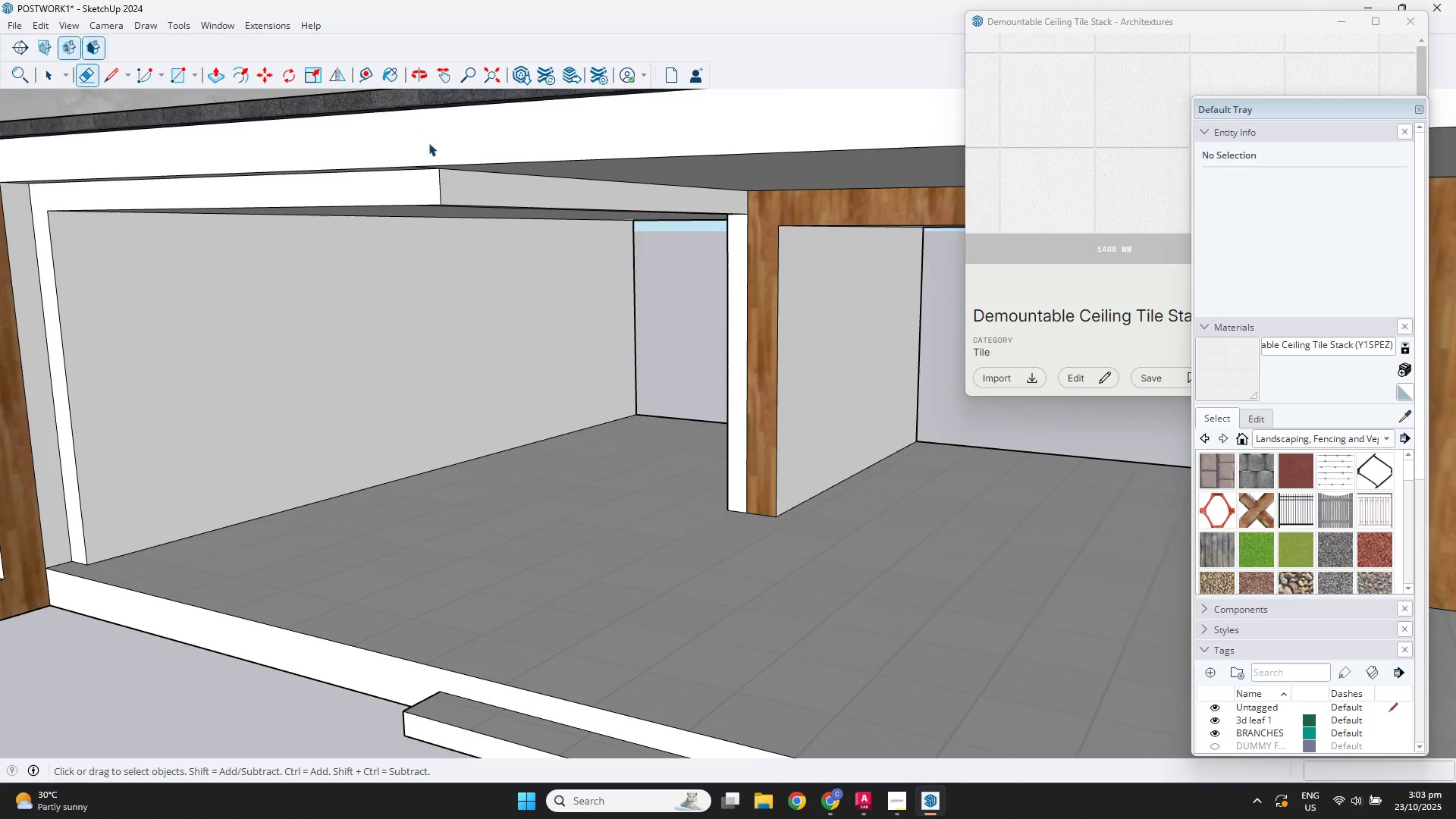 
scroll: coordinate [431, 145], scroll_direction: down, amount: 2.0
 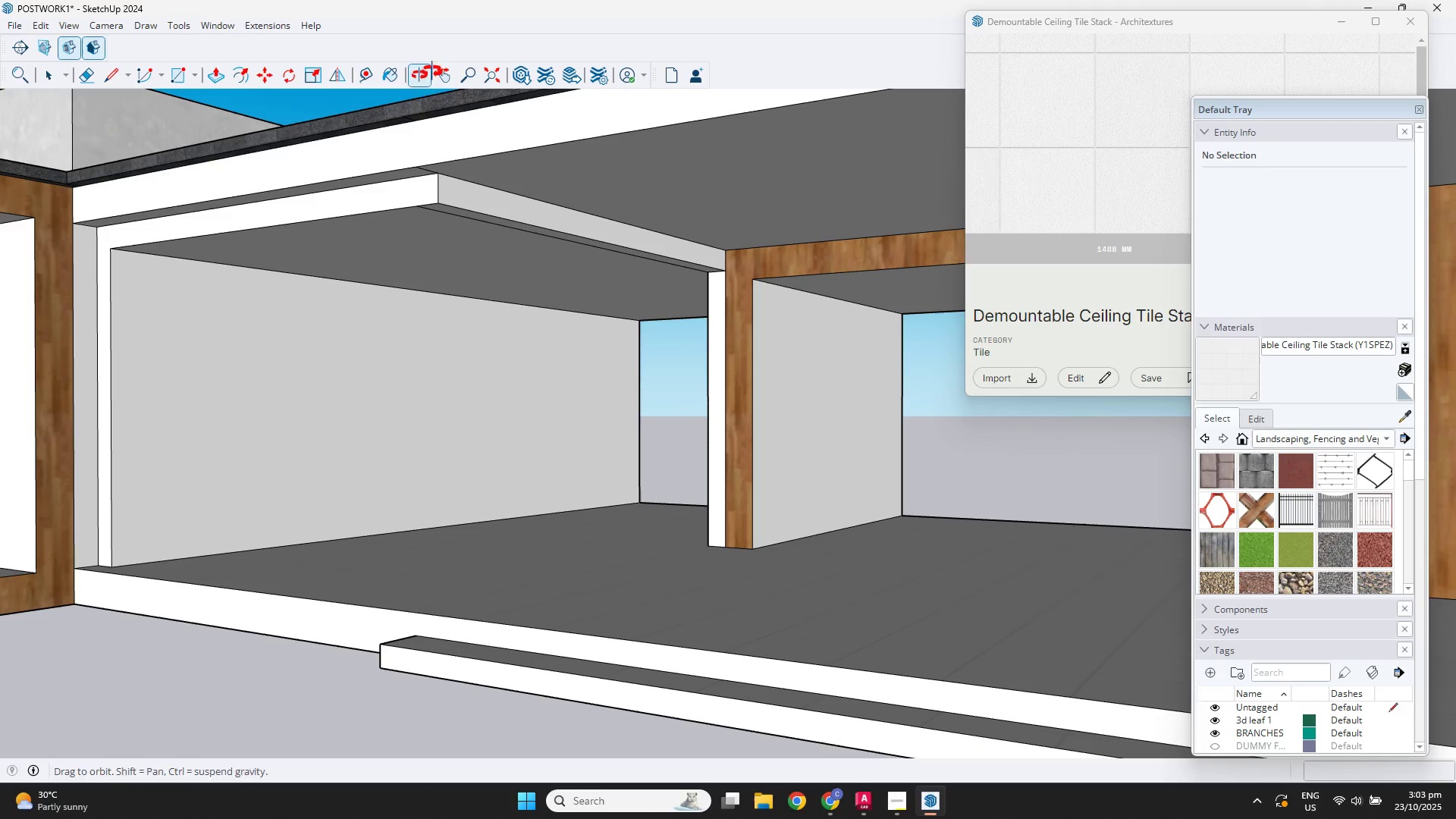 
scroll: coordinate [447, 164], scroll_direction: up, amount: 12.0
 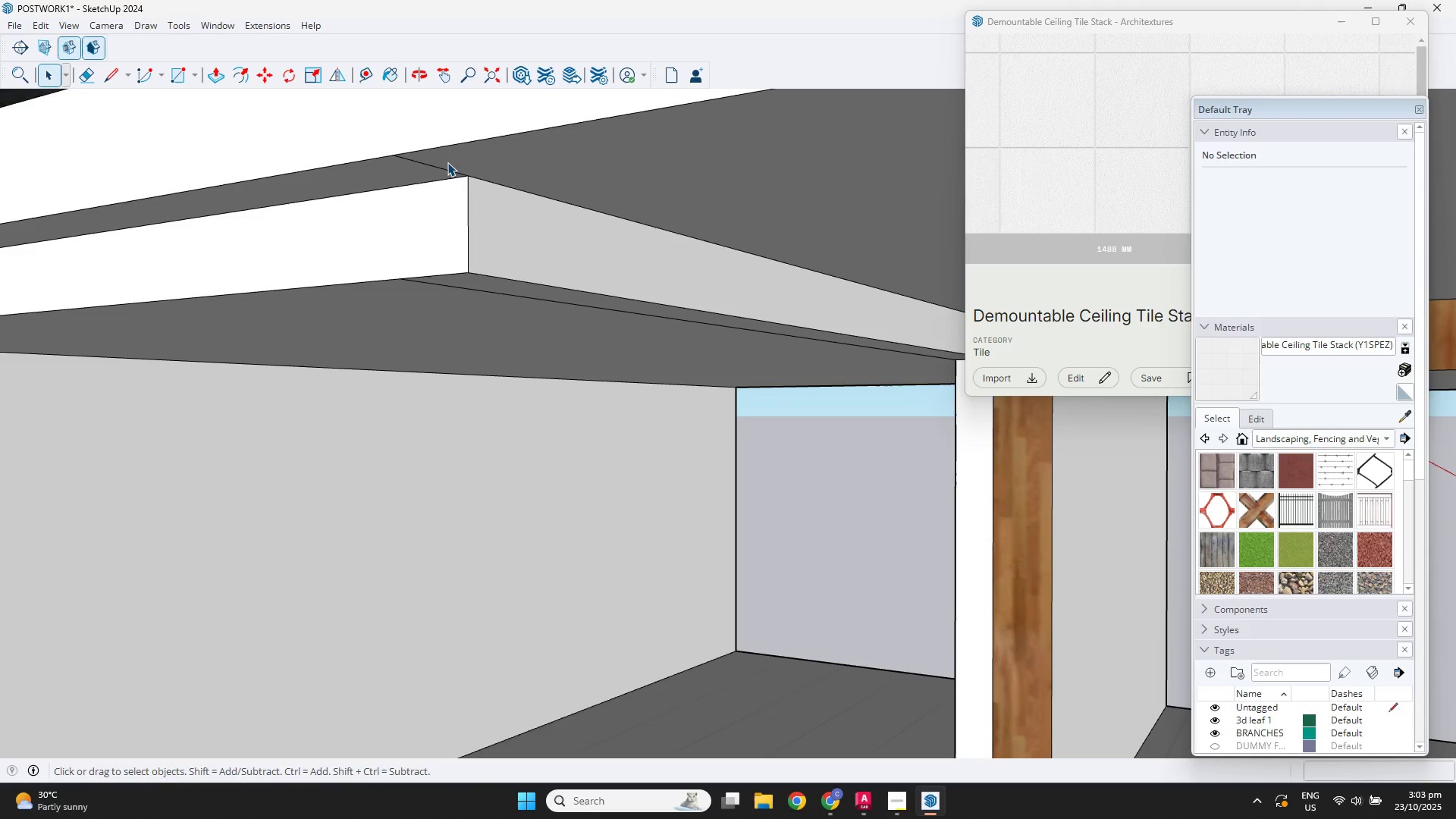 
key(E)
 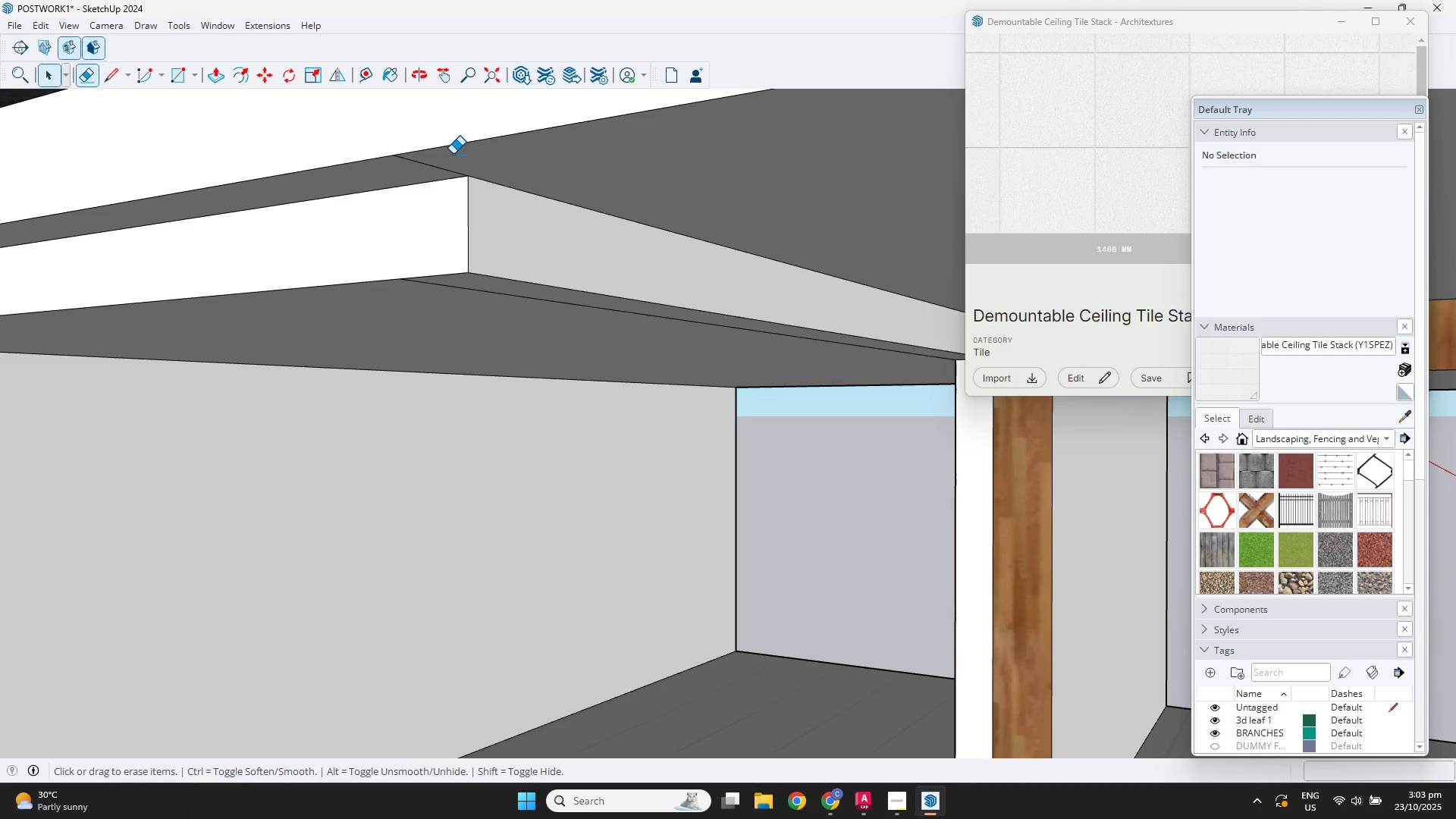 
left_click_drag(start_coordinate=[453, 154], to_coordinate=[430, 163])
 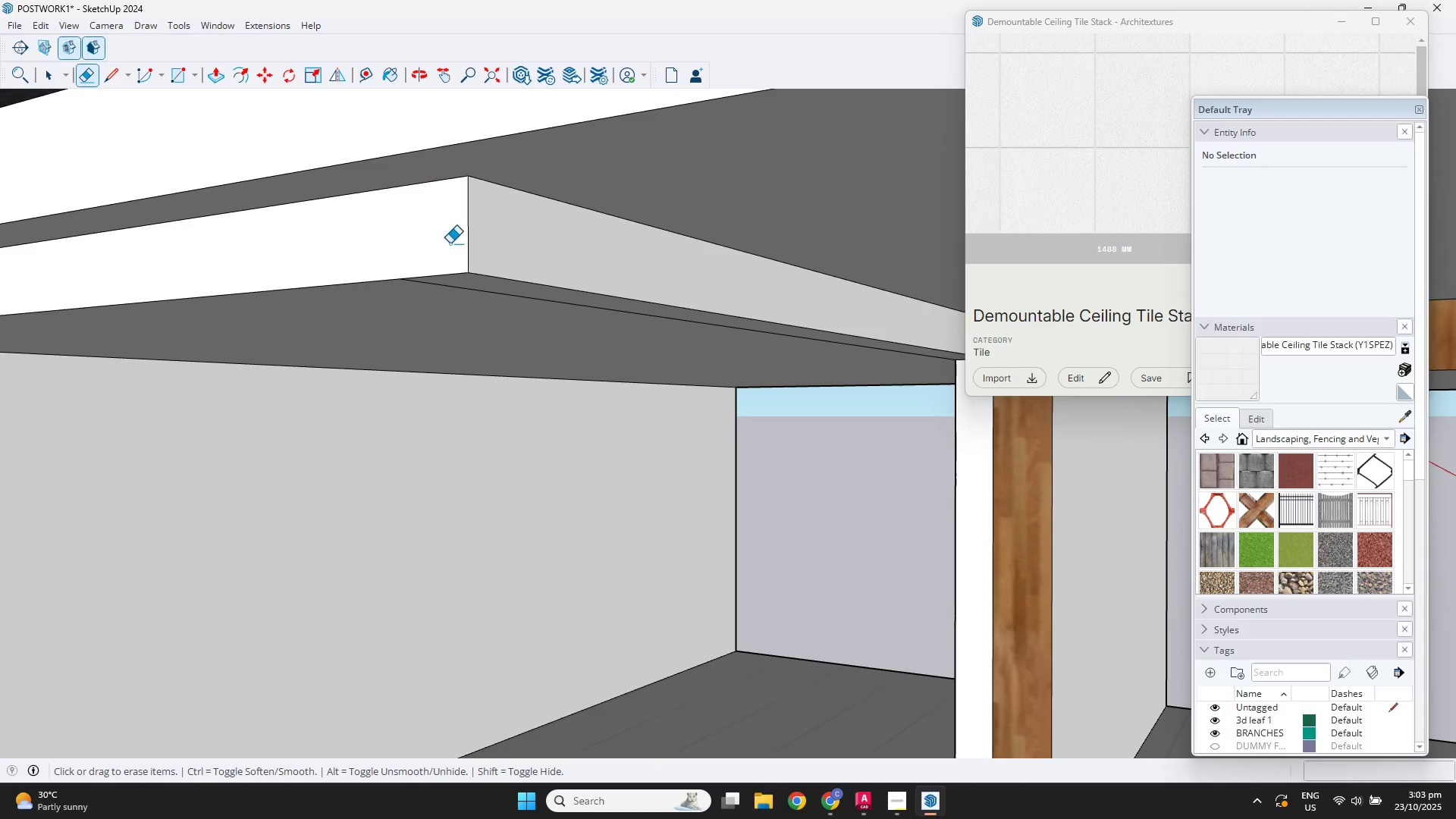 
scroll: coordinate [469, 314], scroll_direction: up, amount: 4.0
 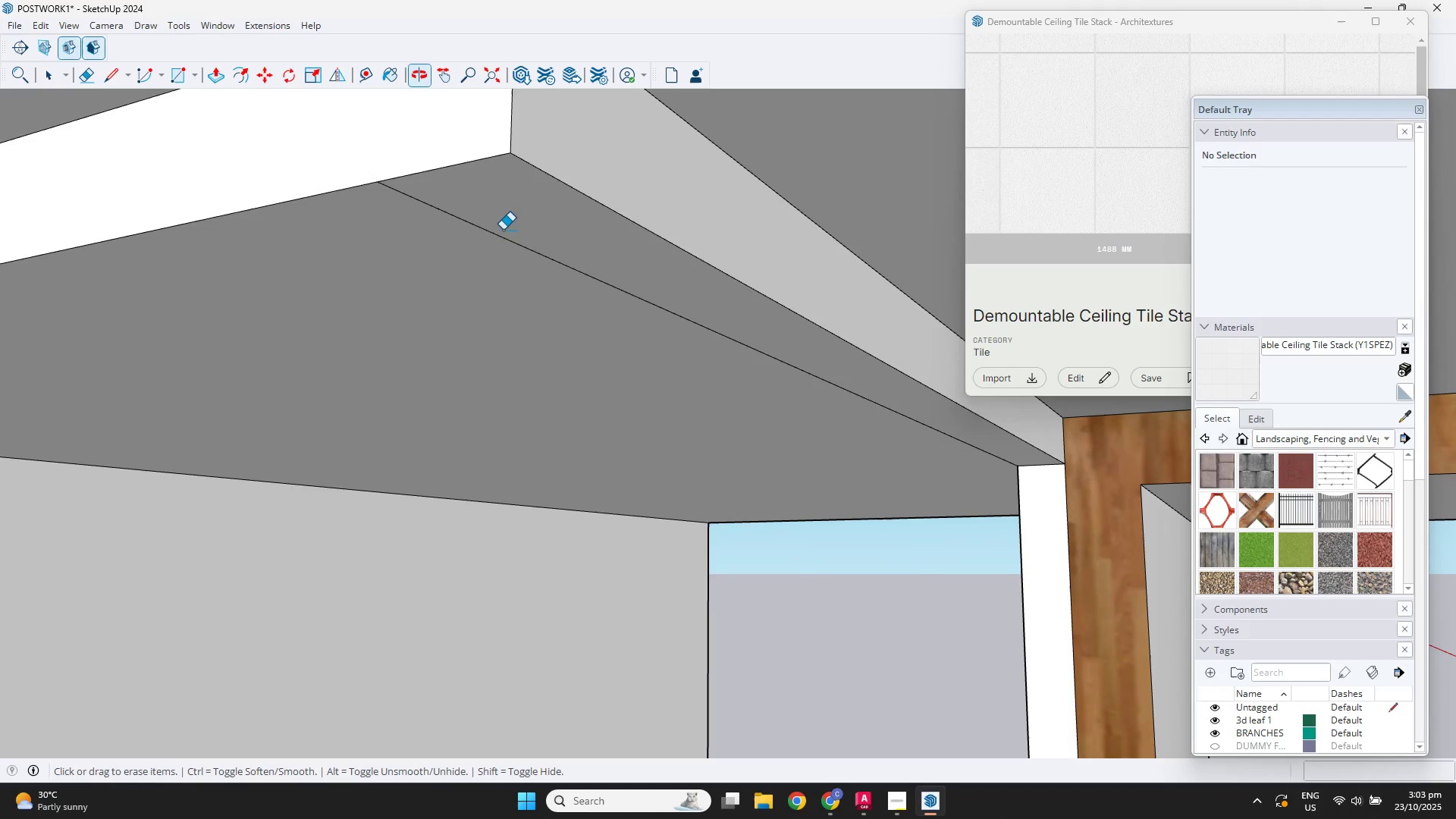 
left_click_drag(start_coordinate=[504, 220], to_coordinate=[482, 238])
 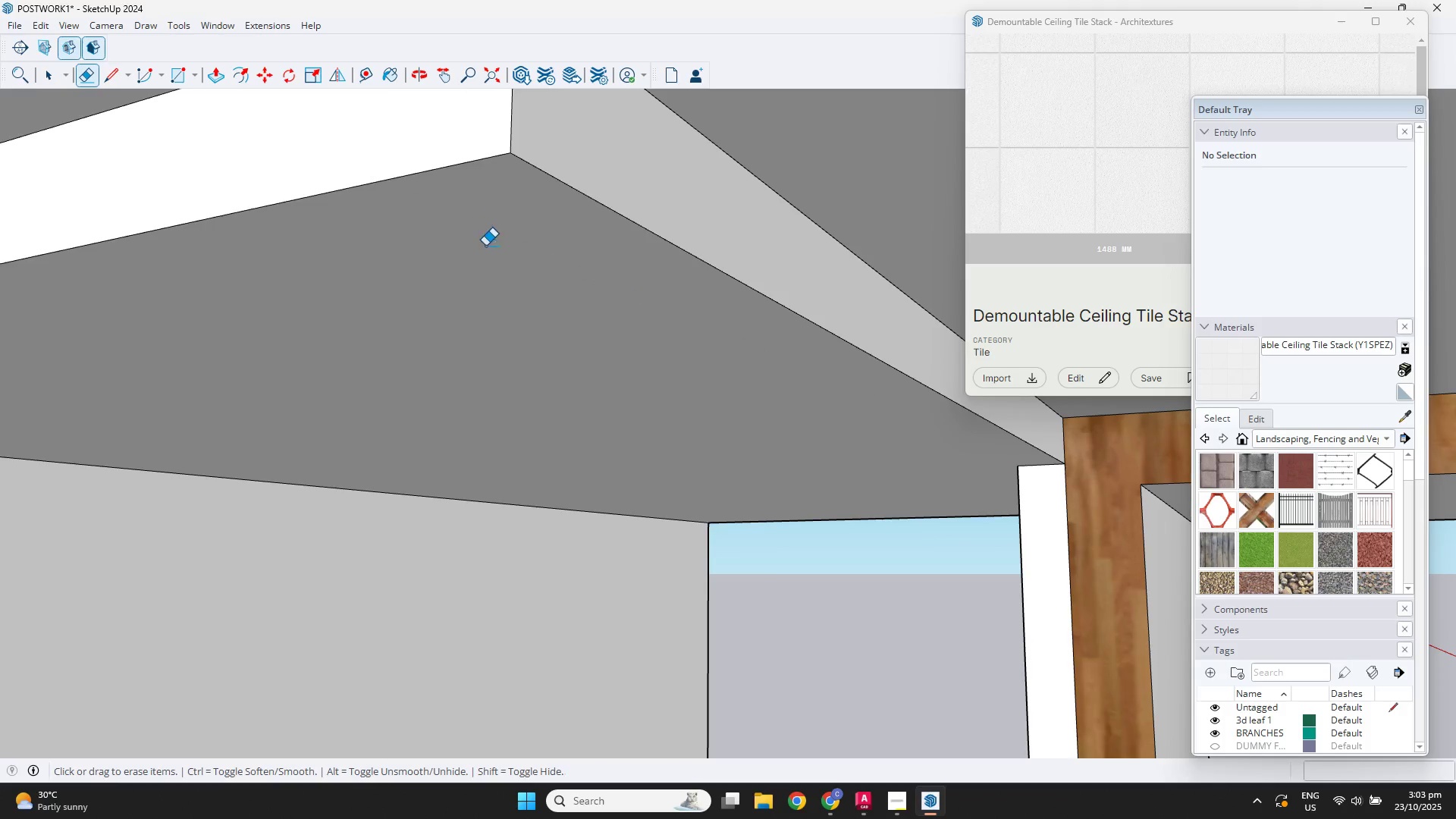 
scroll: coordinate [500, 287], scroll_direction: down, amount: 6.0
 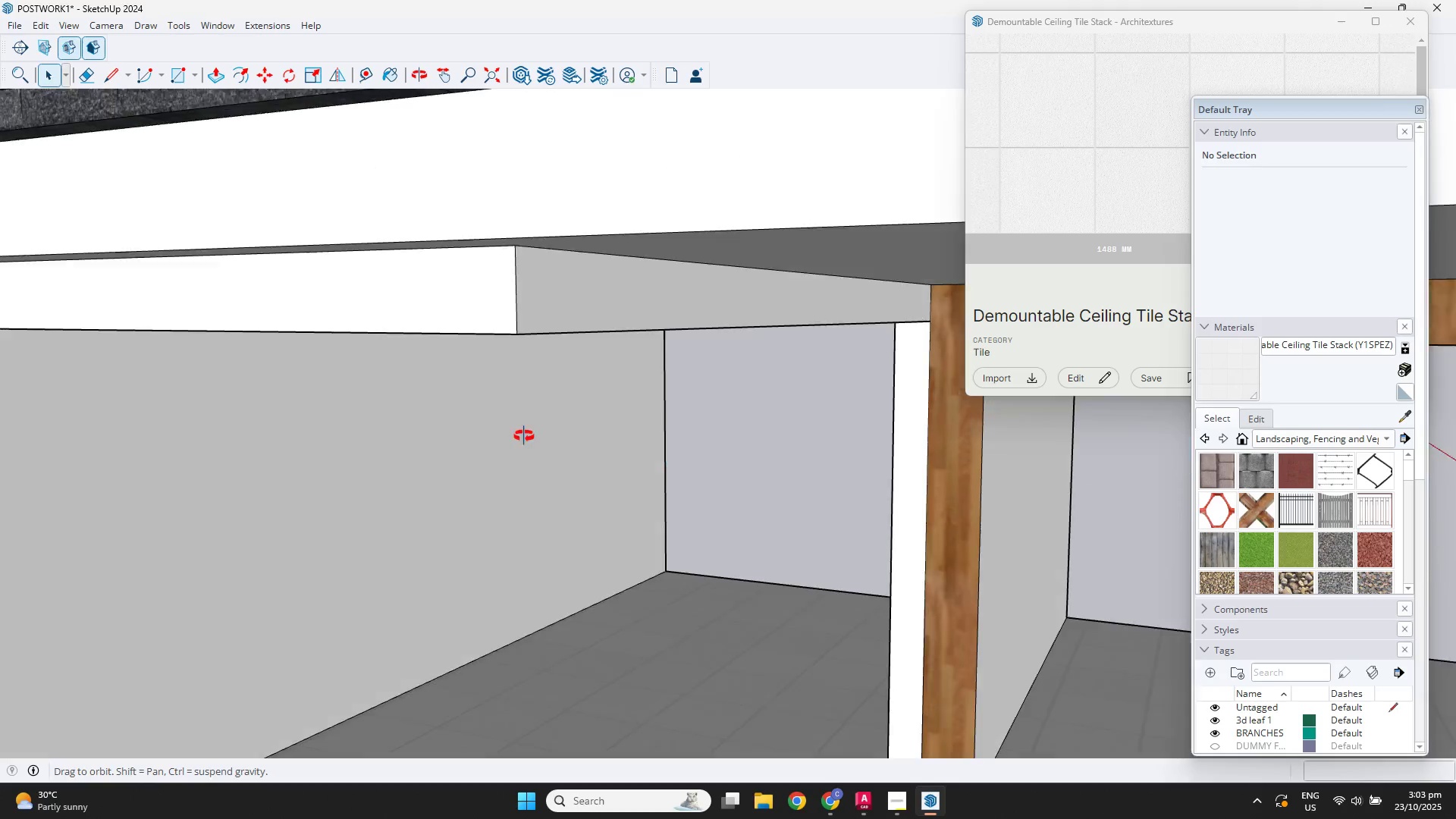 
key(Space)
 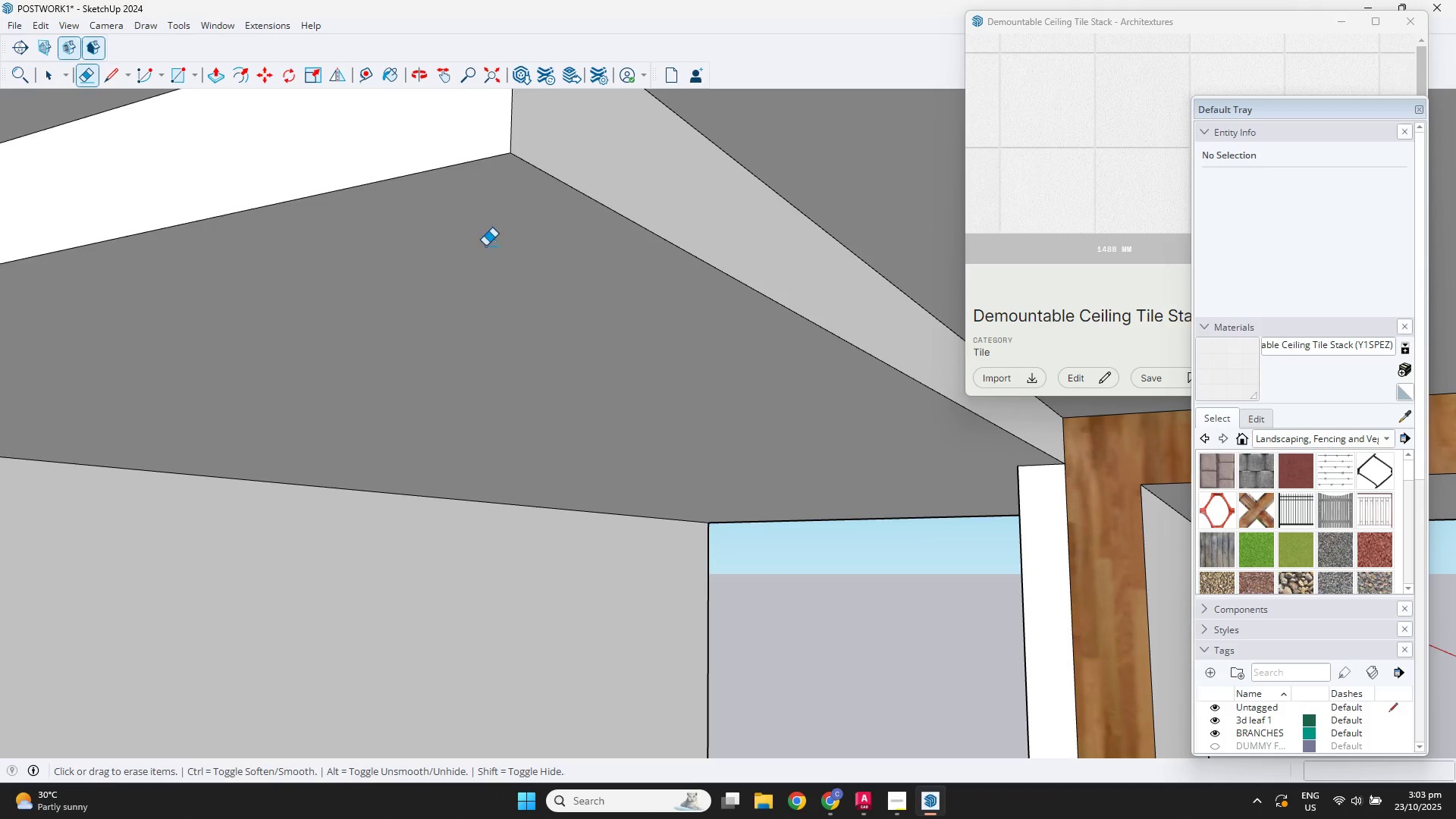 
key(Escape)
 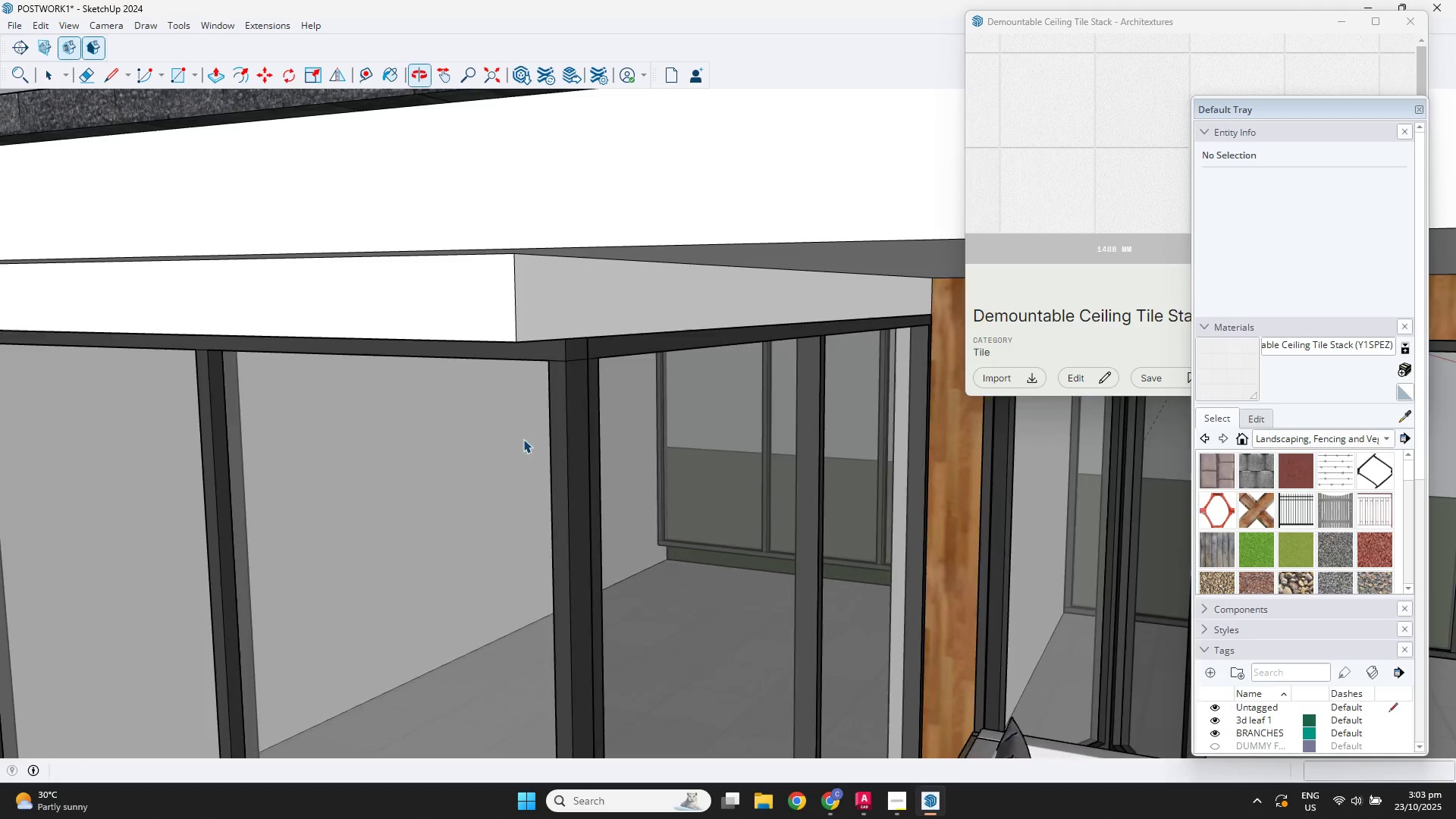 
key(Escape)
 